 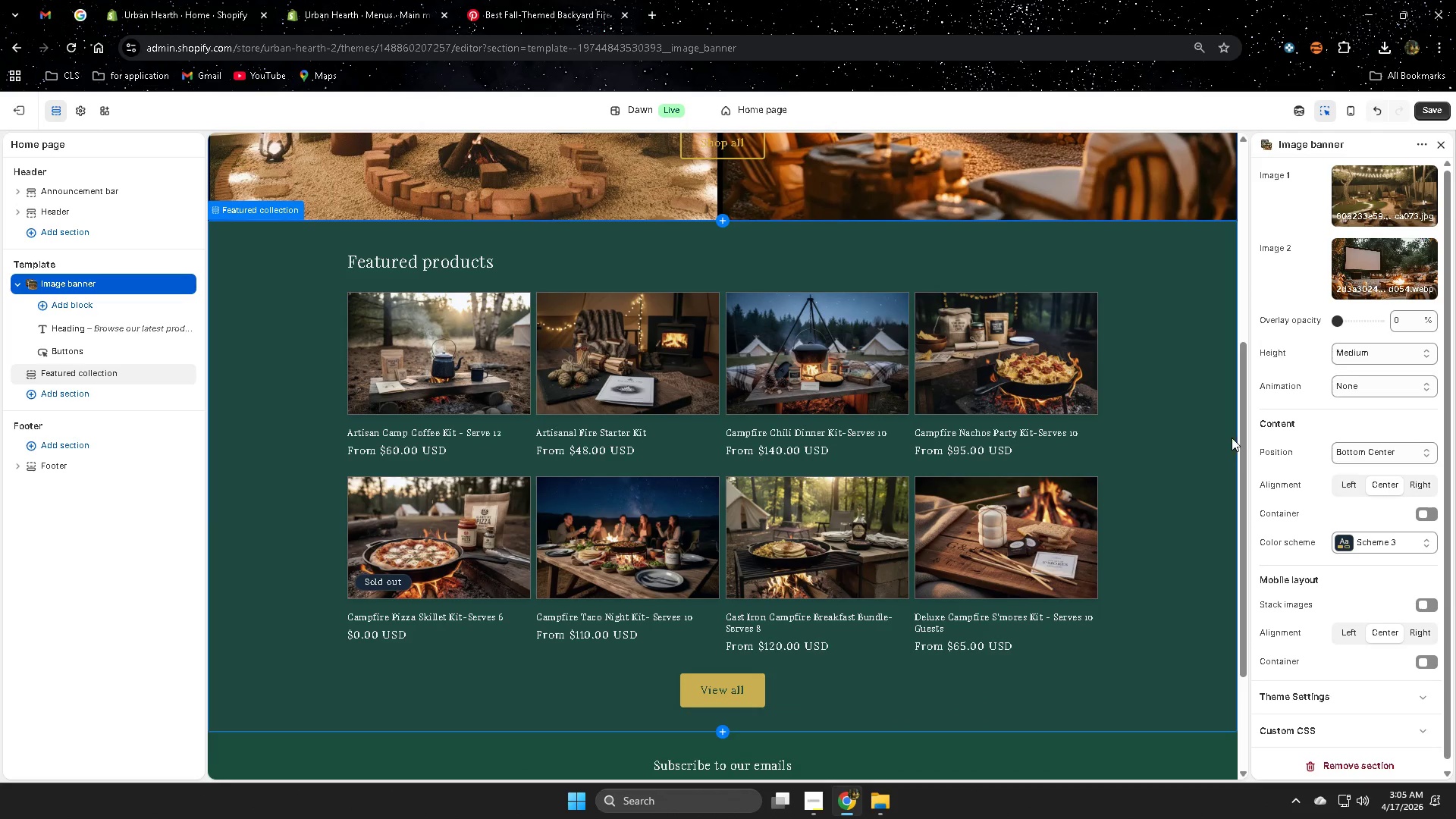 
scroll: coordinate [1070, 350], scroll_direction: up, amount: 5.0
 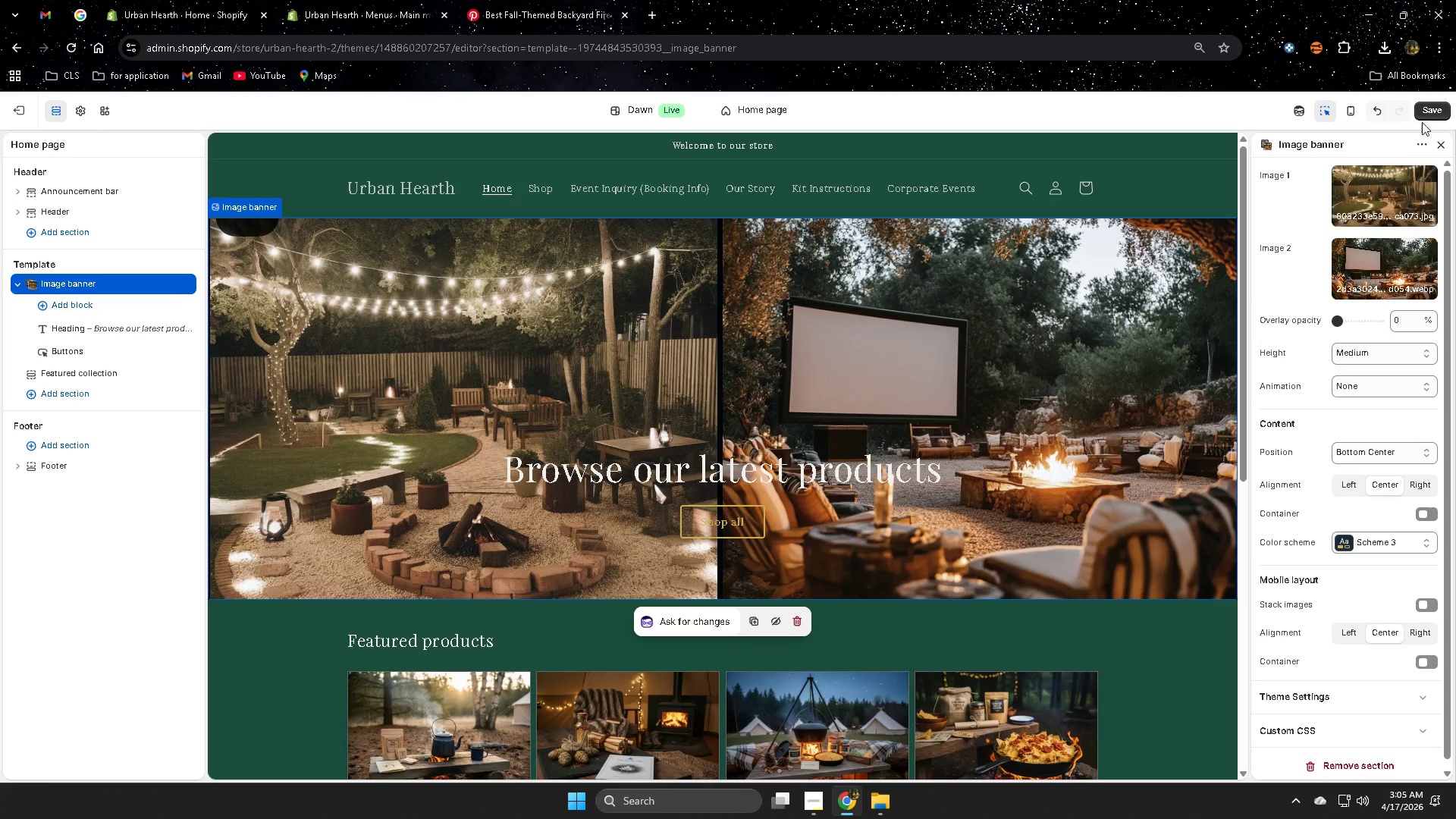 
left_click([1436, 108])
 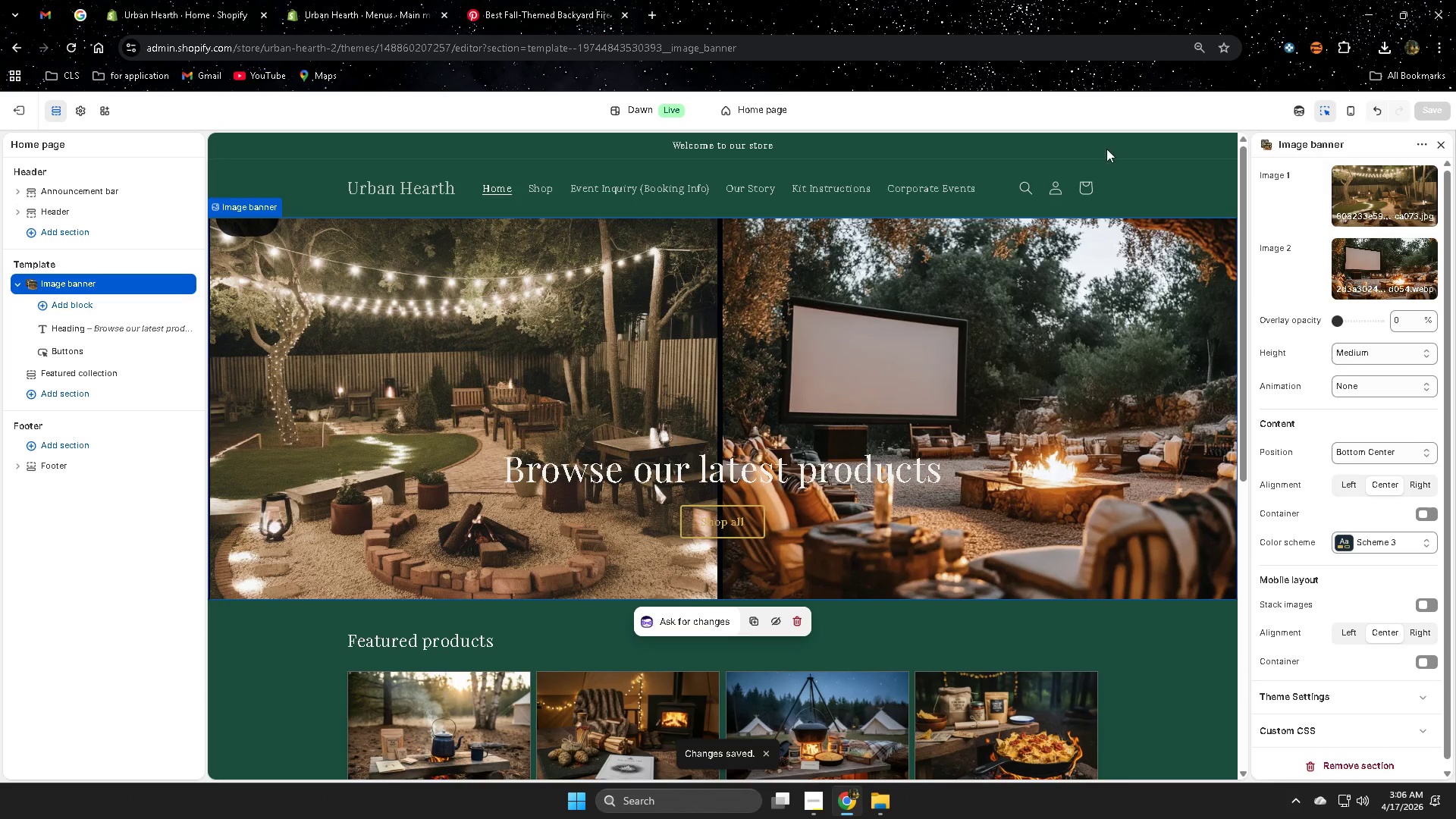 
wait(7.16)
 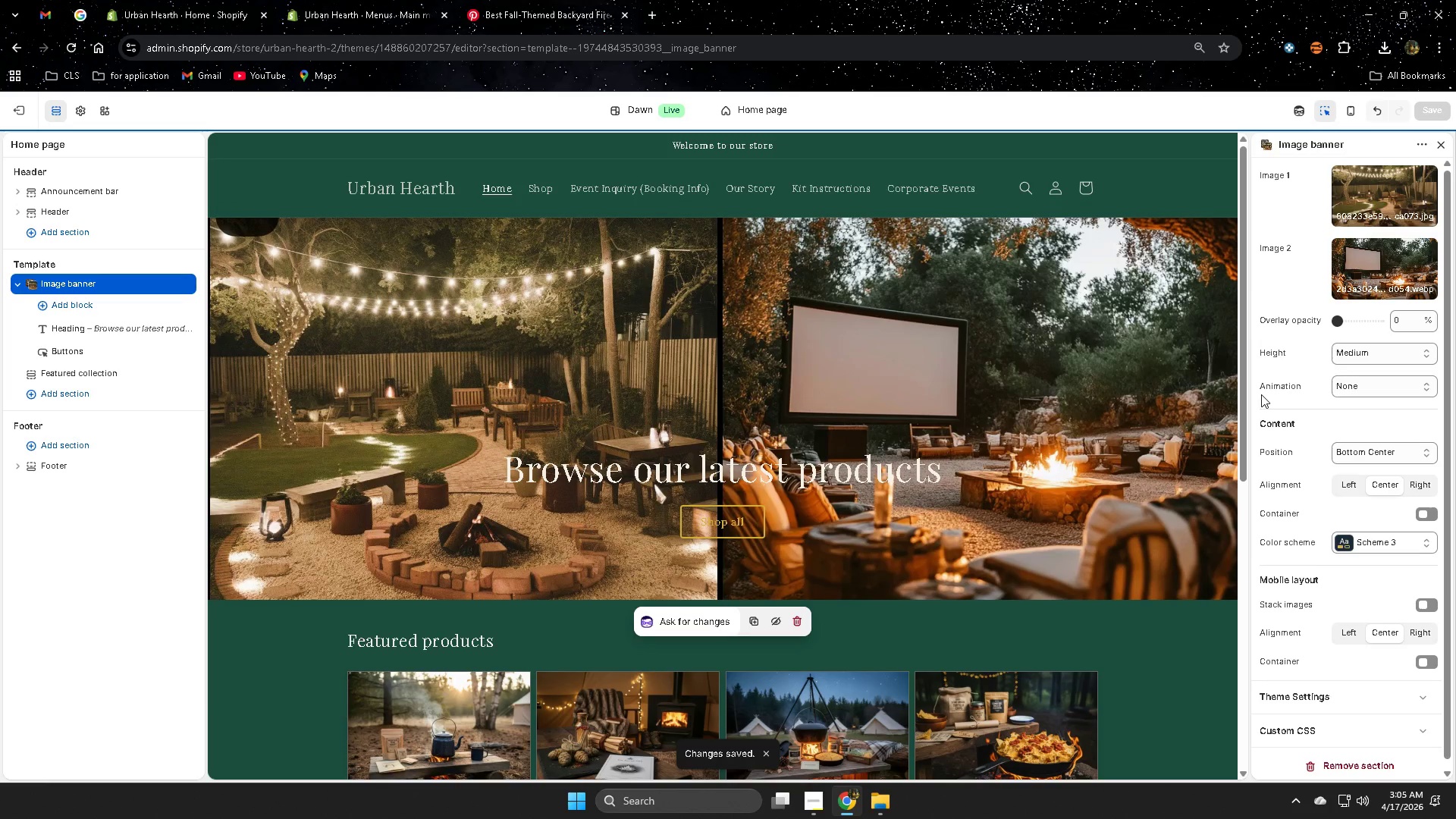 
left_click([795, 109])
 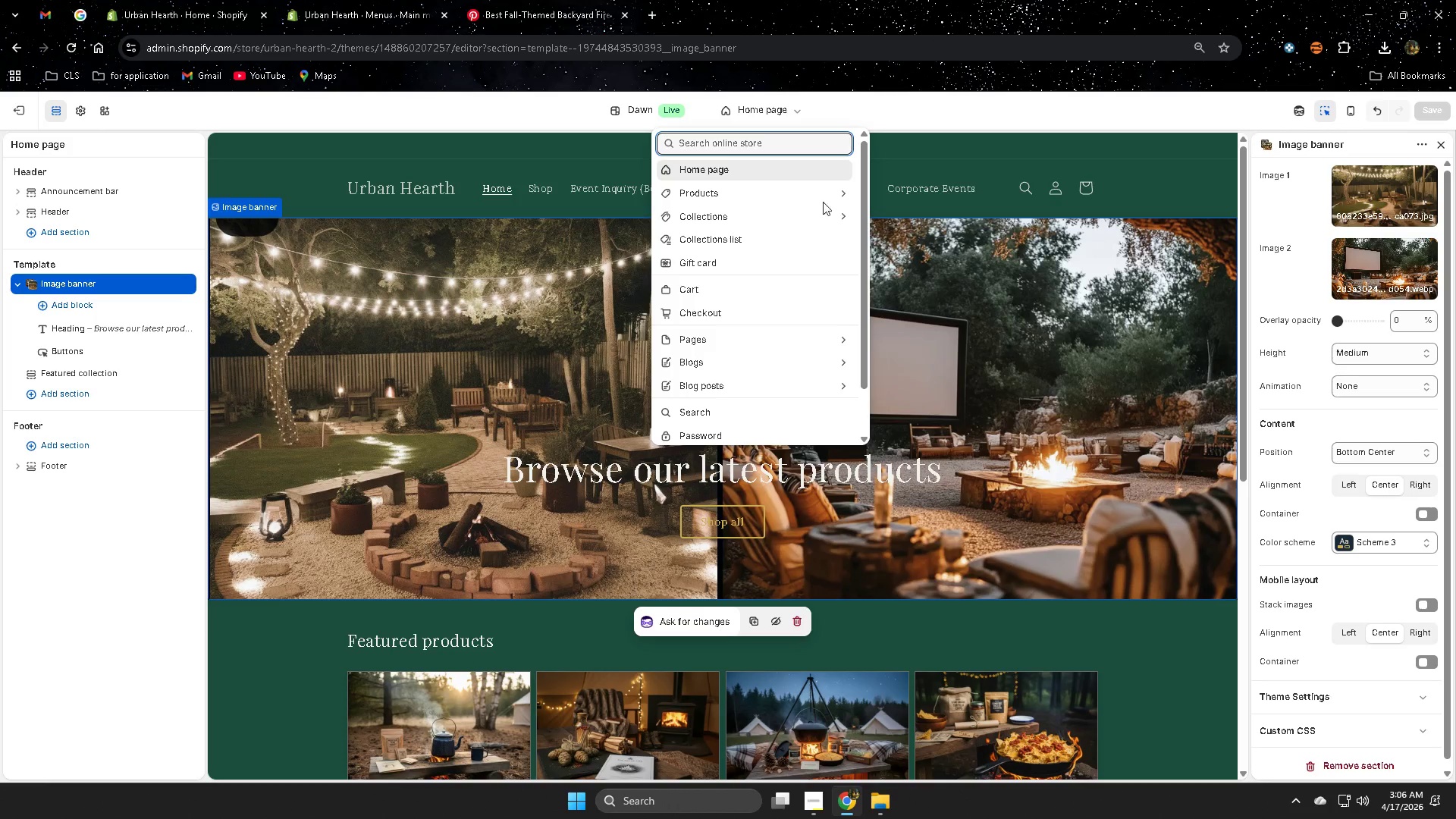 
wait(6.95)
 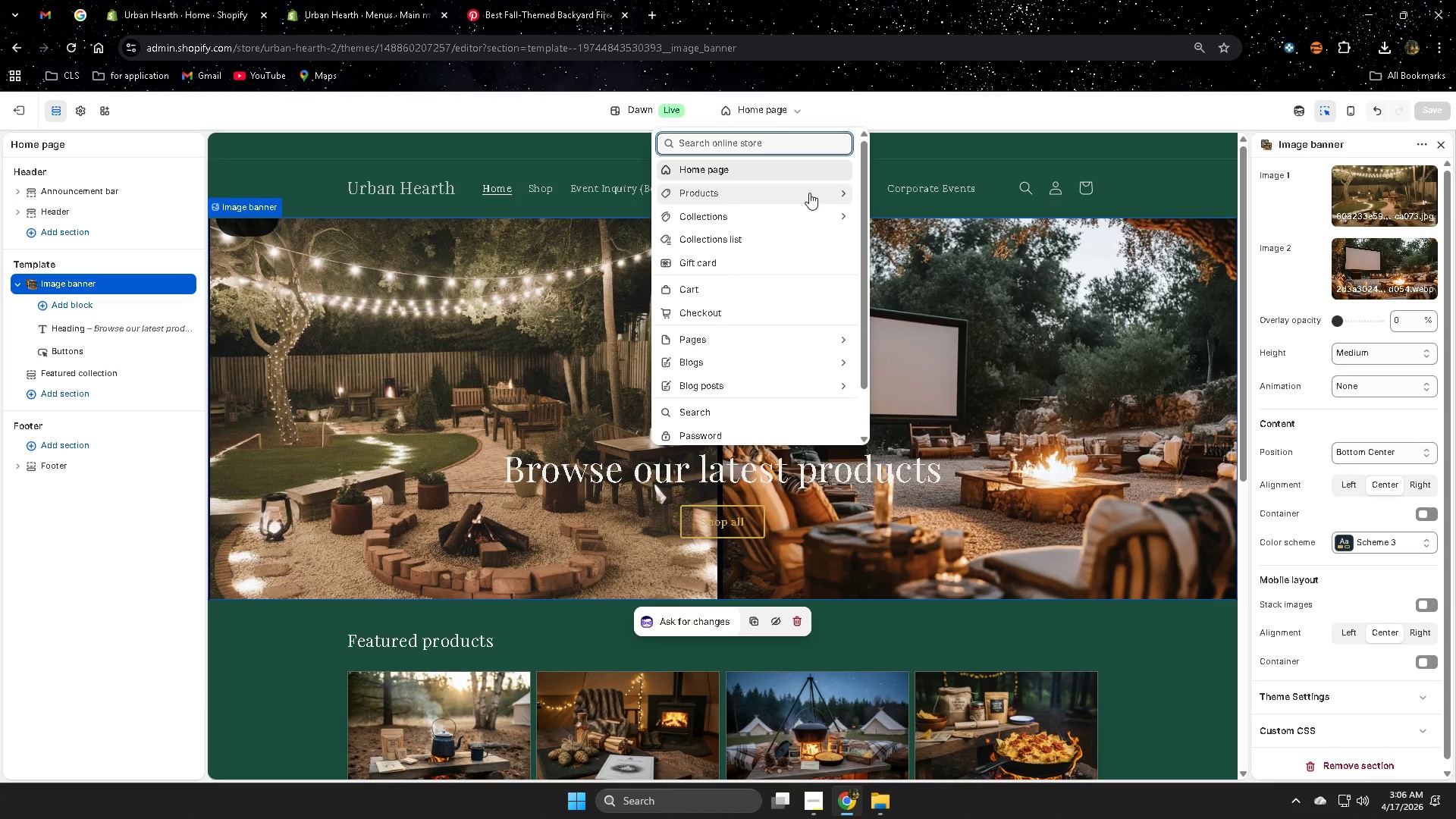 
left_click([964, 0])
 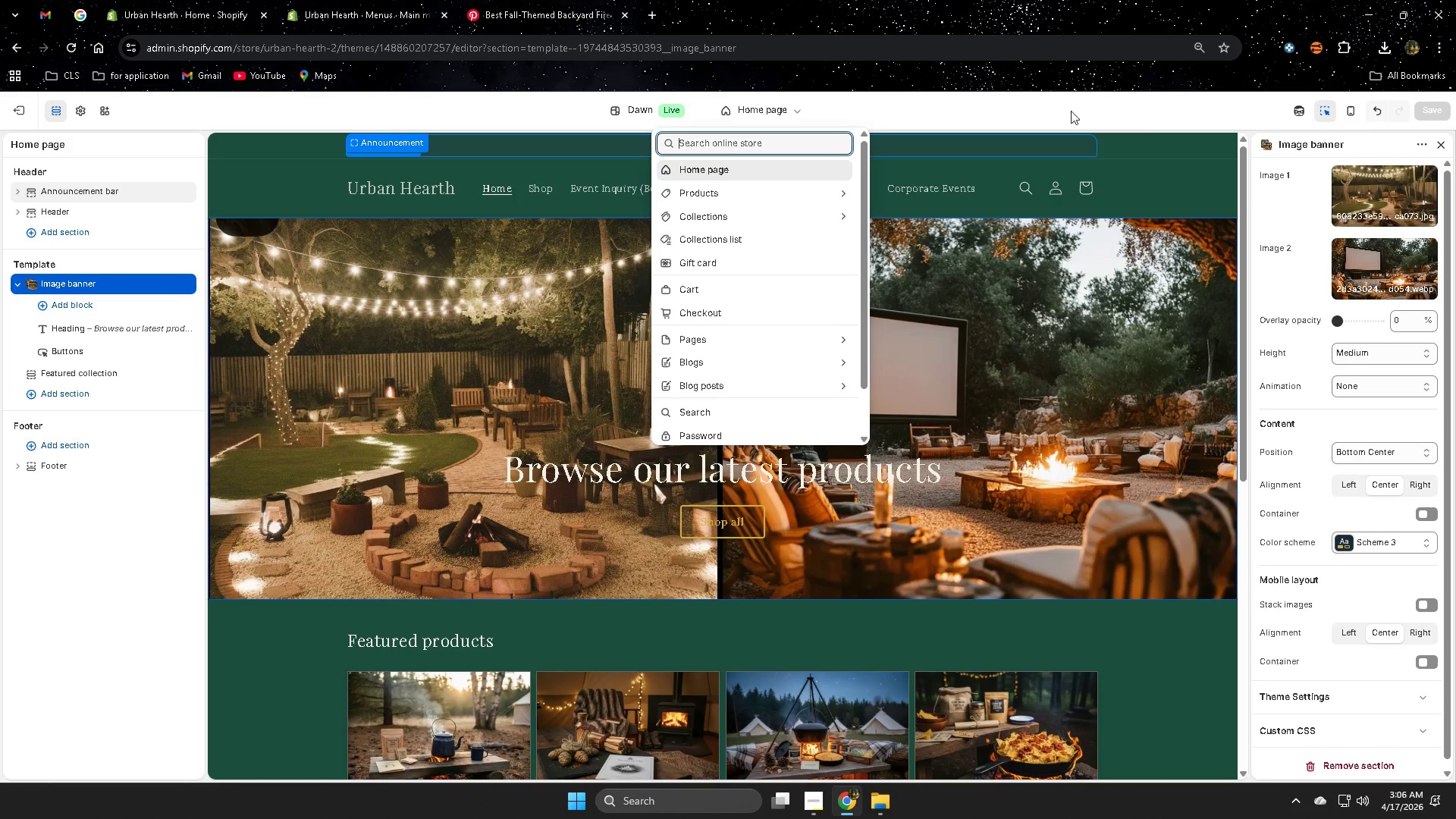 
left_click([1188, 112])
 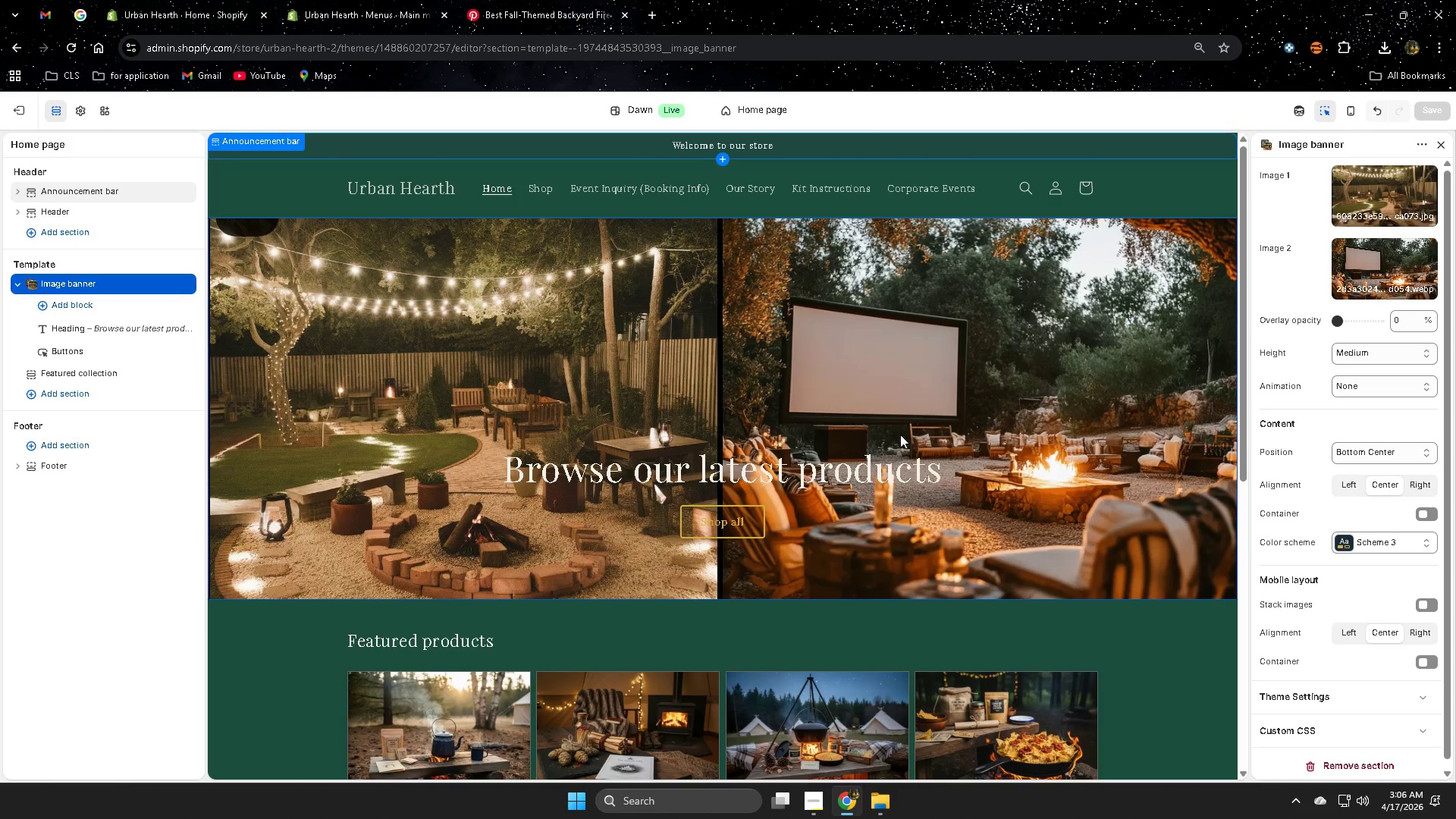 
scroll: coordinate [1156, 465], scroll_direction: down, amount: 11.0
 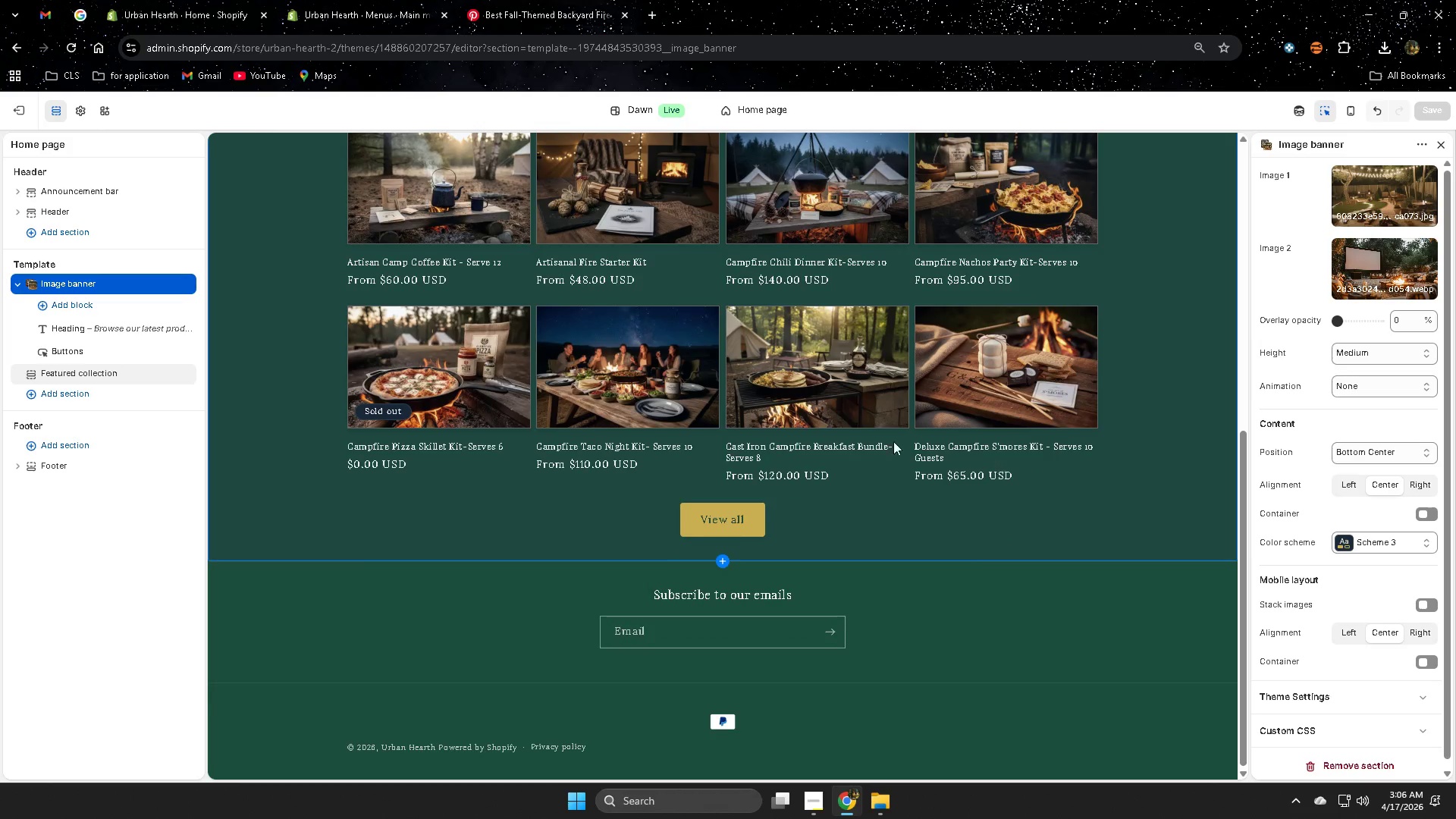 
scroll: coordinate [868, 435], scroll_direction: up, amount: 3.0
 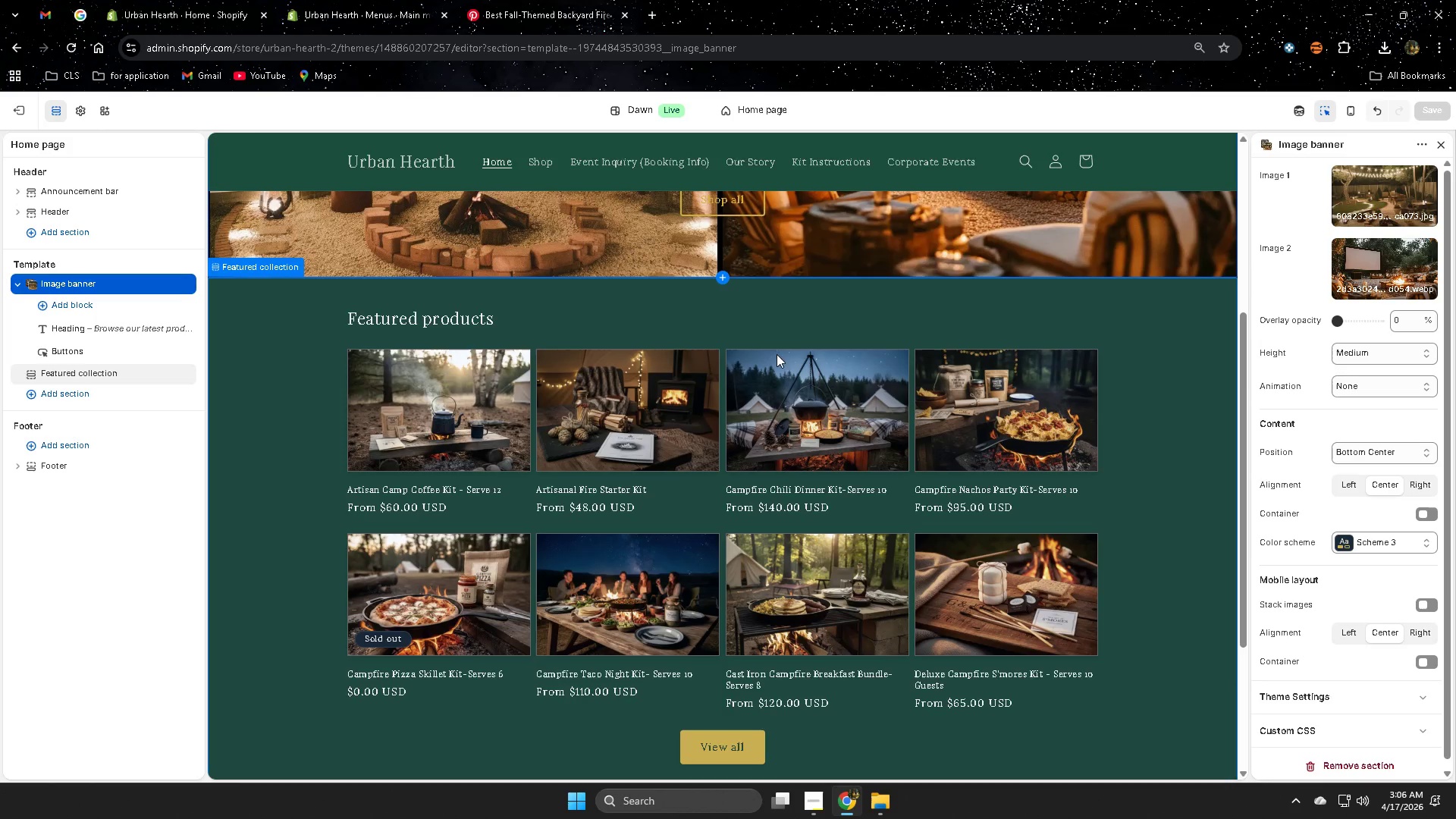 
scroll: coordinate [800, 431], scroll_direction: down, amount: 2.0
 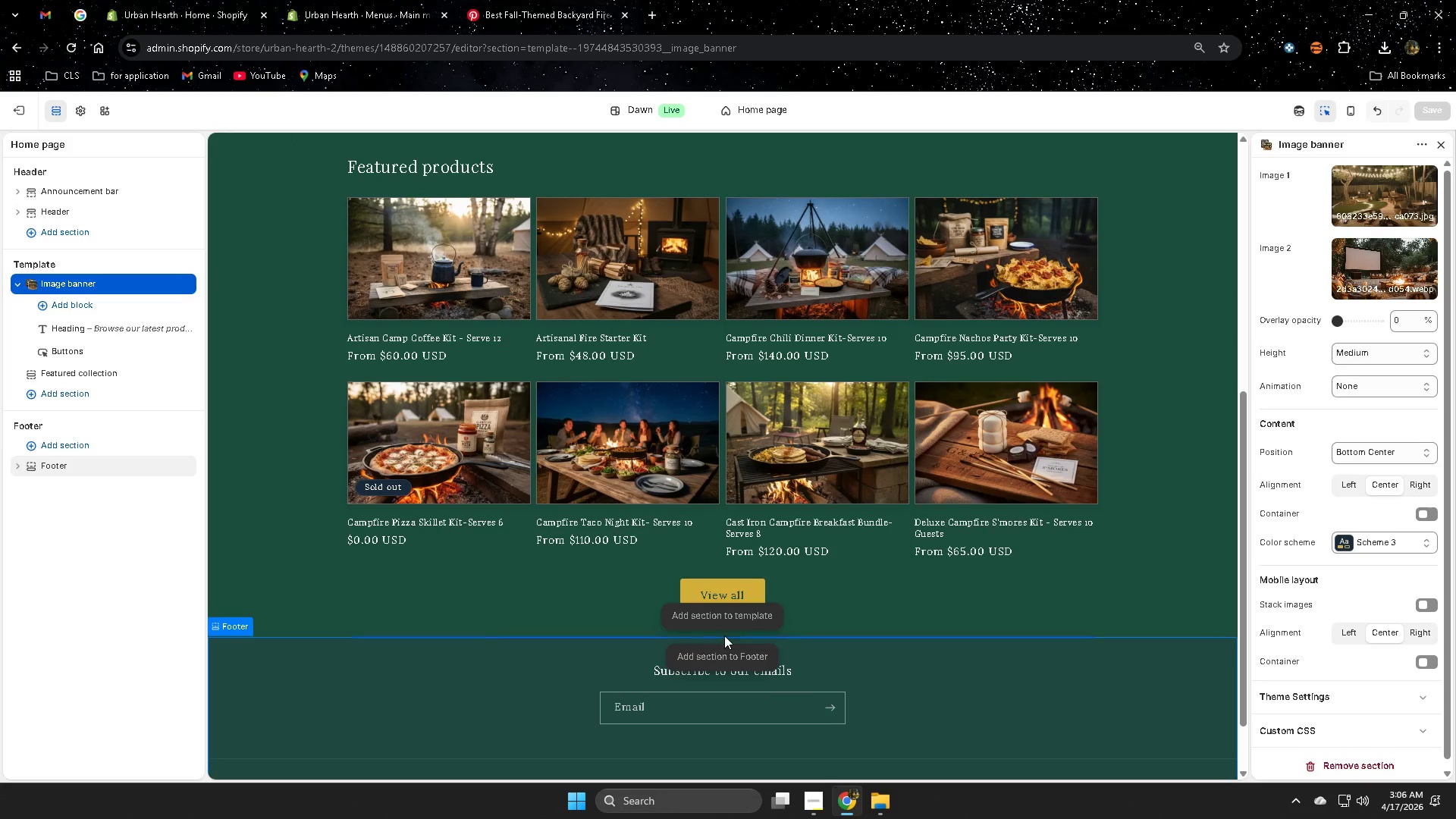 
scroll: coordinate [735, 500], scroll_direction: up, amount: 2.0
 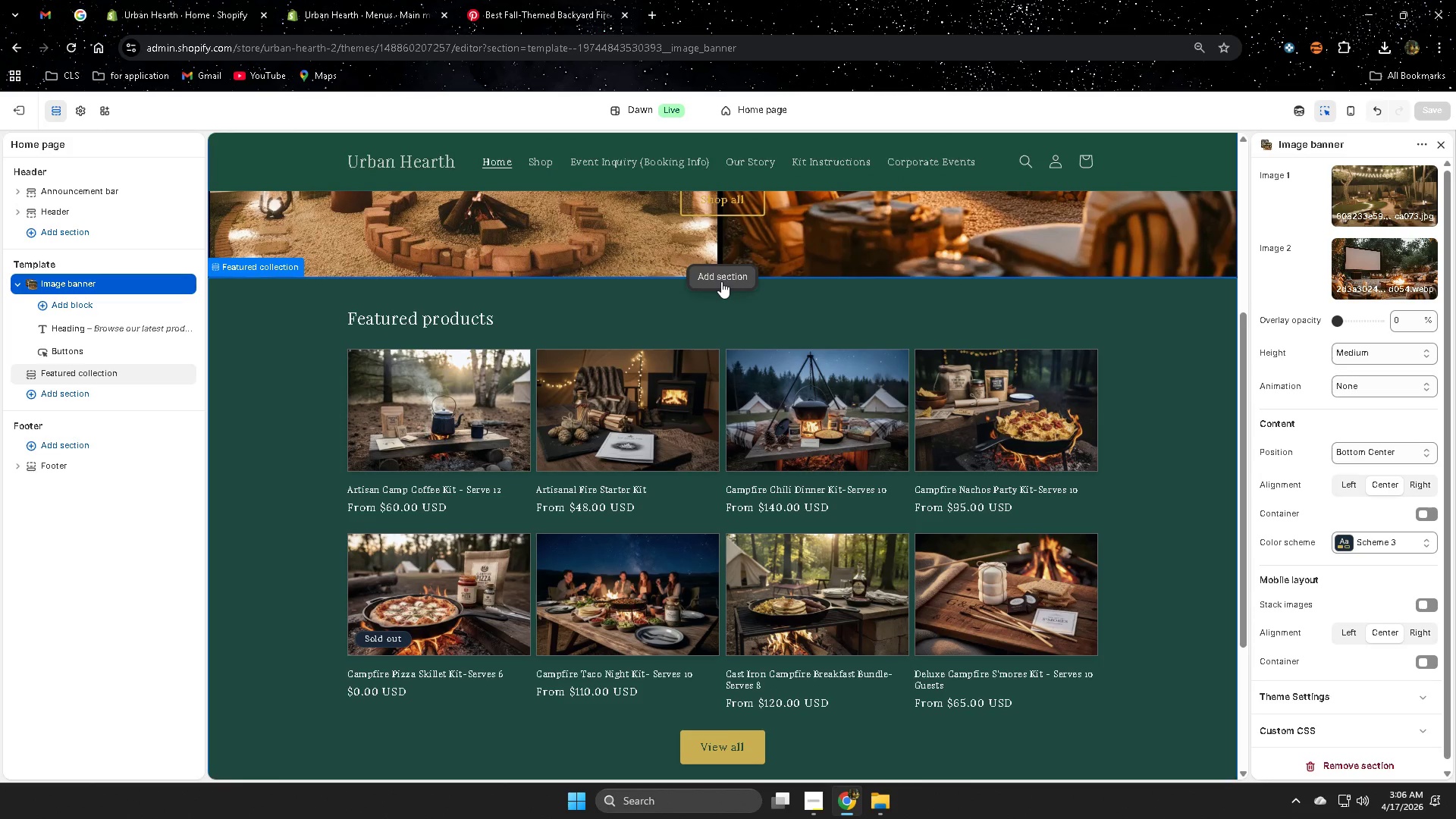 
left_click([723, 281])
 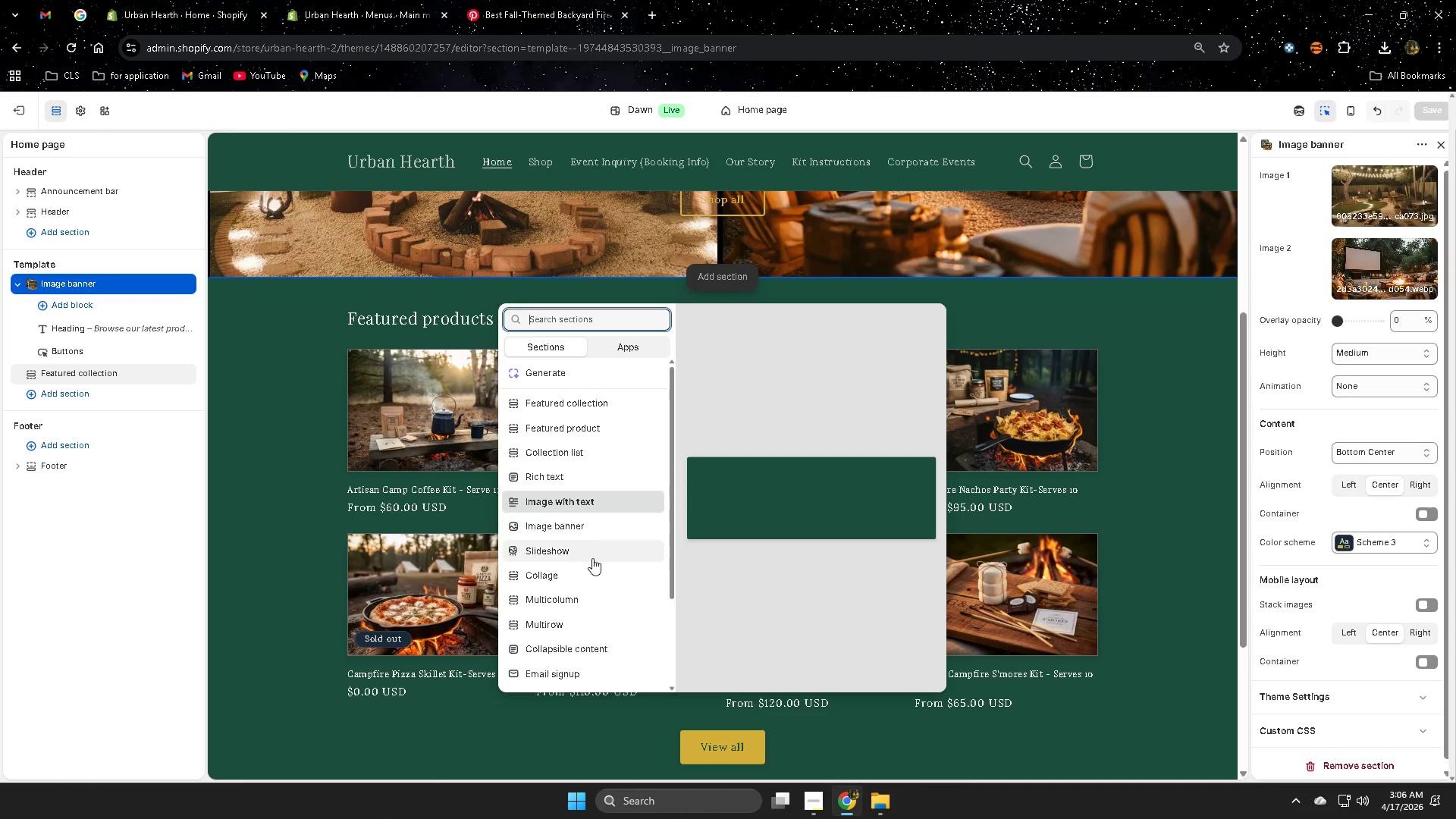 
wait(5.99)
 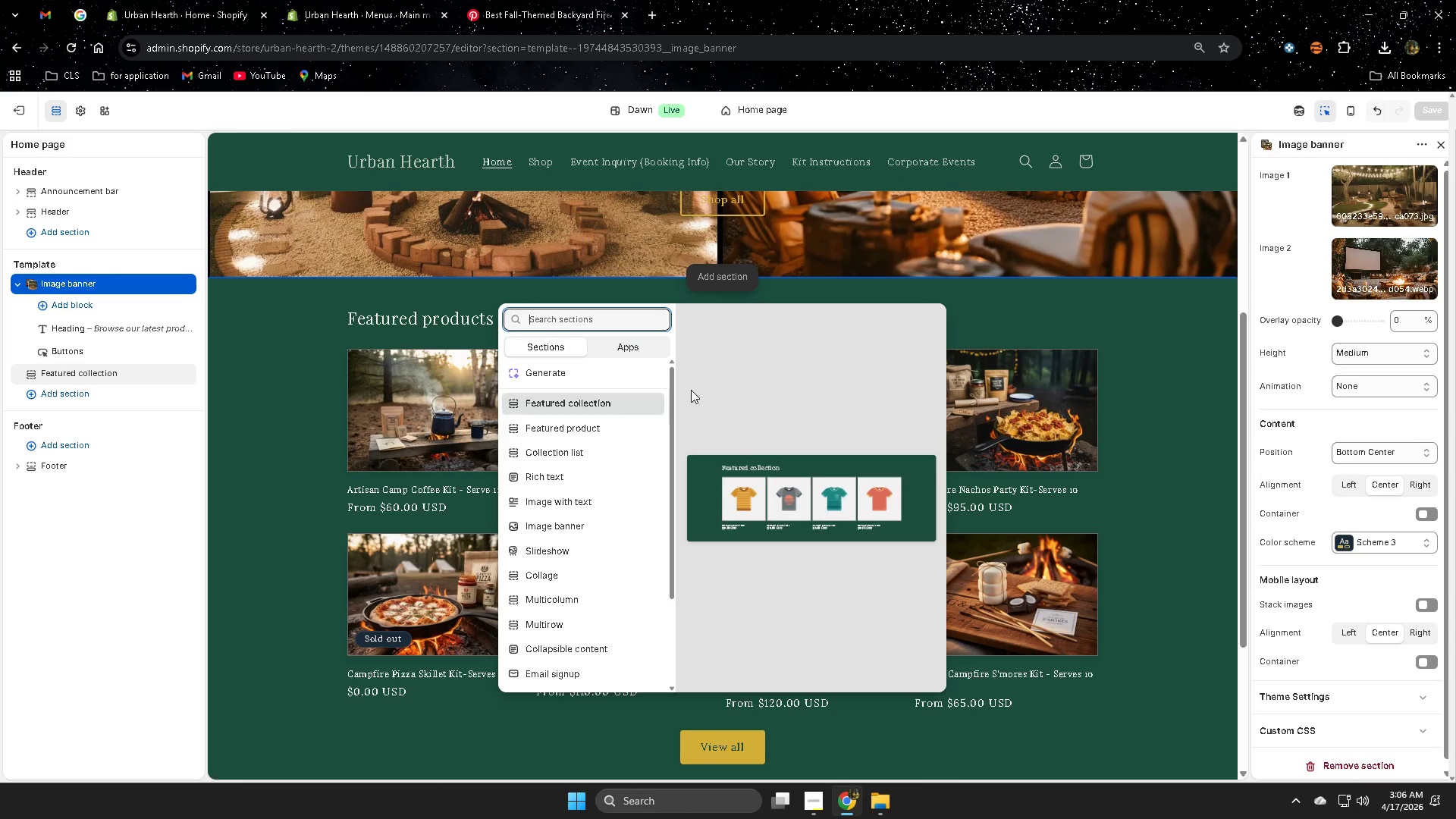 
scroll: coordinate [565, 585], scroll_direction: down, amount: 1.0
 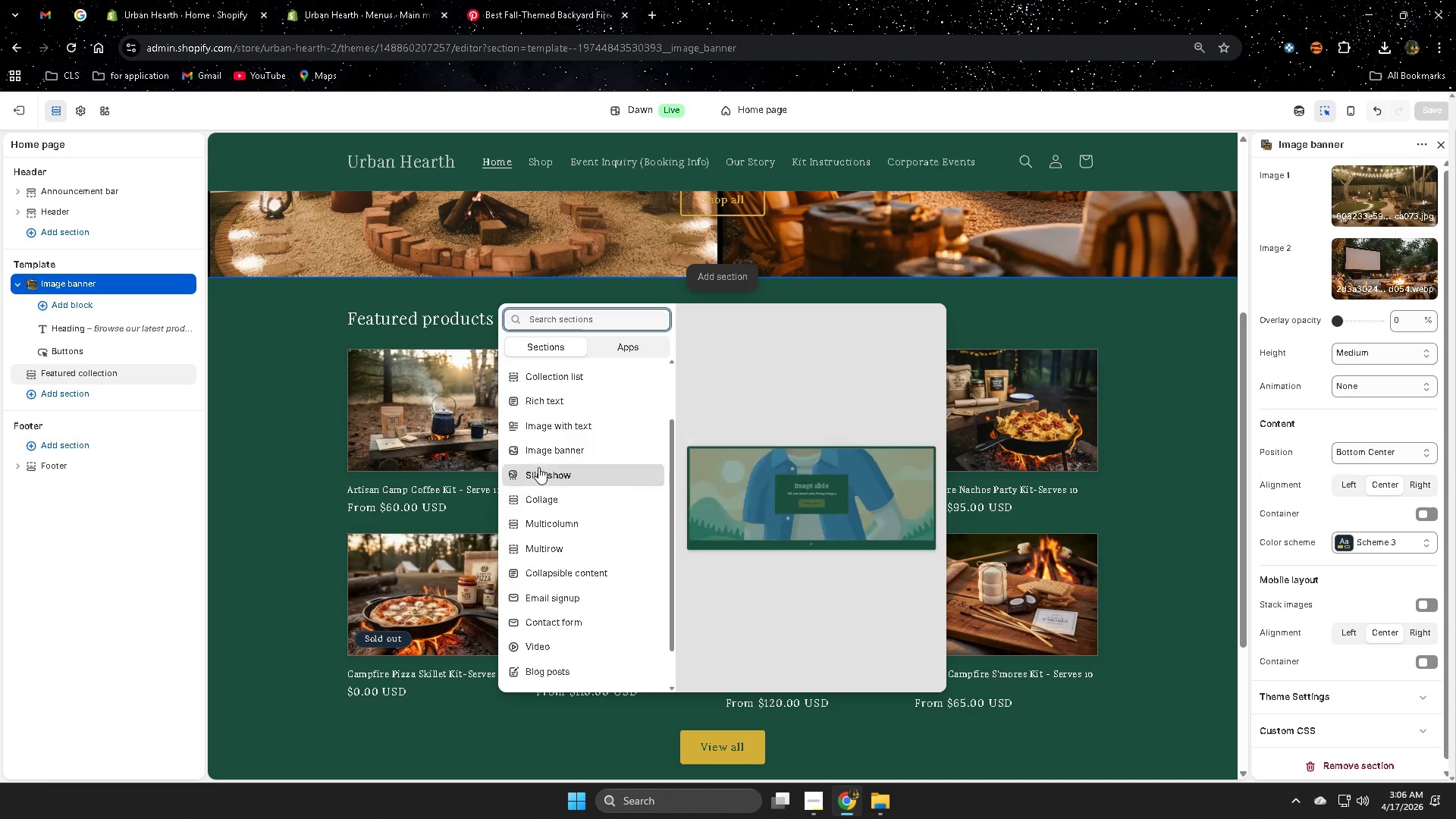 
wait(12.4)
 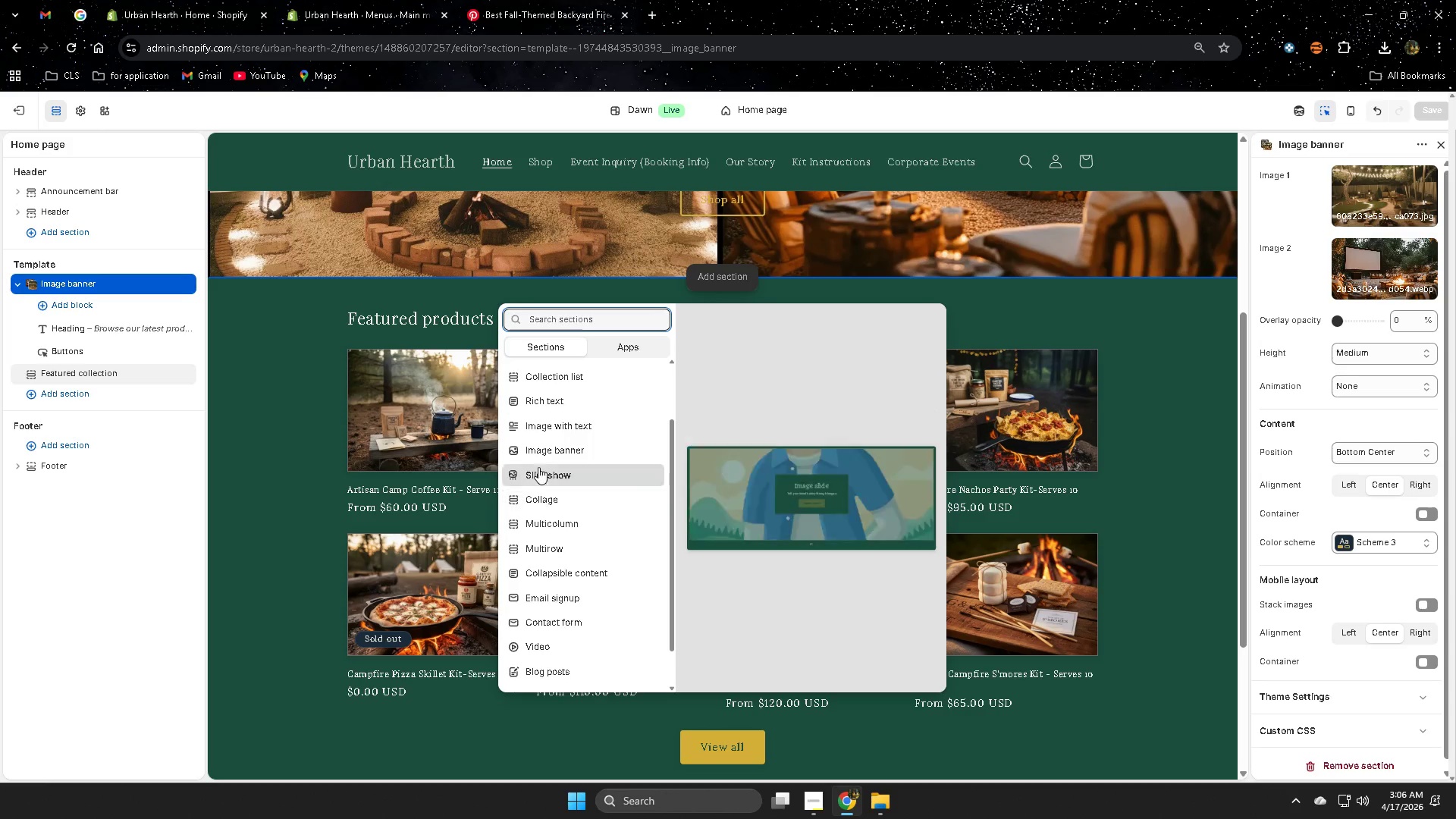 
scroll: coordinate [564, 538], scroll_direction: down, amount: 1.0
 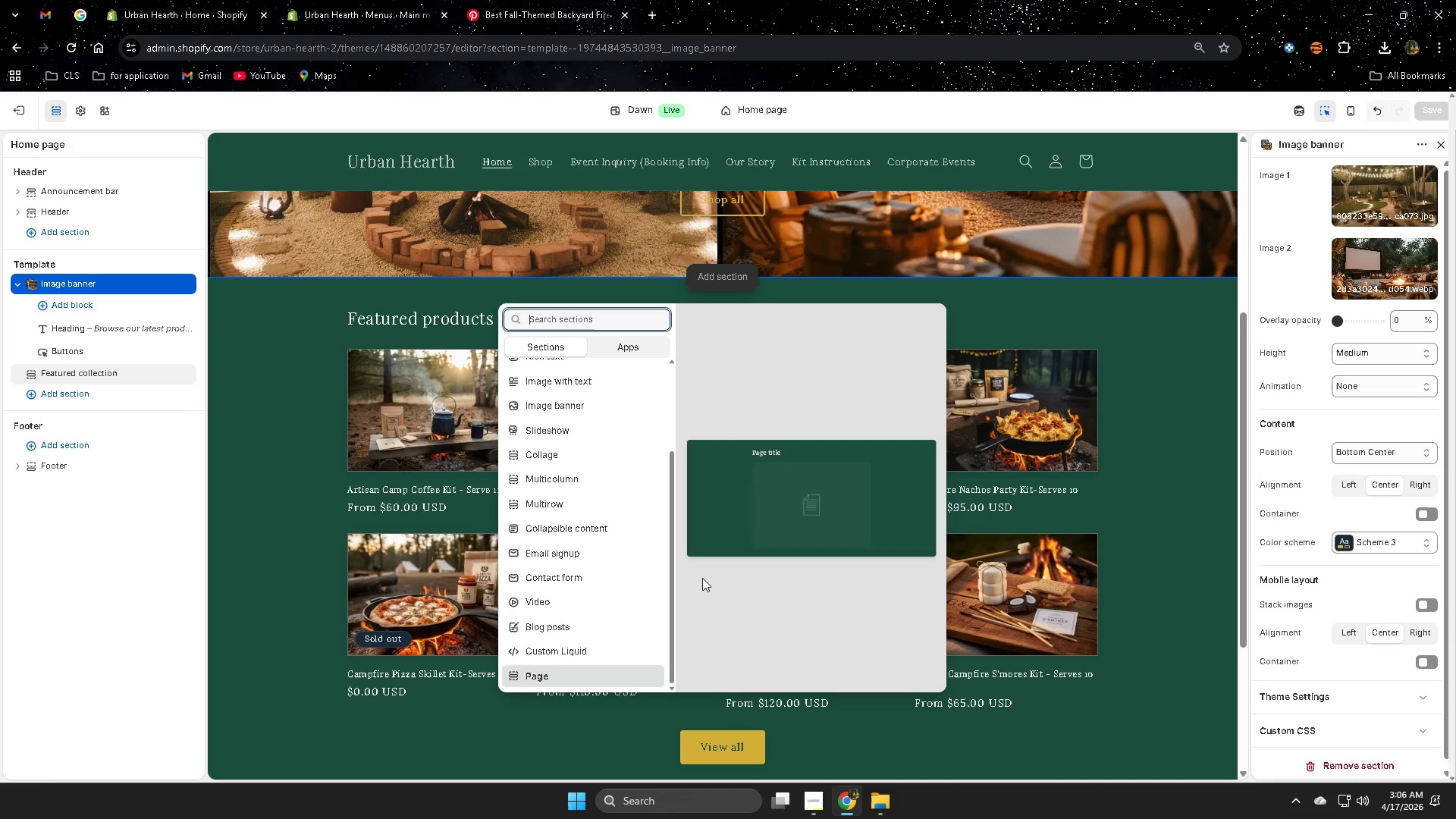 
left_click([568, 679])
 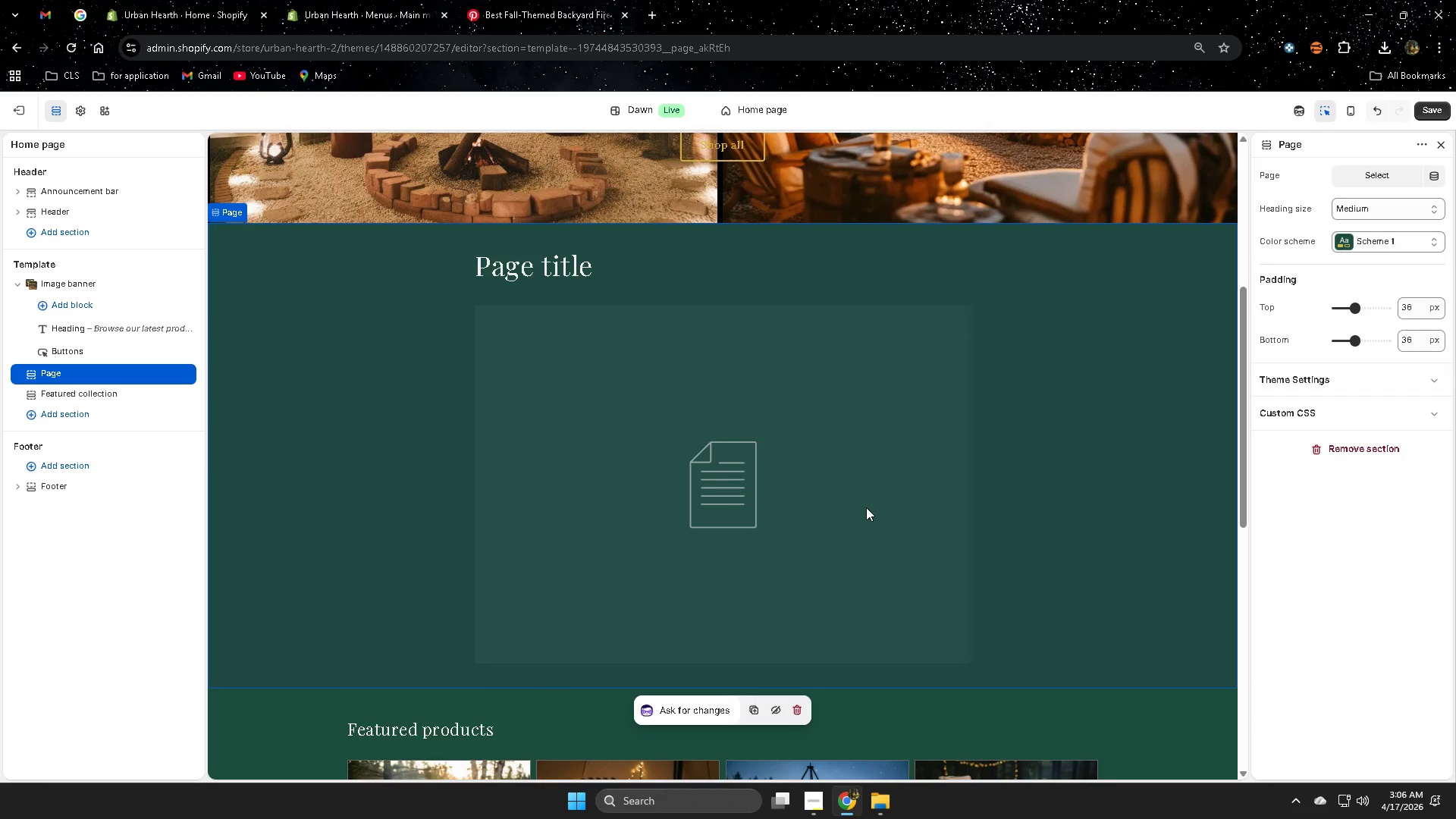 
left_click([549, 278])
 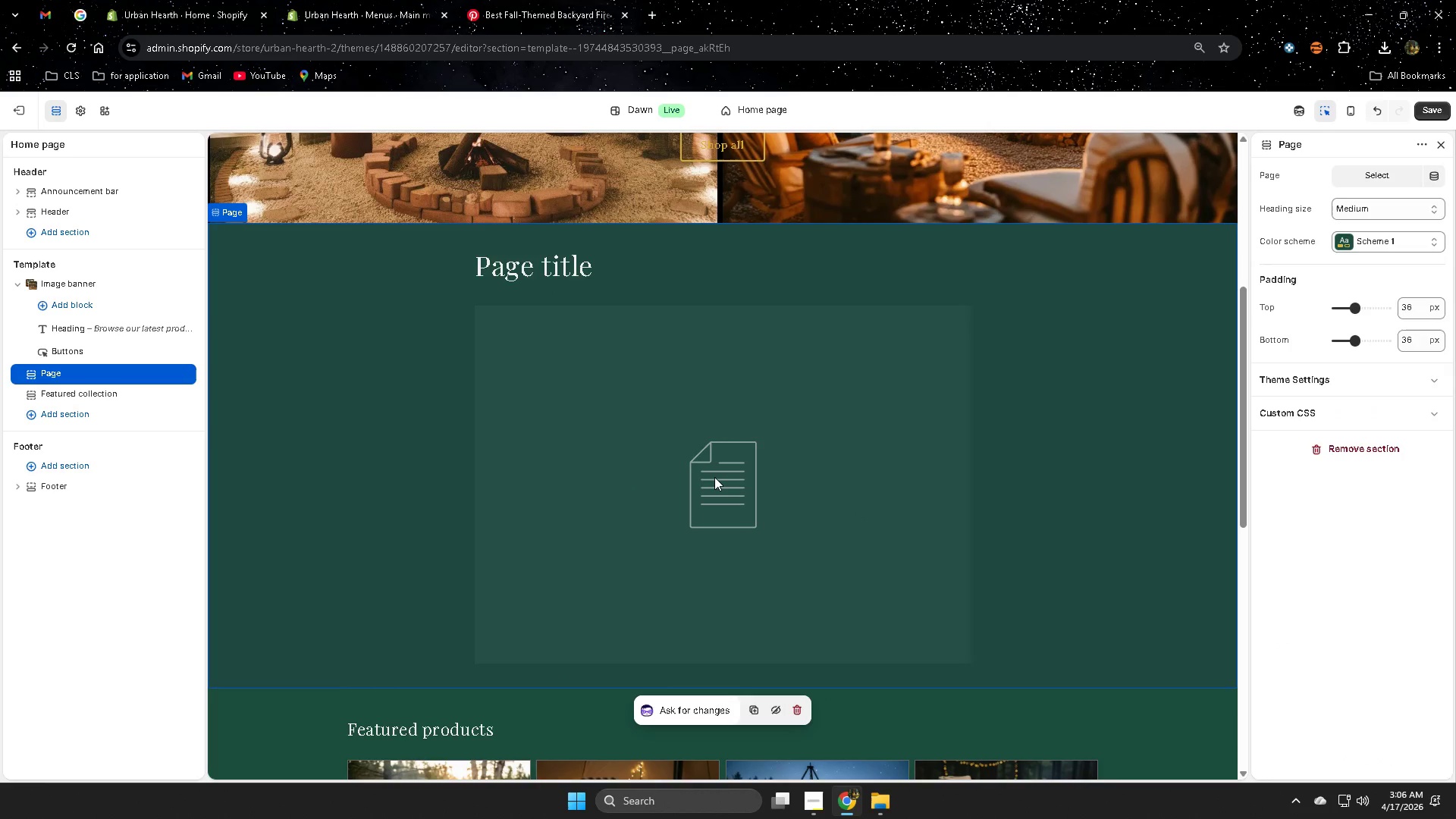 
left_click([714, 477])
 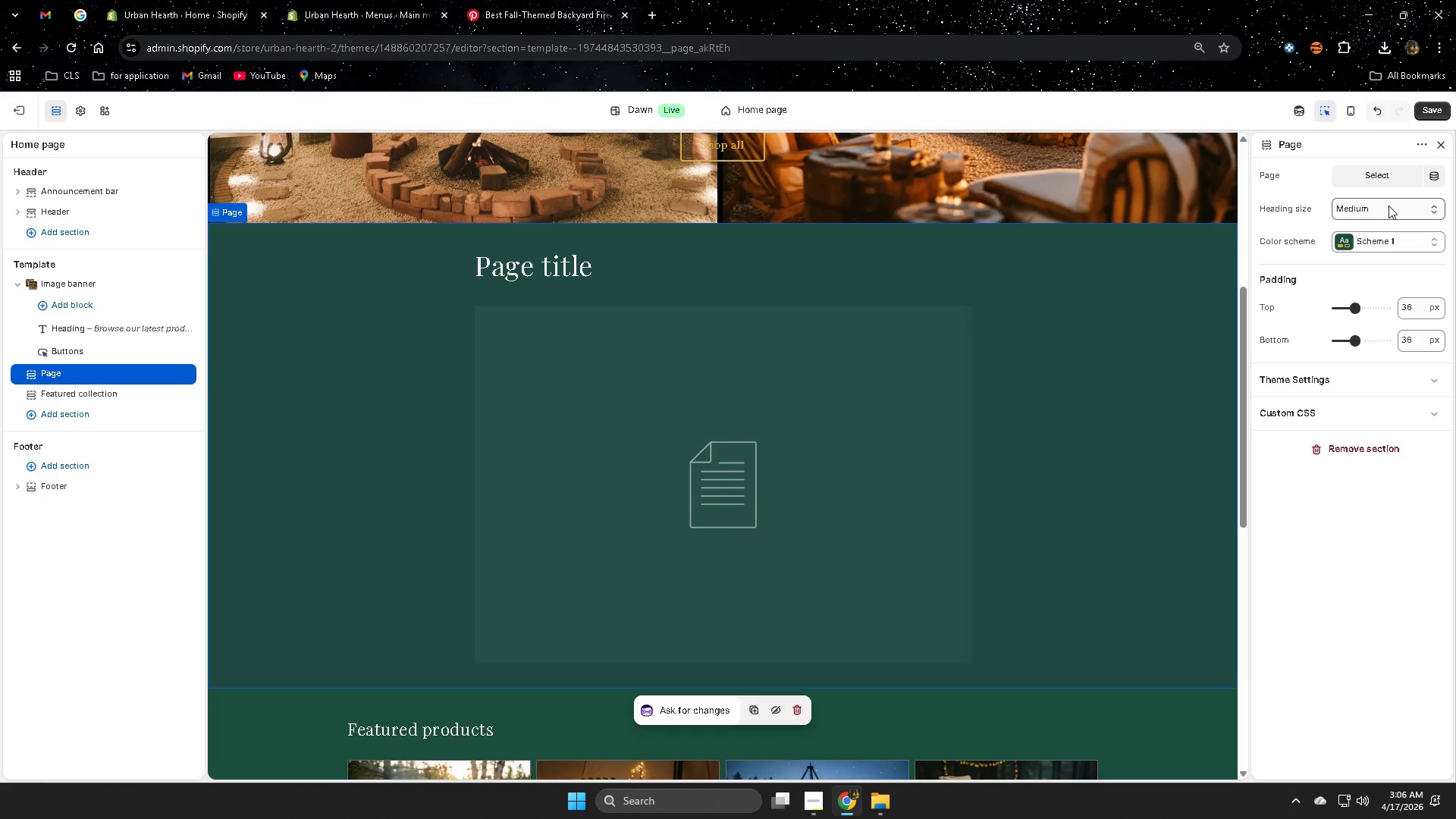 
left_click([1390, 209])
 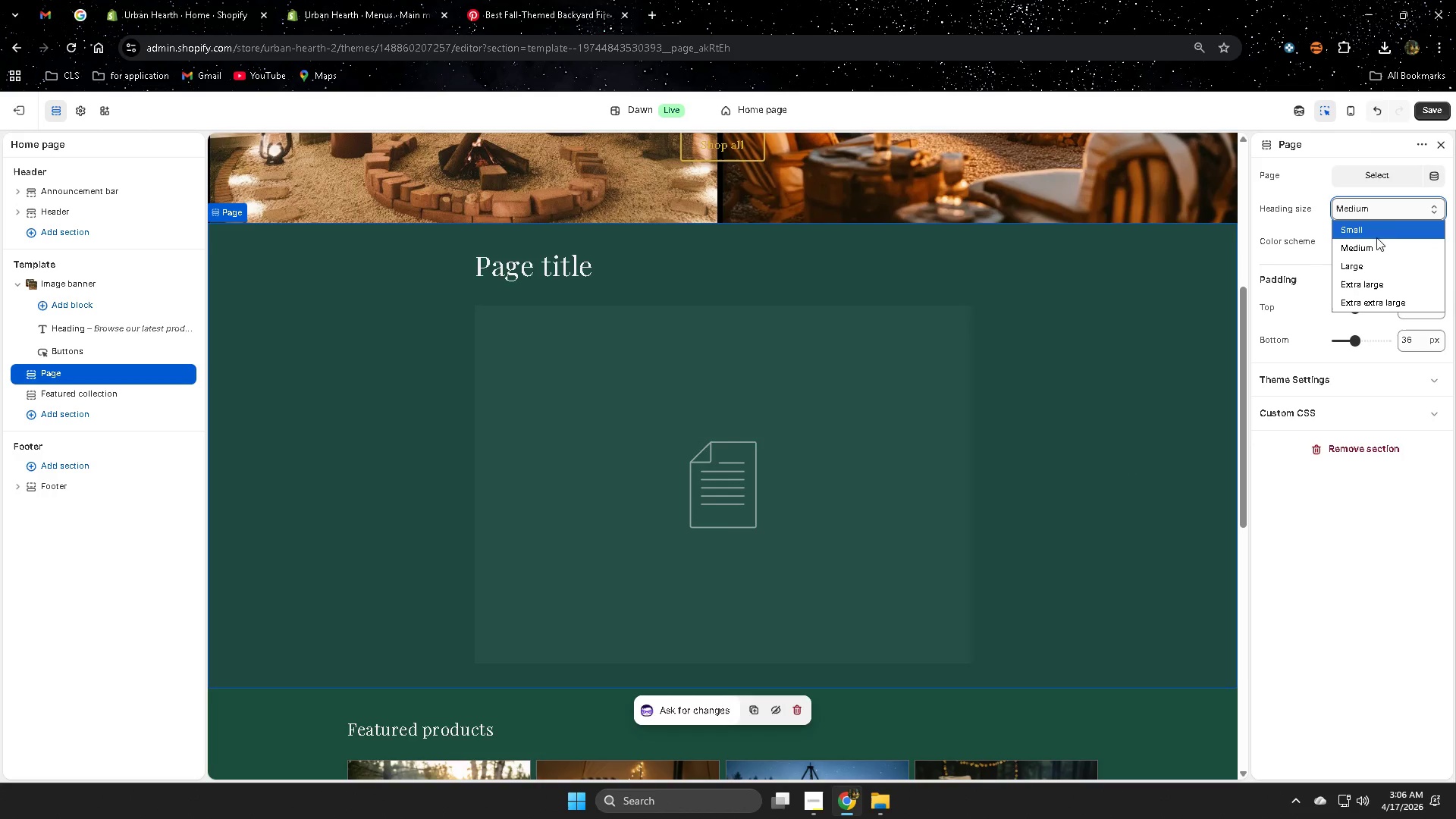 
left_click([1379, 228])
 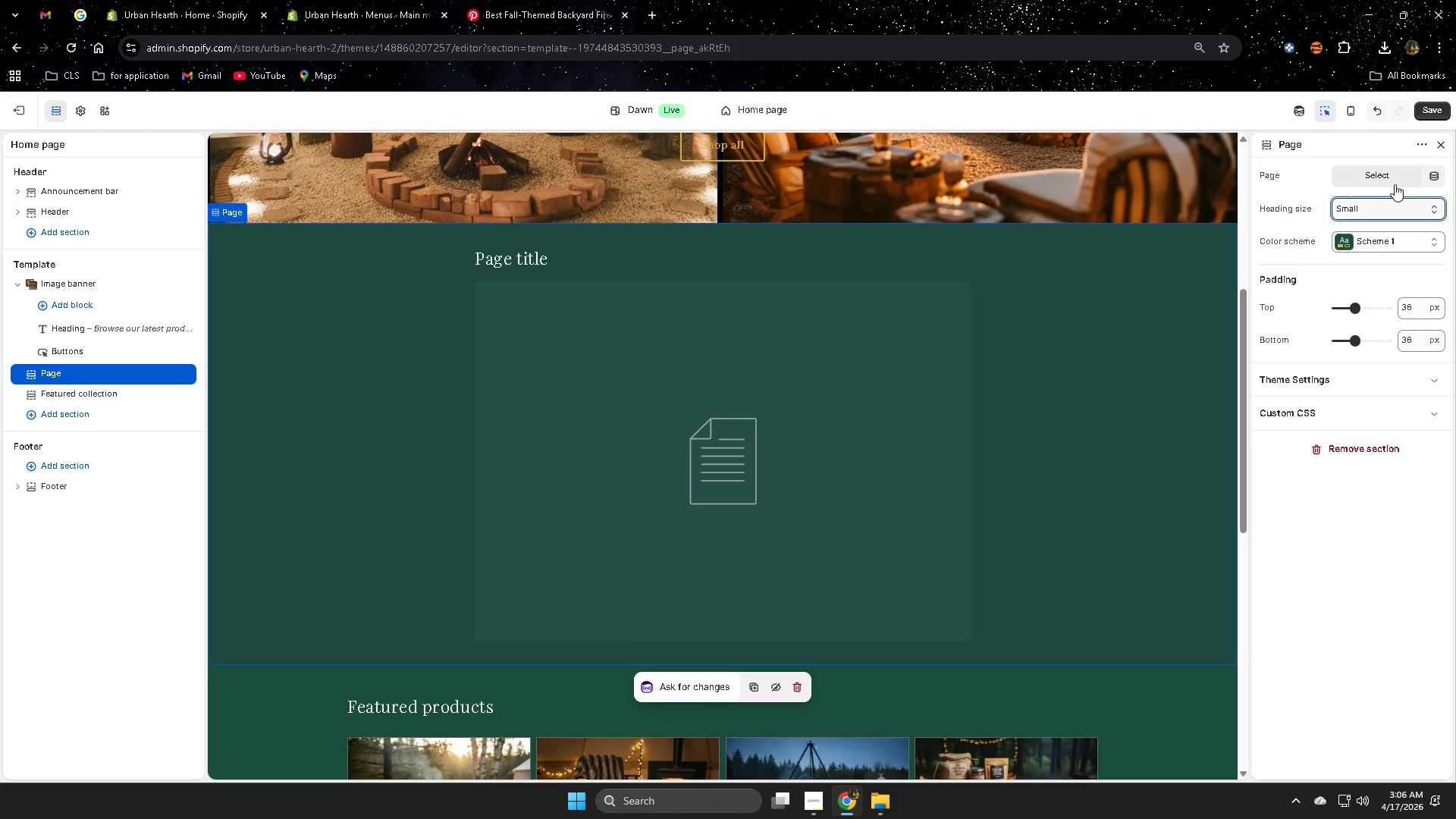 
left_click([1398, 174])
 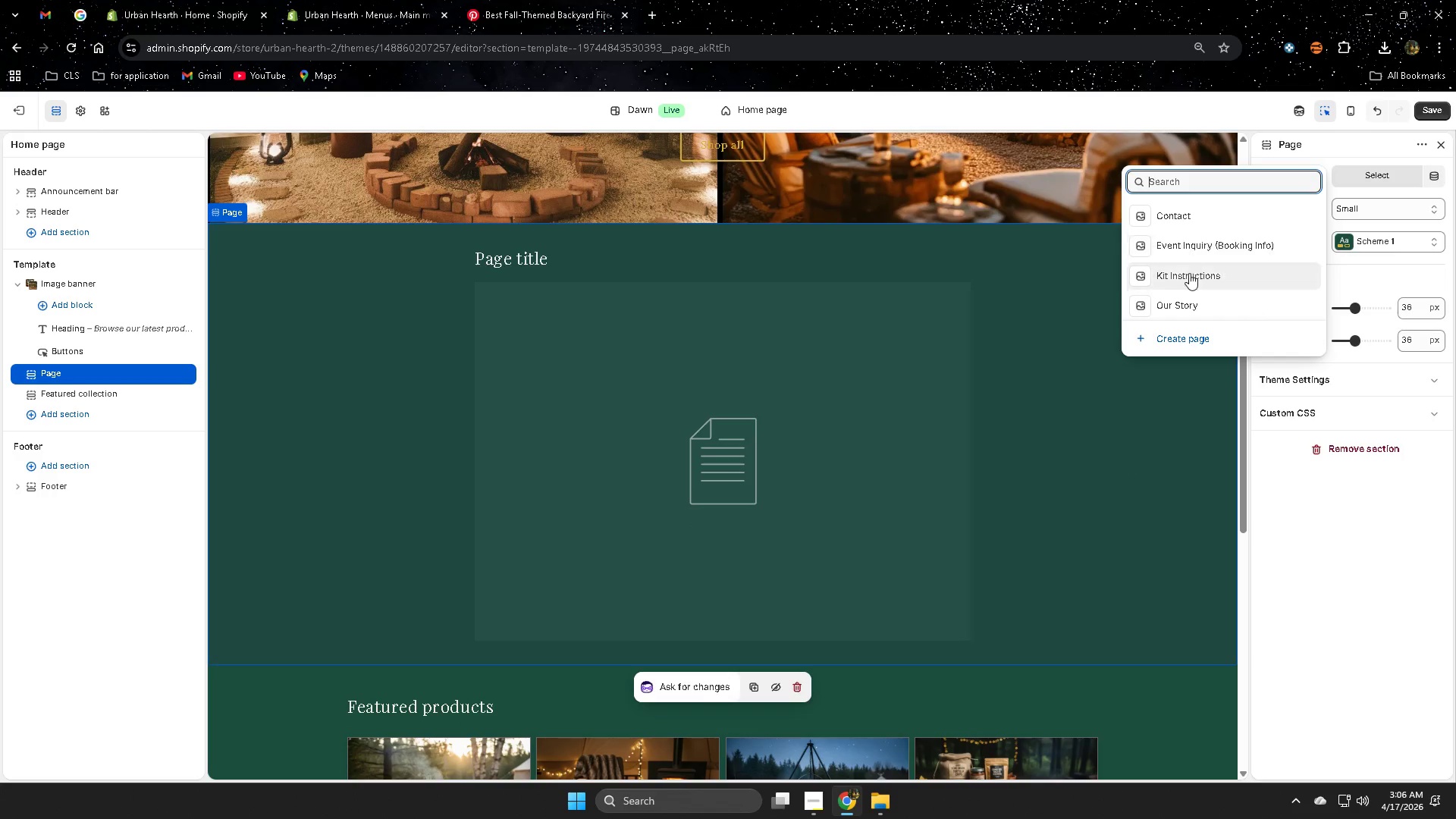 
left_click([1187, 306])
 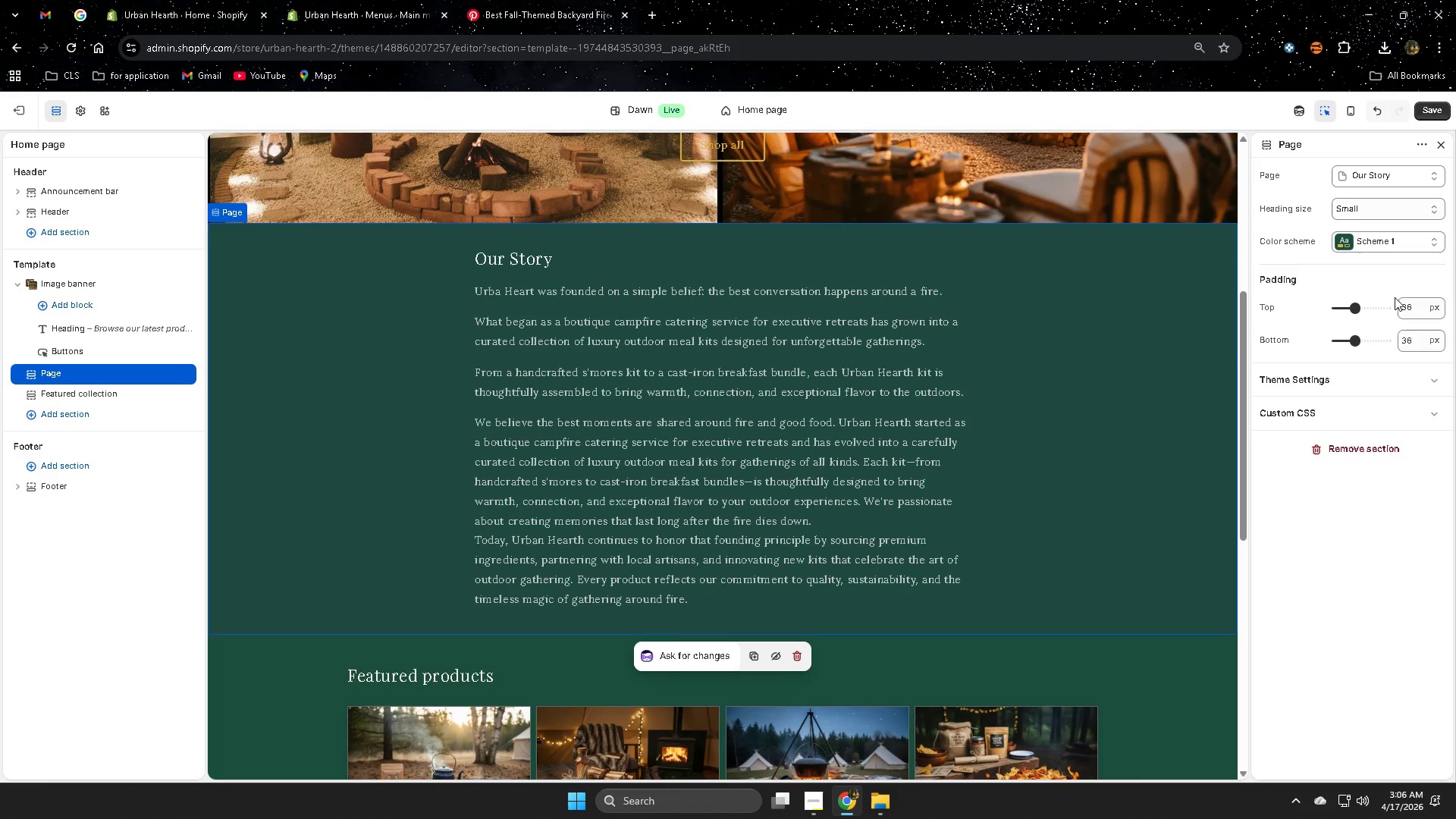 
wait(5.28)
 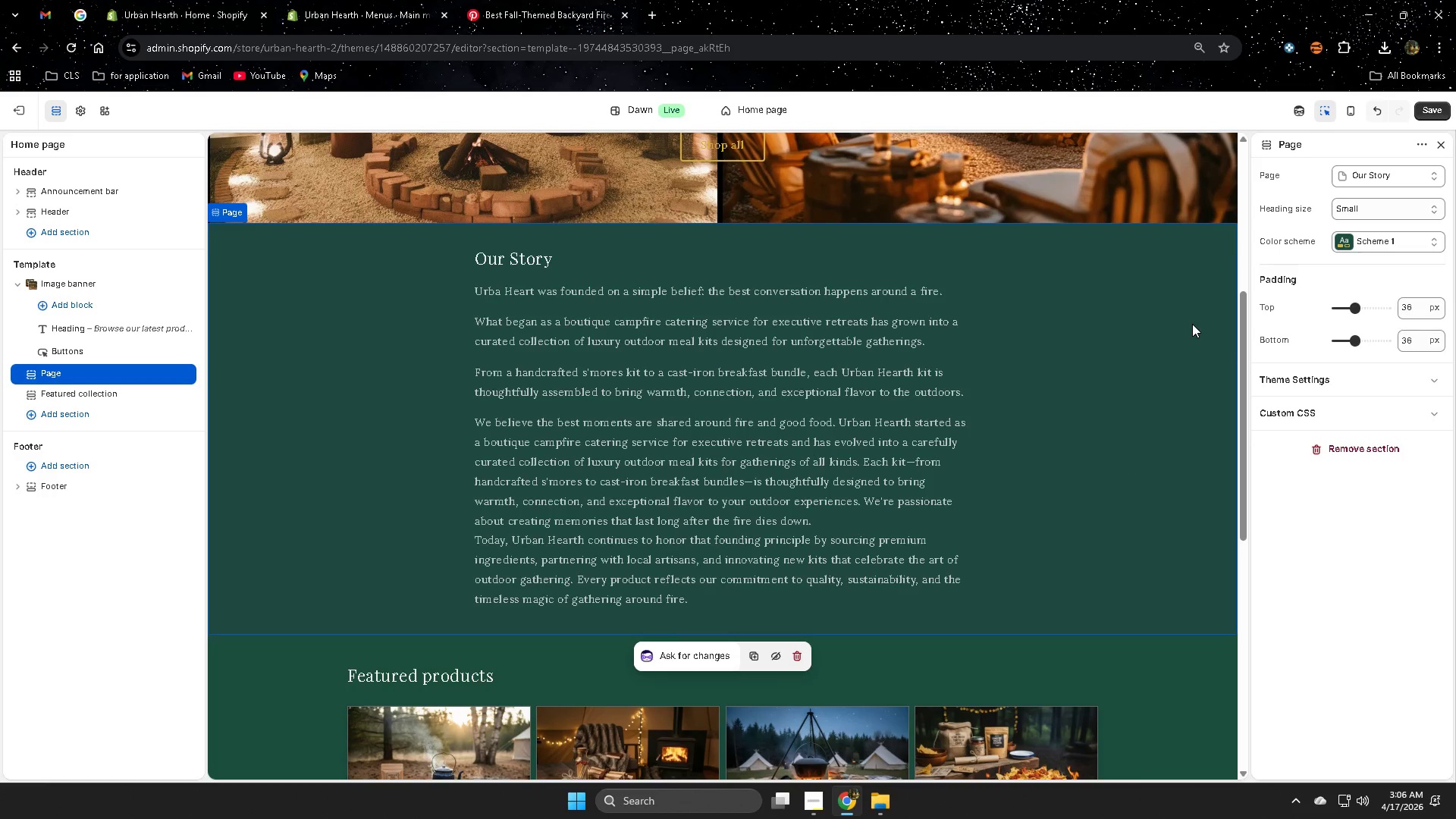 
scroll: coordinate [986, 479], scroll_direction: up, amount: 5.0
 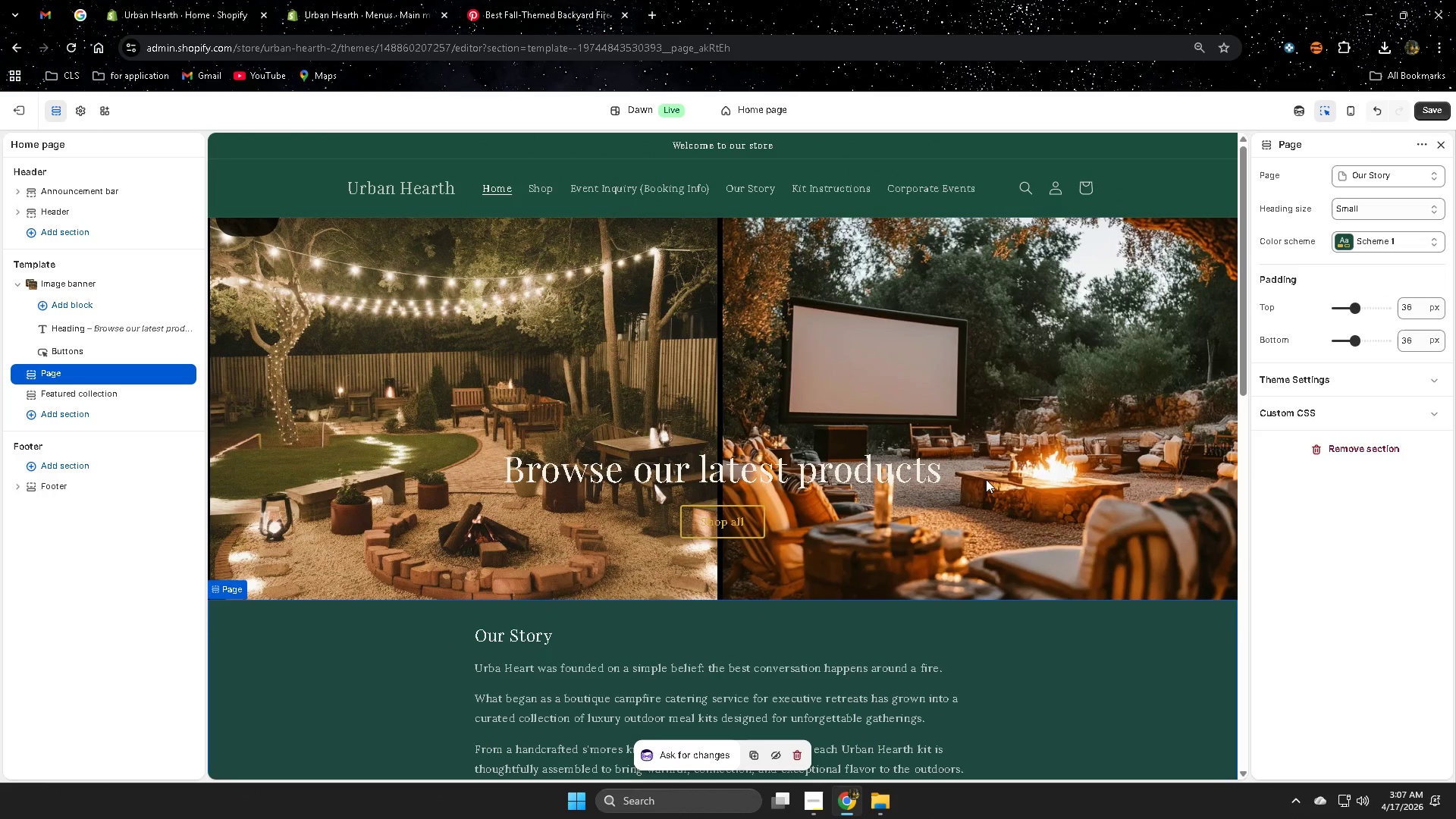 
scroll: coordinate [986, 479], scroll_direction: down, amount: 3.0
 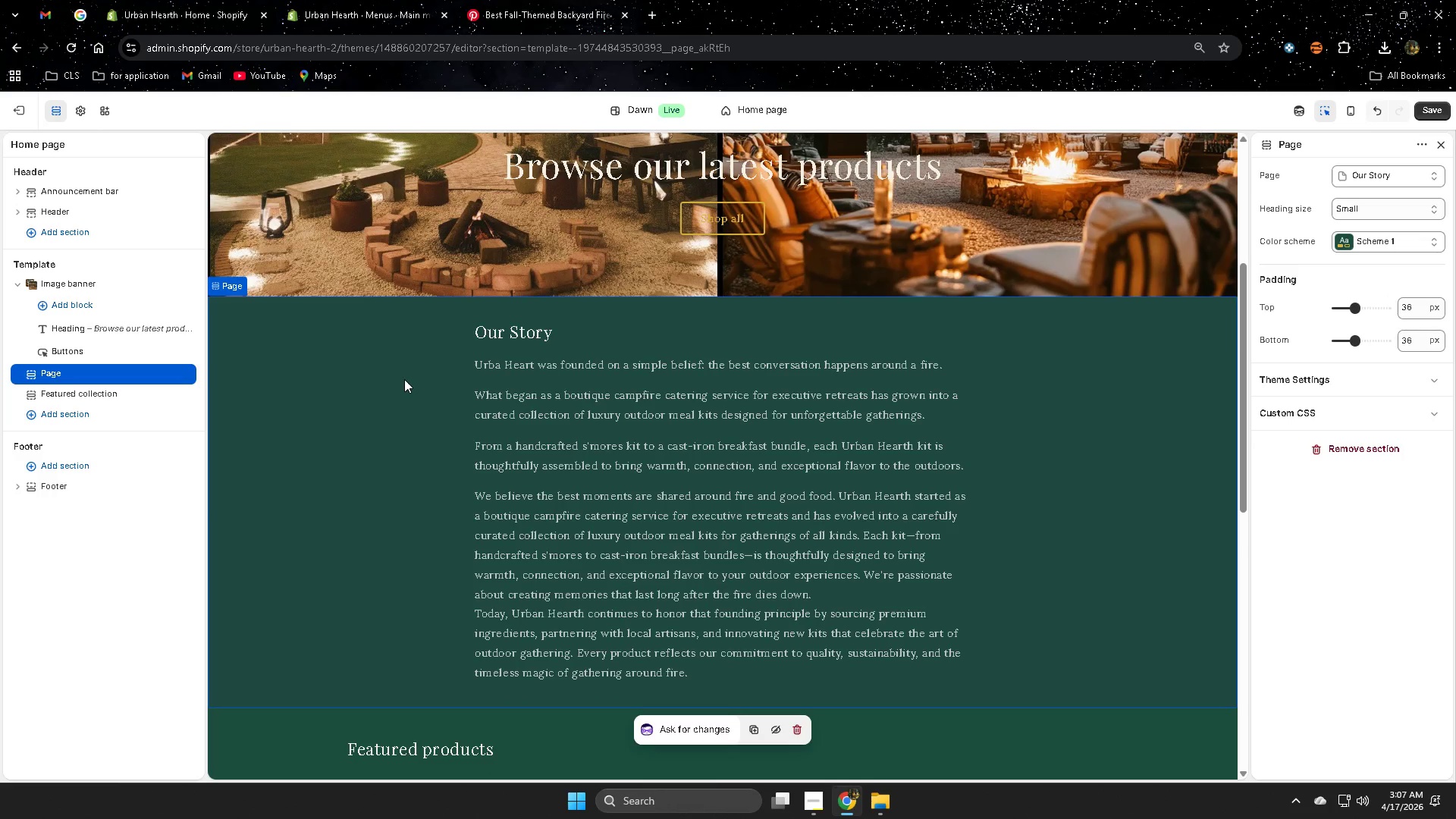 
left_click([802, 729])
 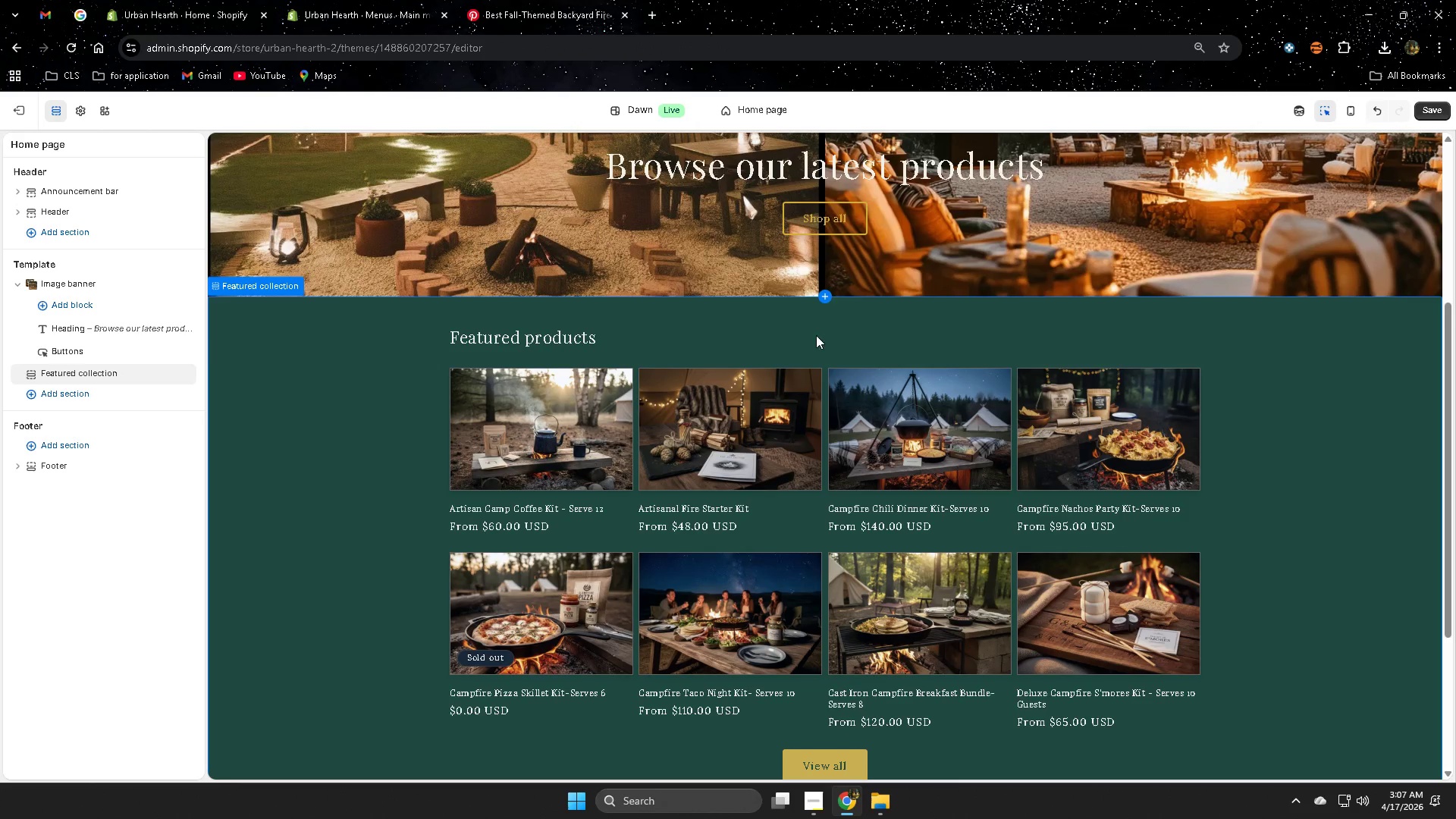 
left_click([826, 298])
 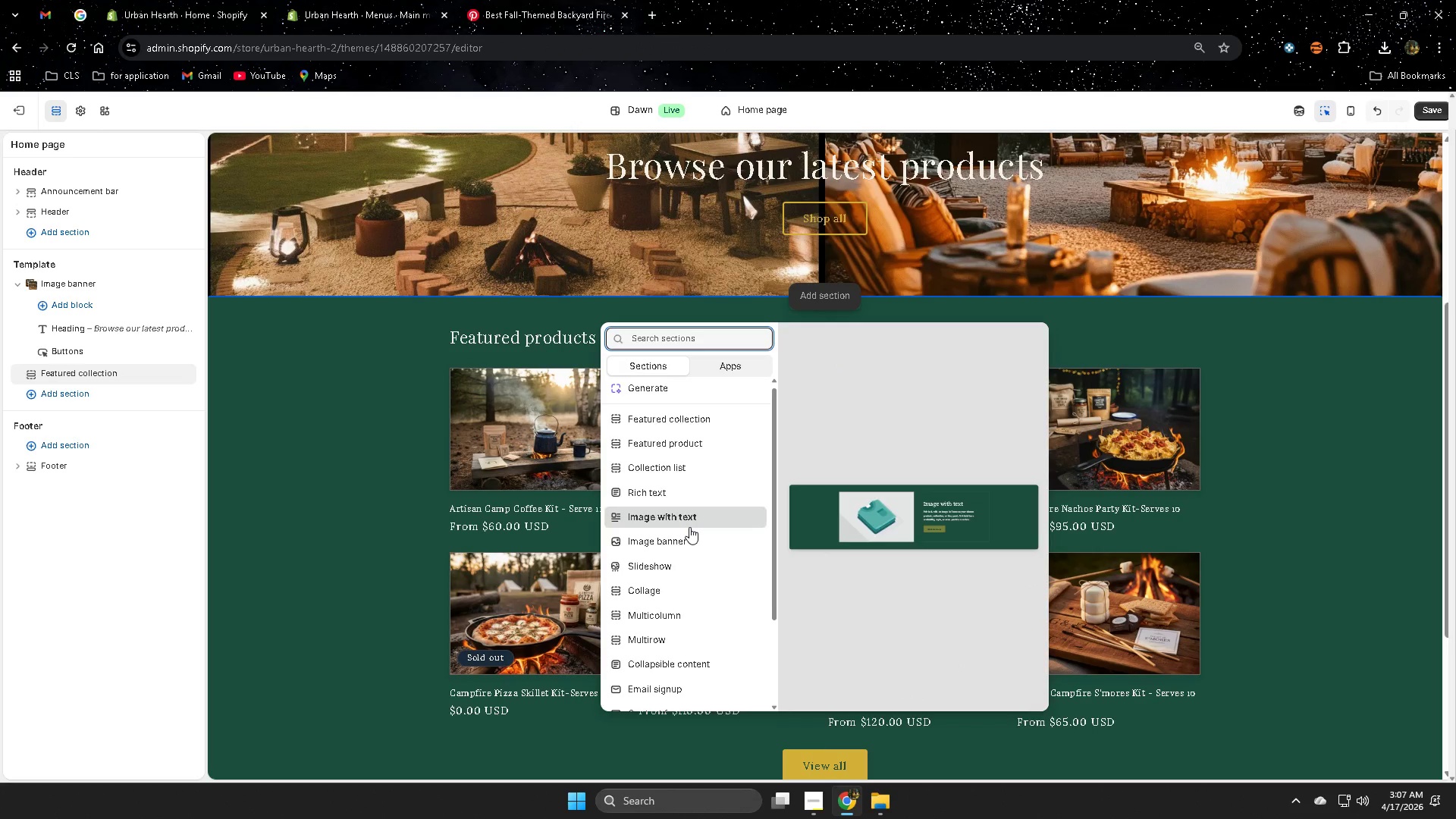 
wait(5.61)
 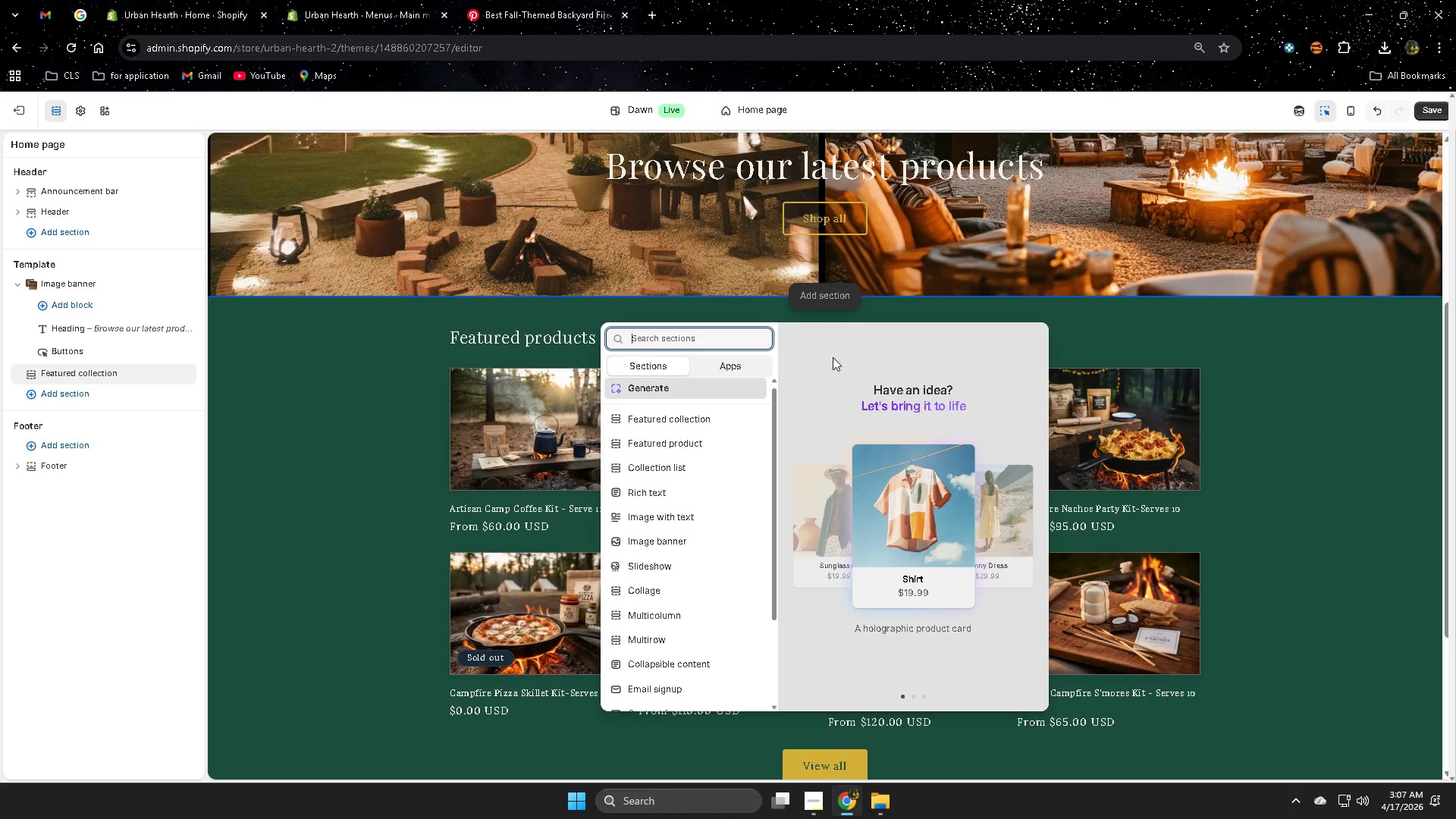 
left_click([846, 514])
 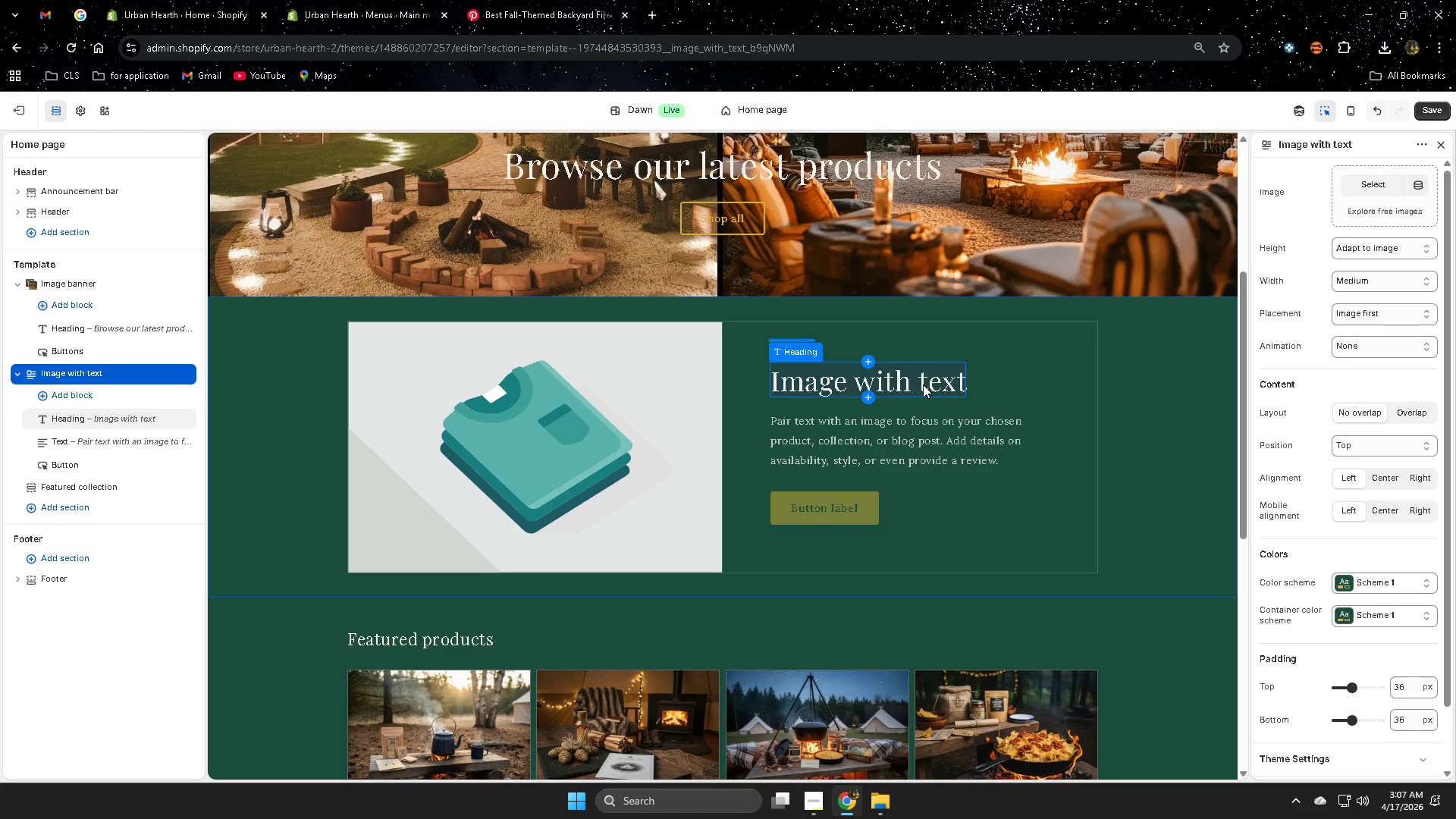 
wait(6.58)
 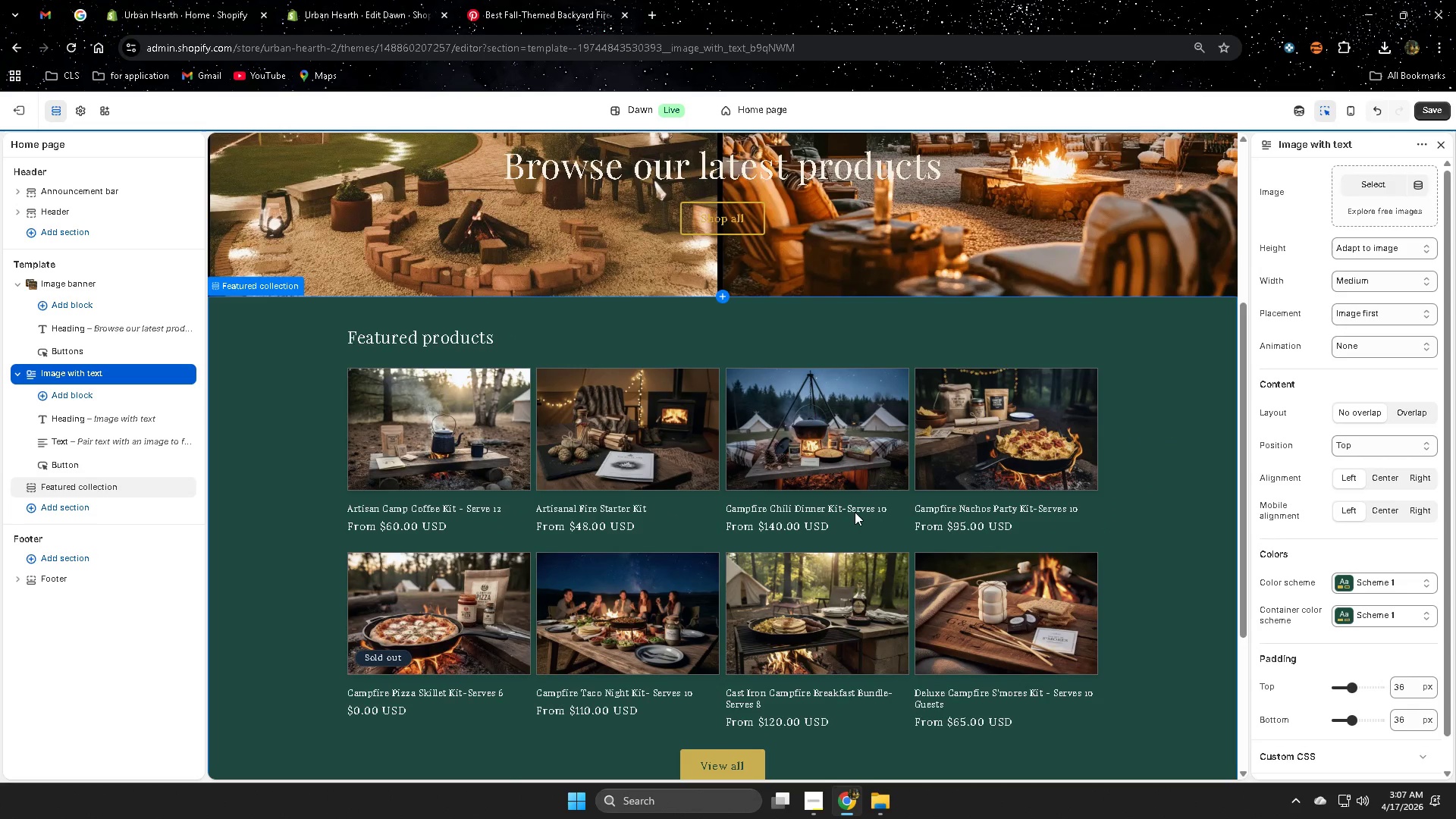 
left_click([924, 382])
 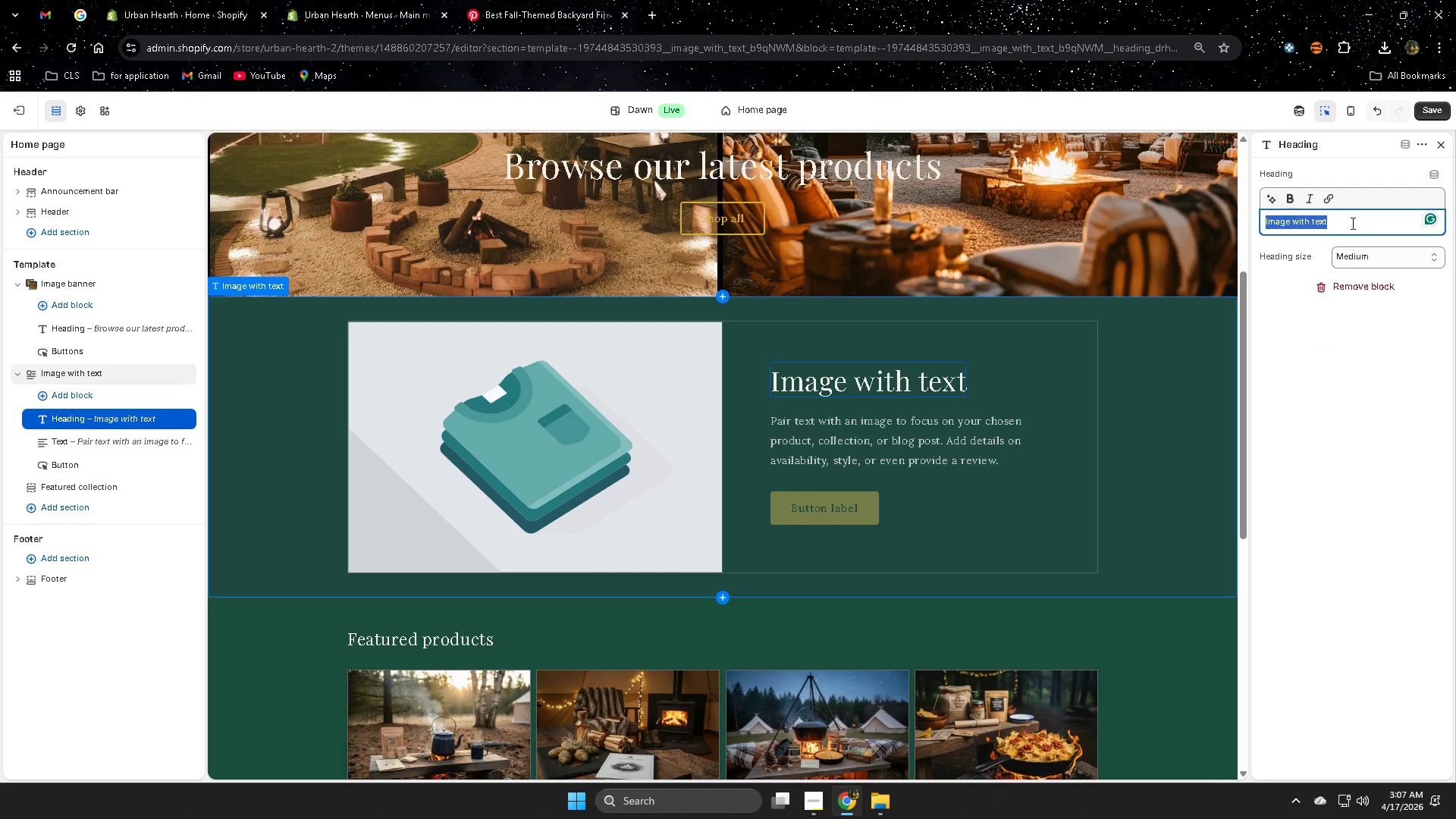 
double_click([1351, 223])
 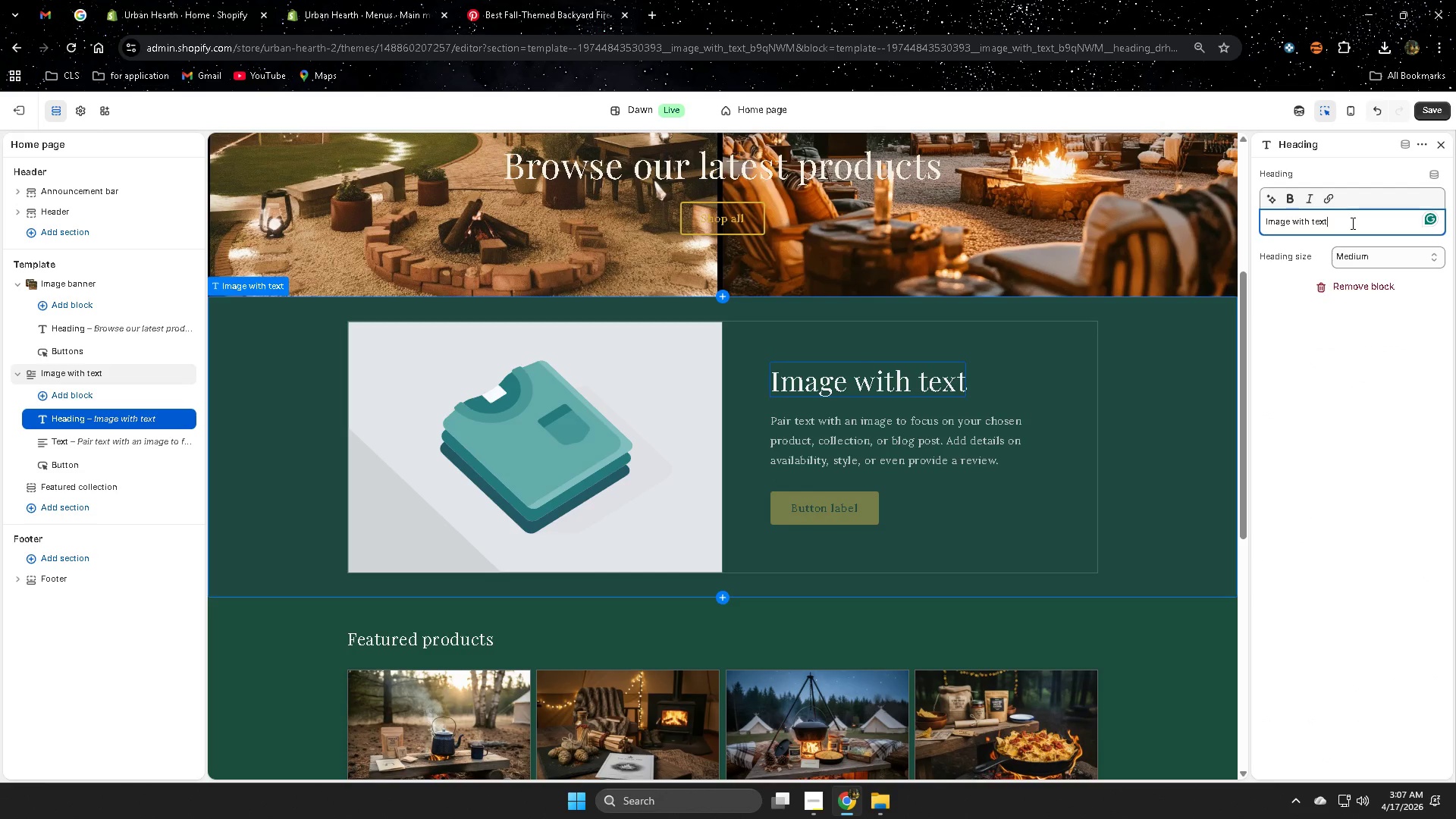 
triple_click([1351, 223])
 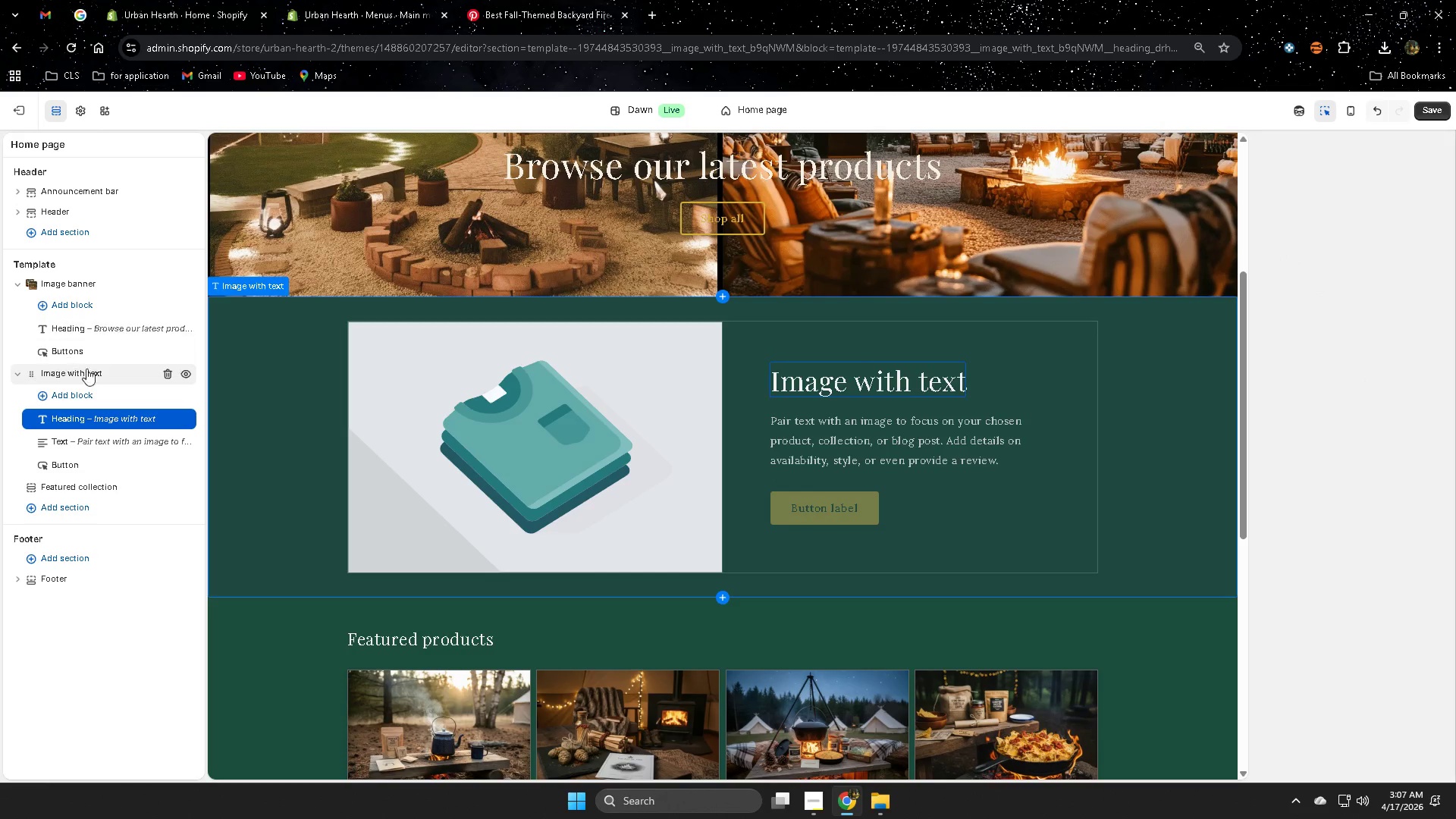 
left_click([883, 386])
 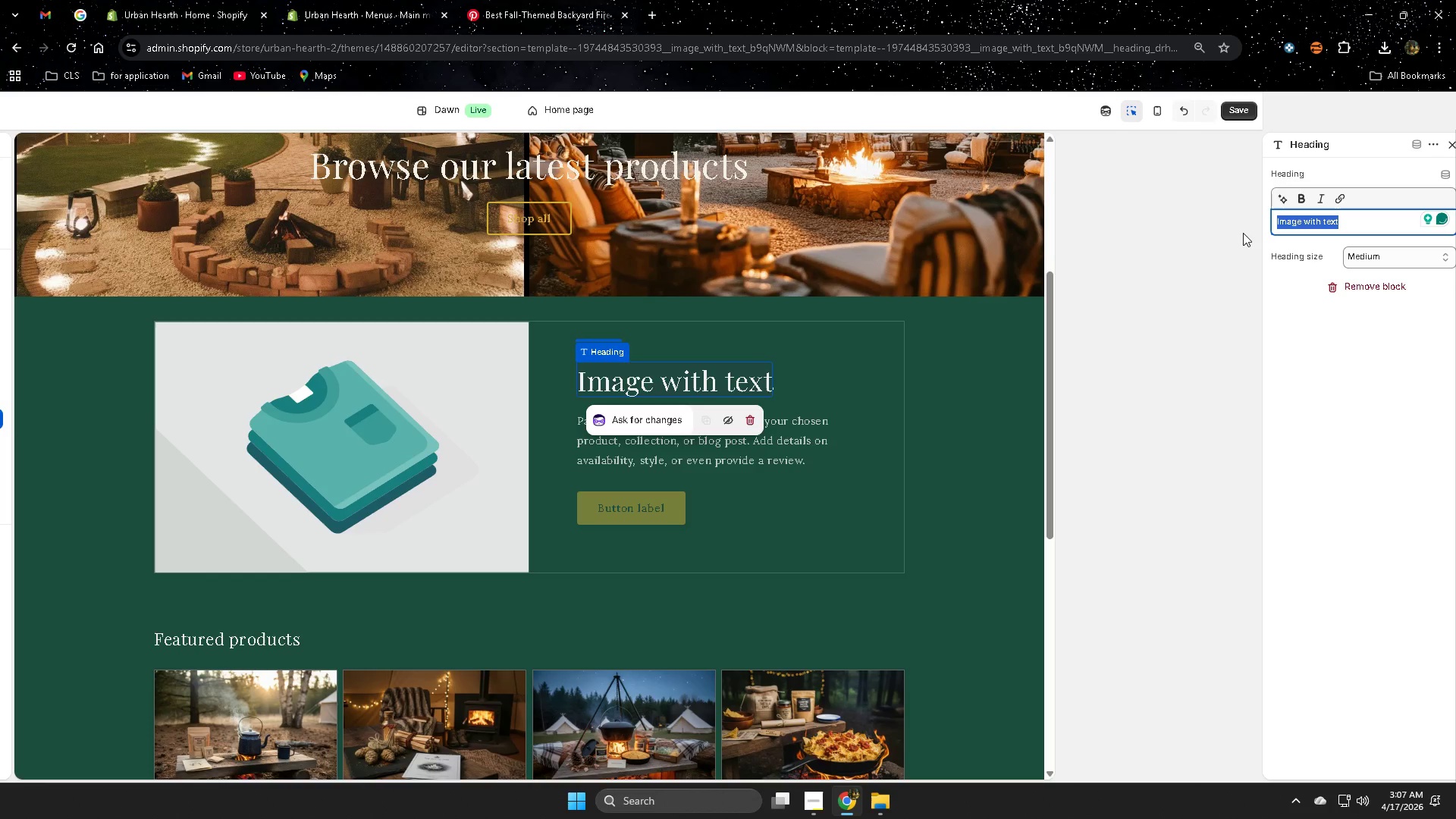 
key(Backspace)
type(Our Story)
 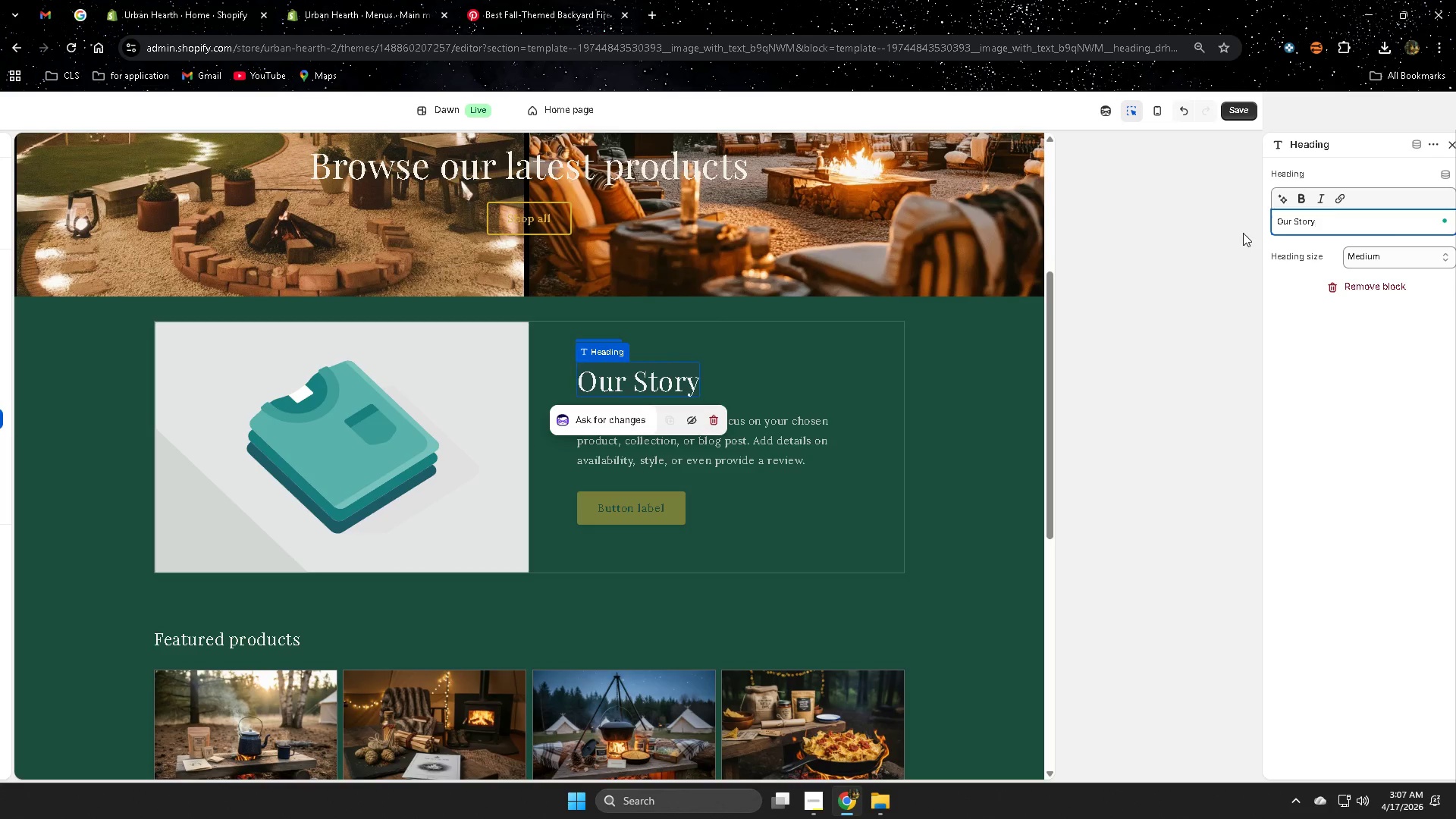 
left_click([773, 431])
 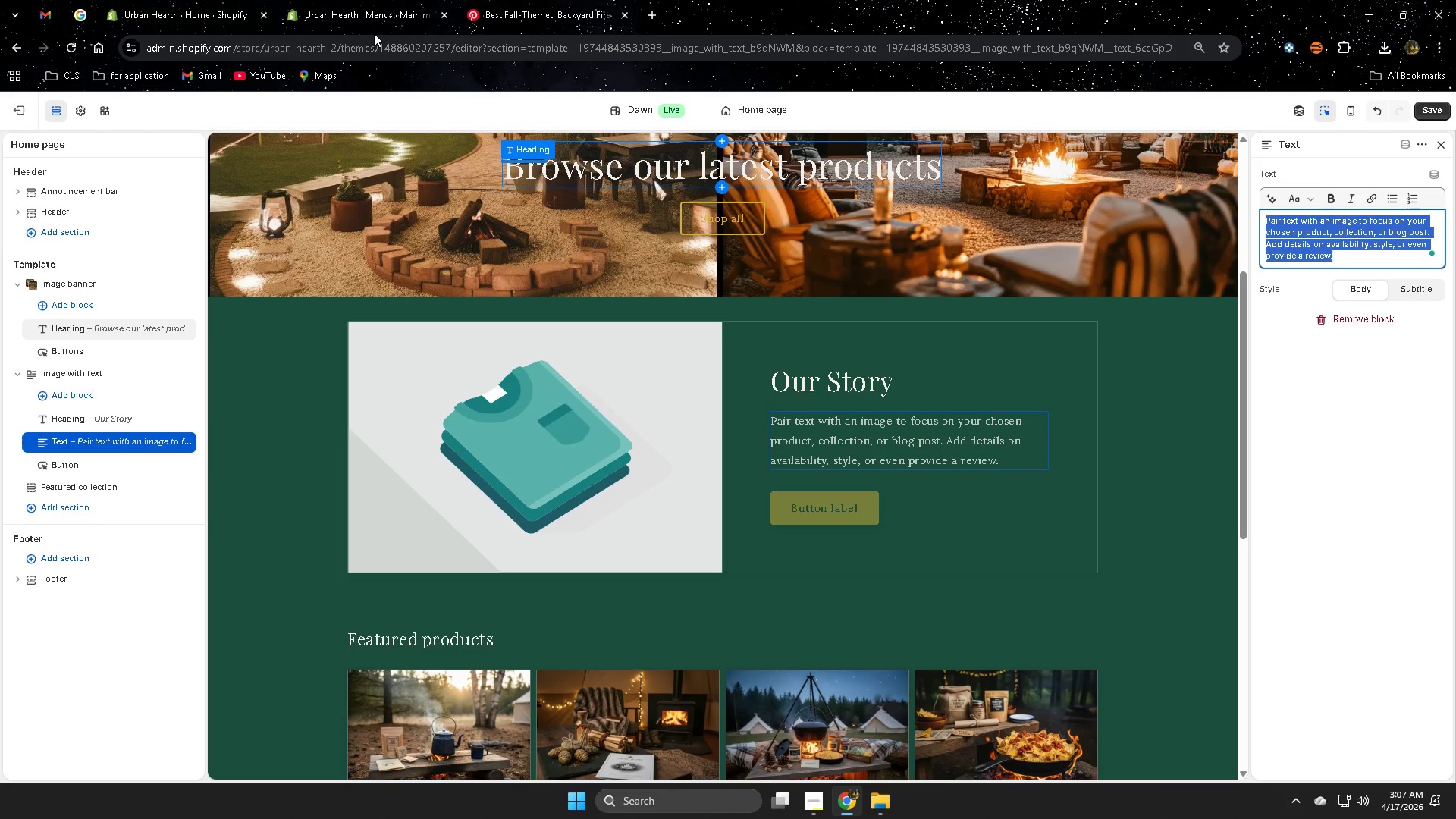 
left_click([373, 2])
 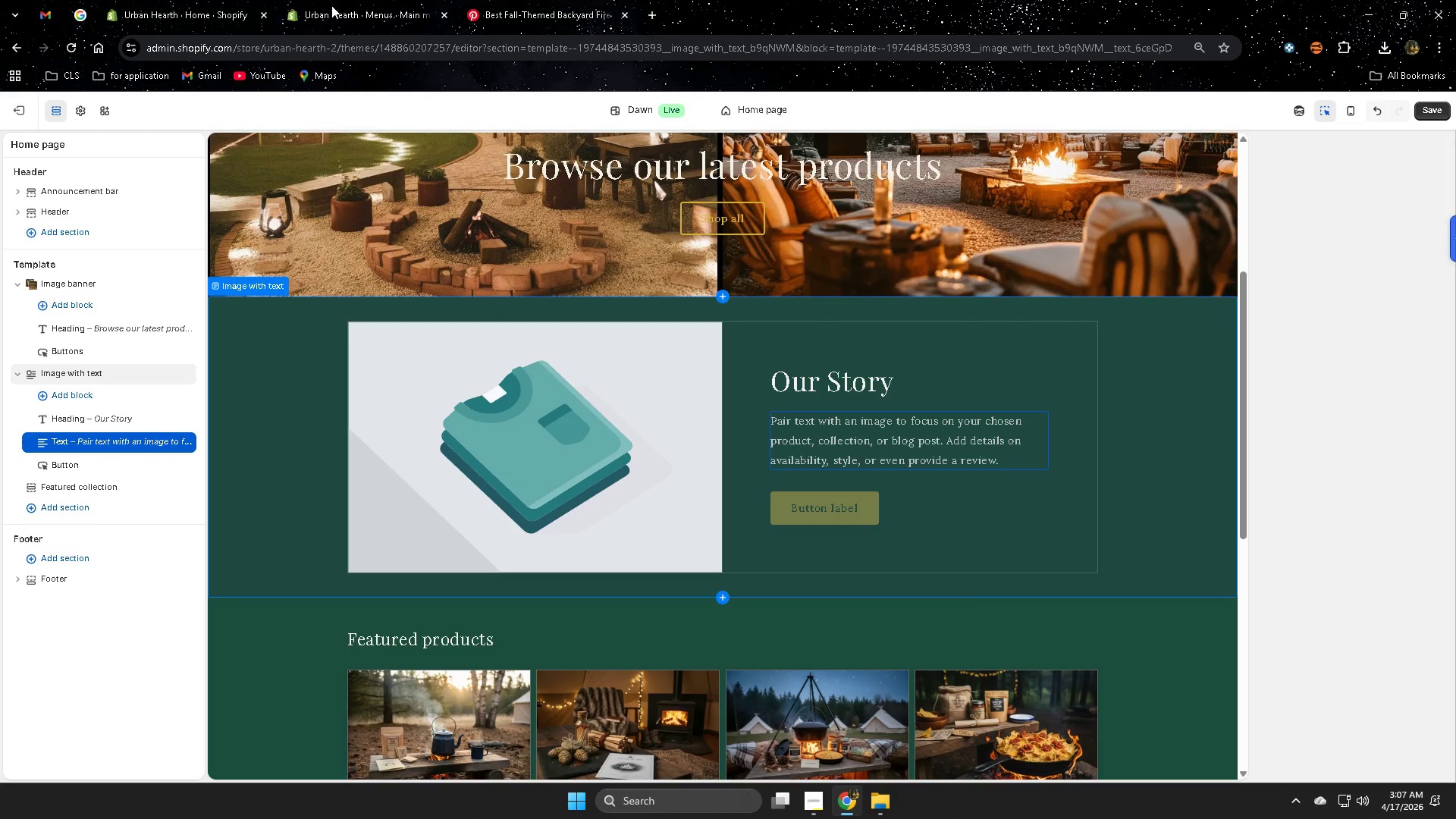 
left_click([191, 0])
 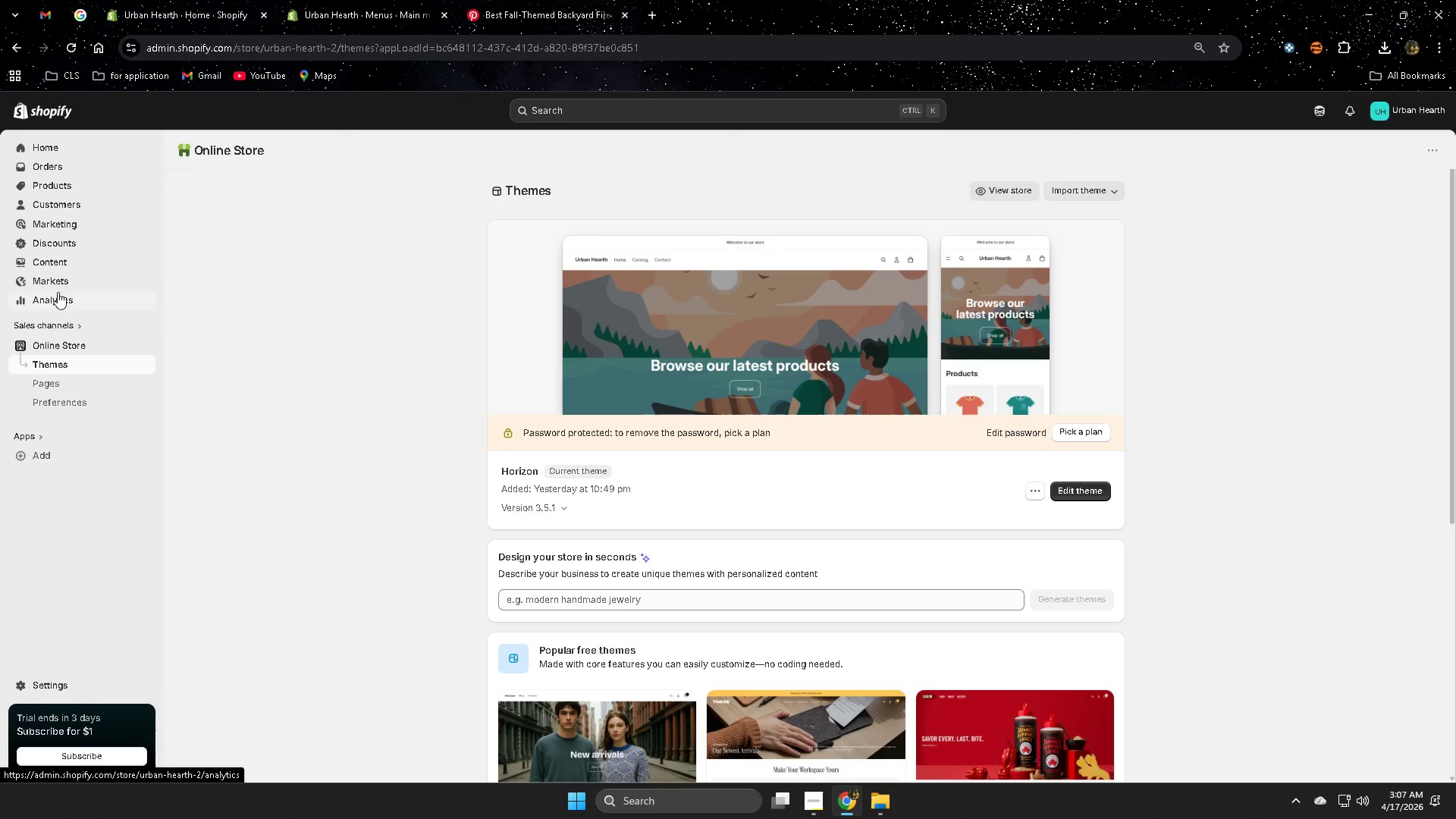 
wait(7.56)
 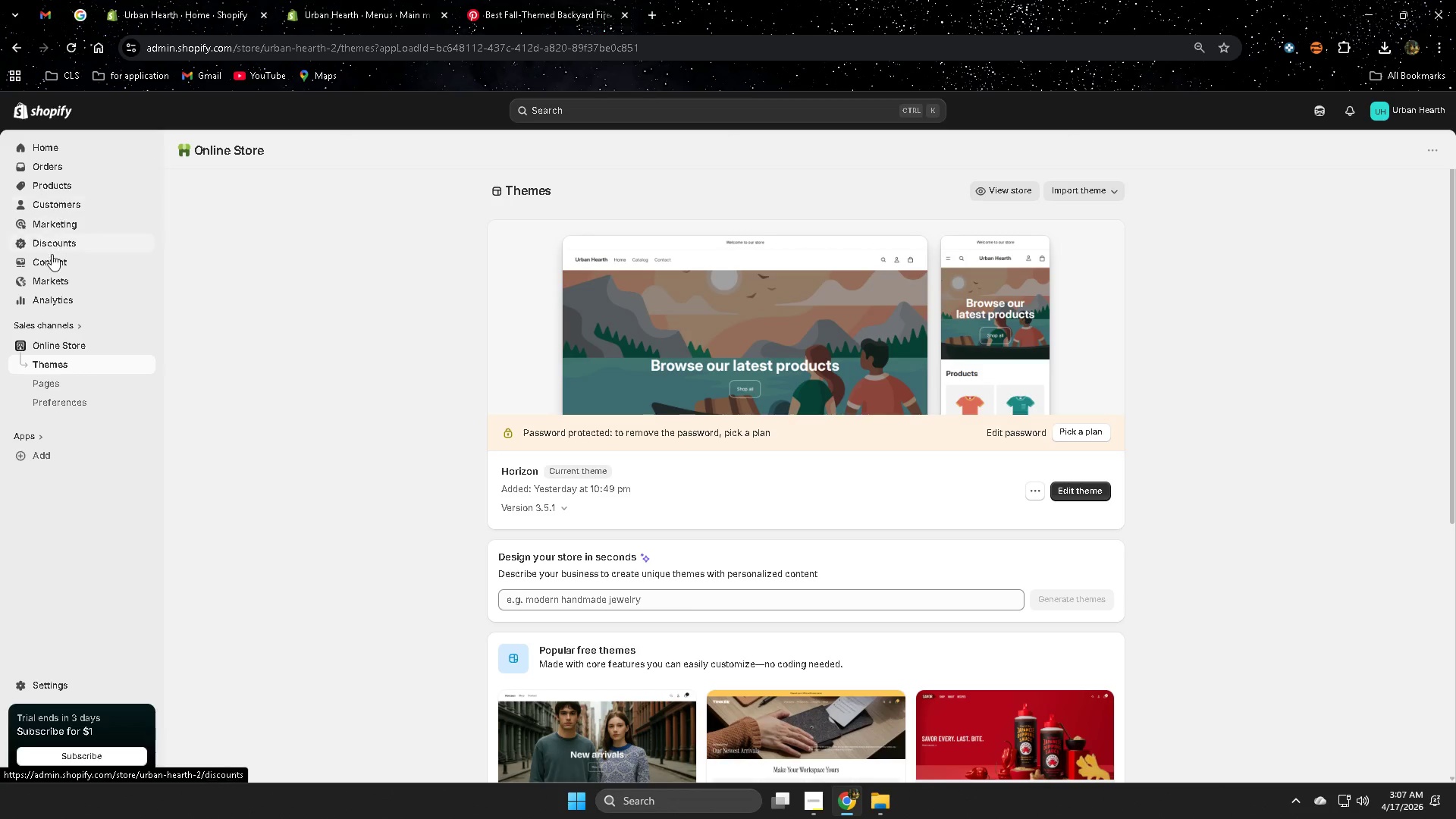 
left_click([52, 380])
 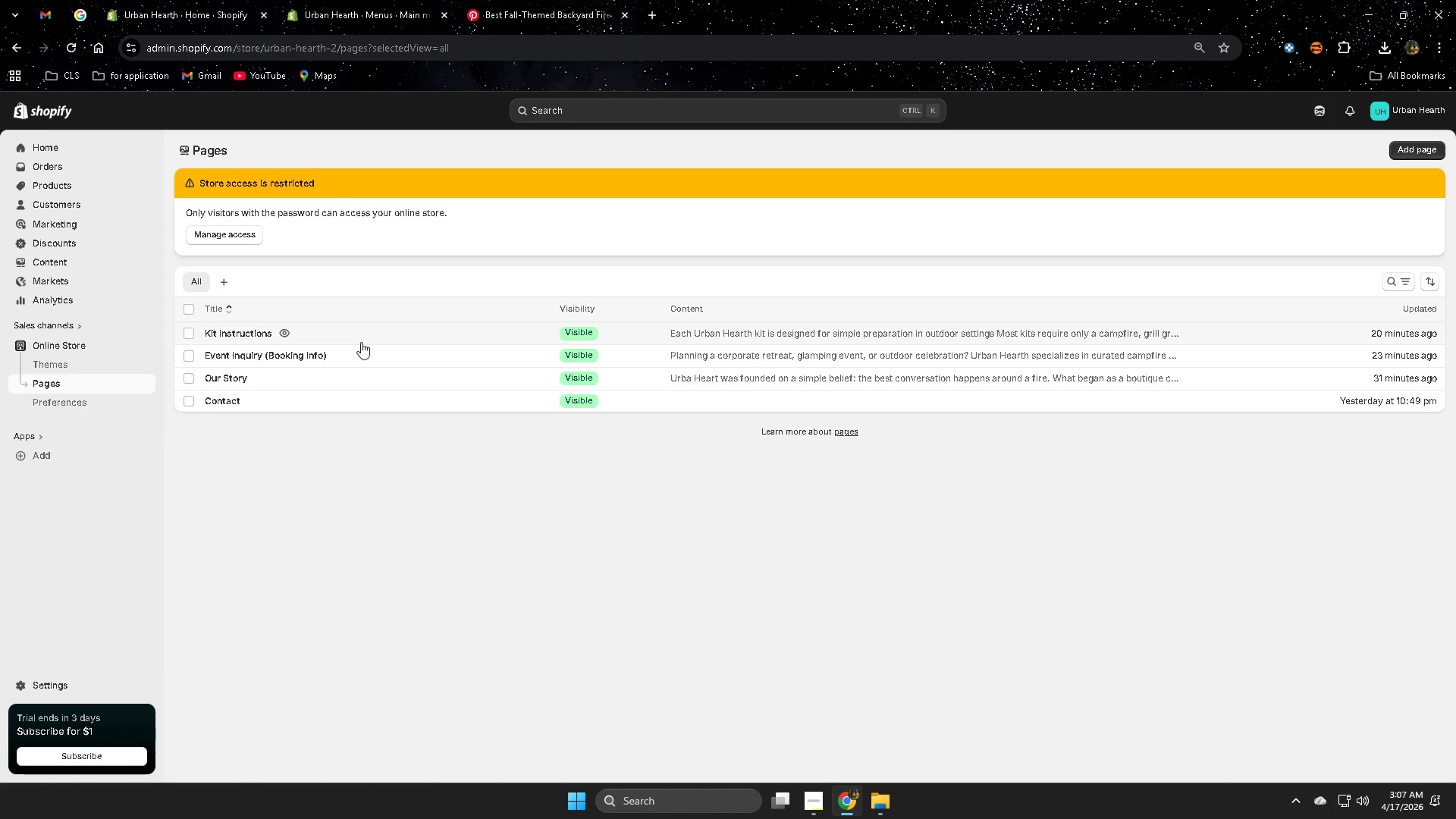 
left_click([350, 383])
 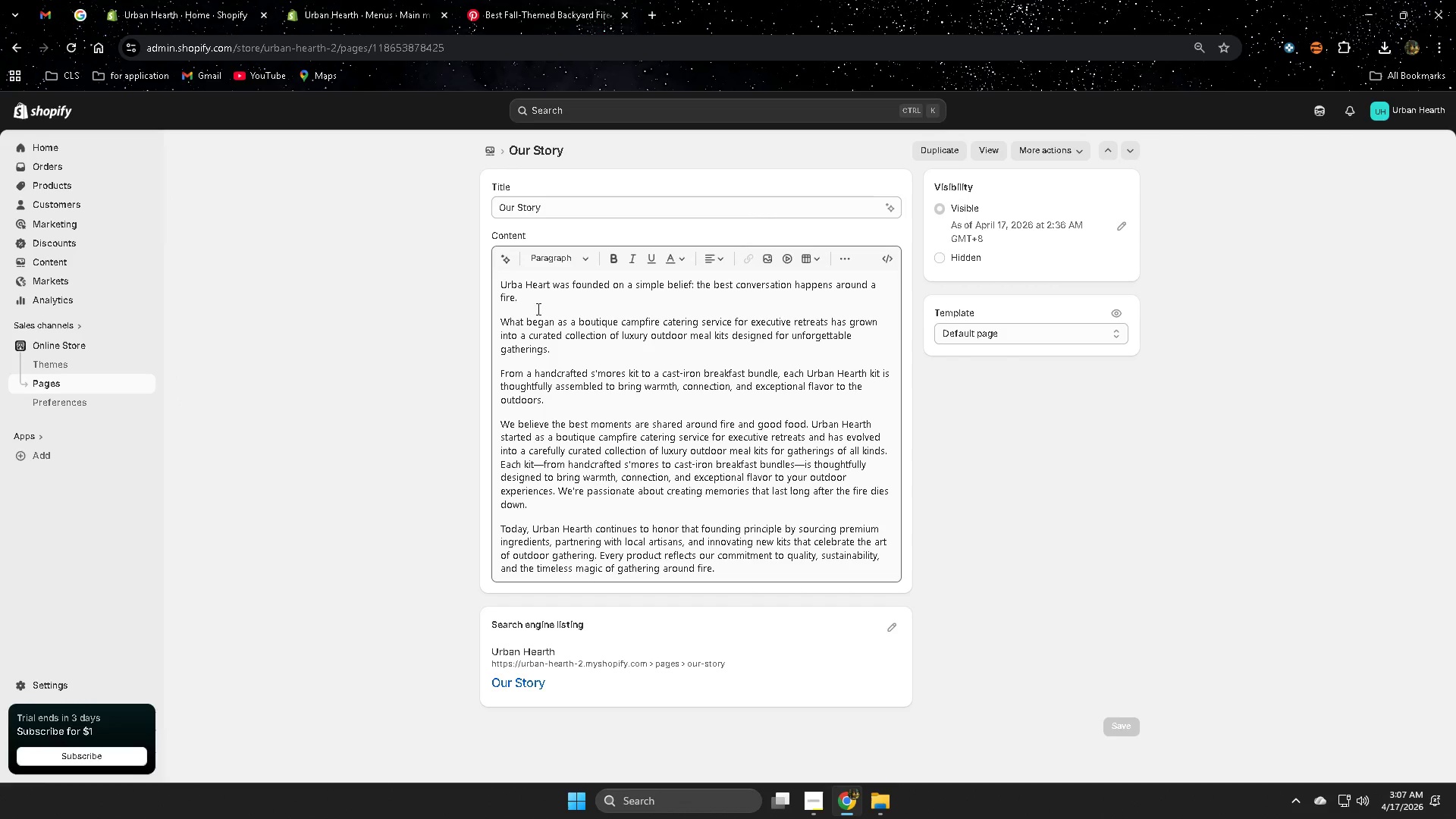 
left_click([501, 287])
 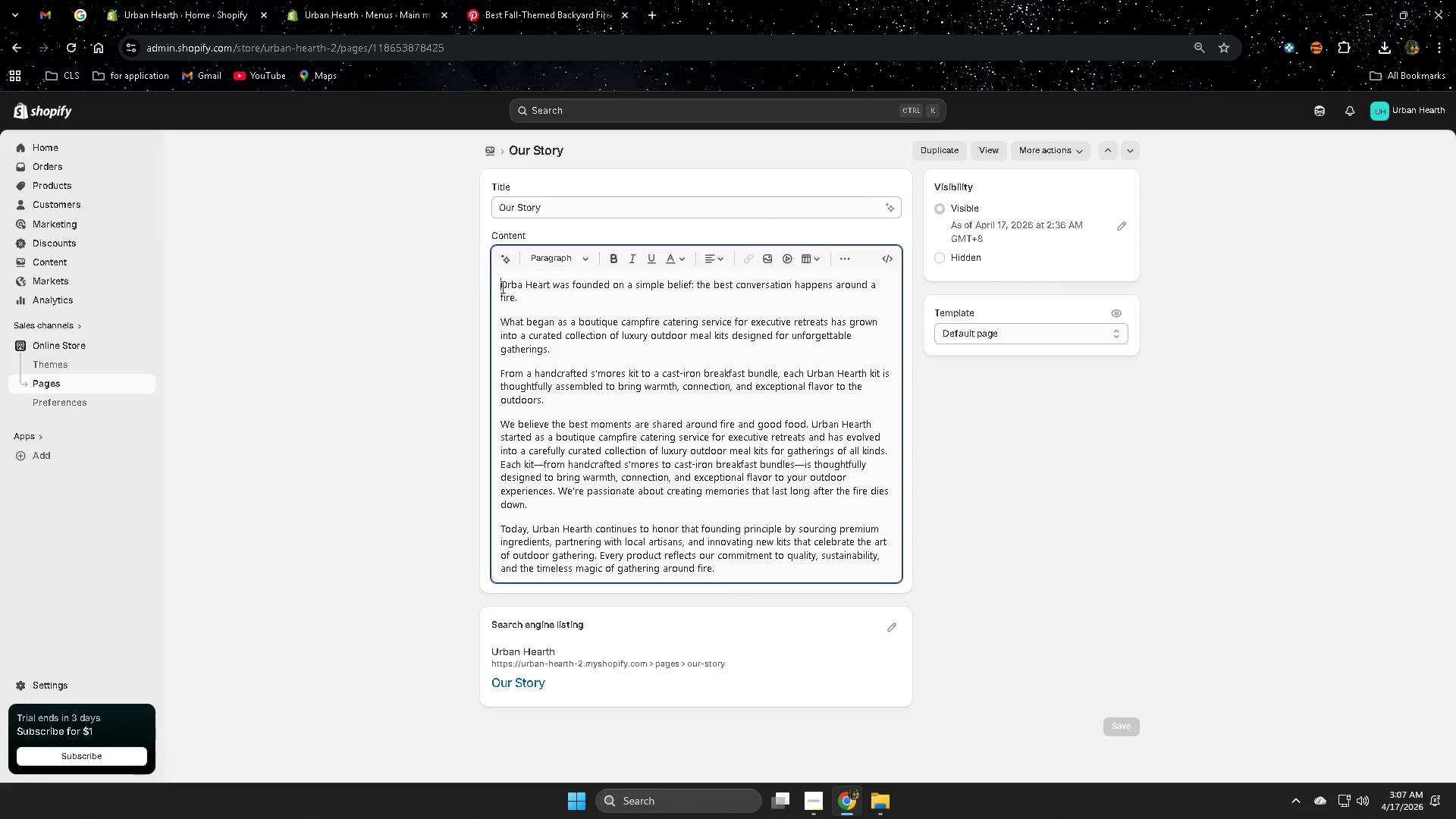 
left_click_drag(start_coordinate=[501, 287], to_coordinate=[510, 299])
 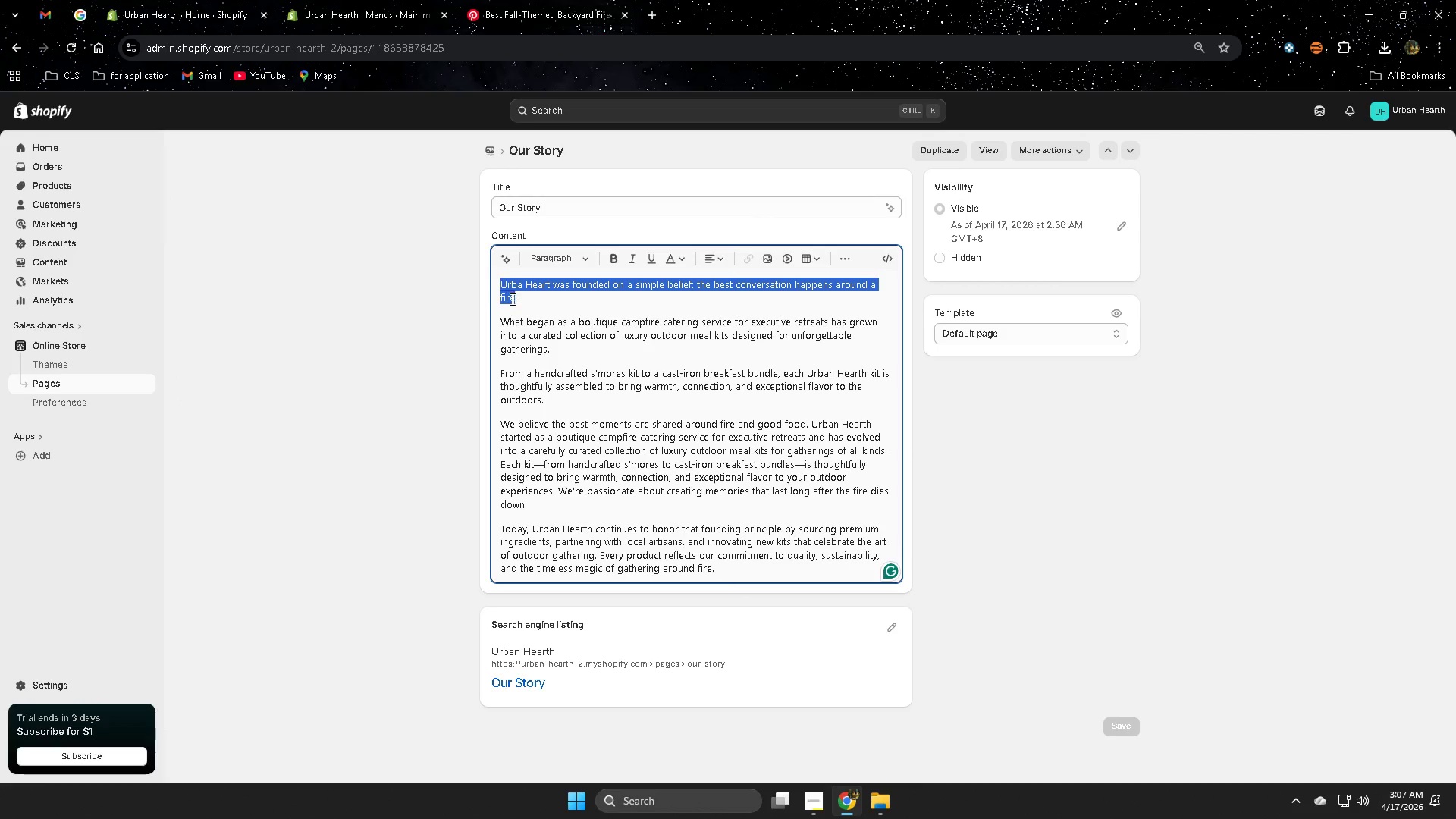 
key(Control+ControlLeft)
 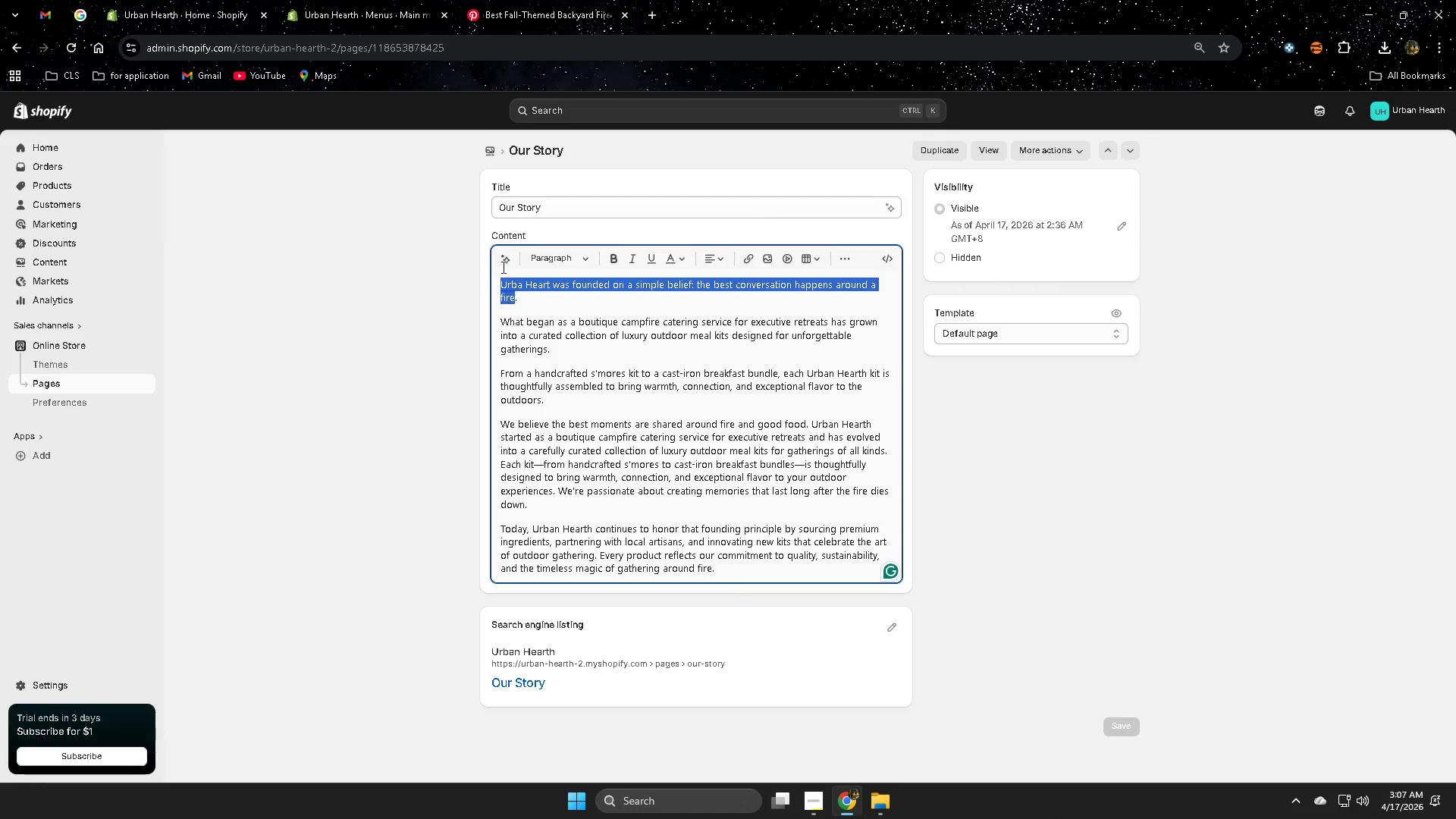 
key(Control+C)
 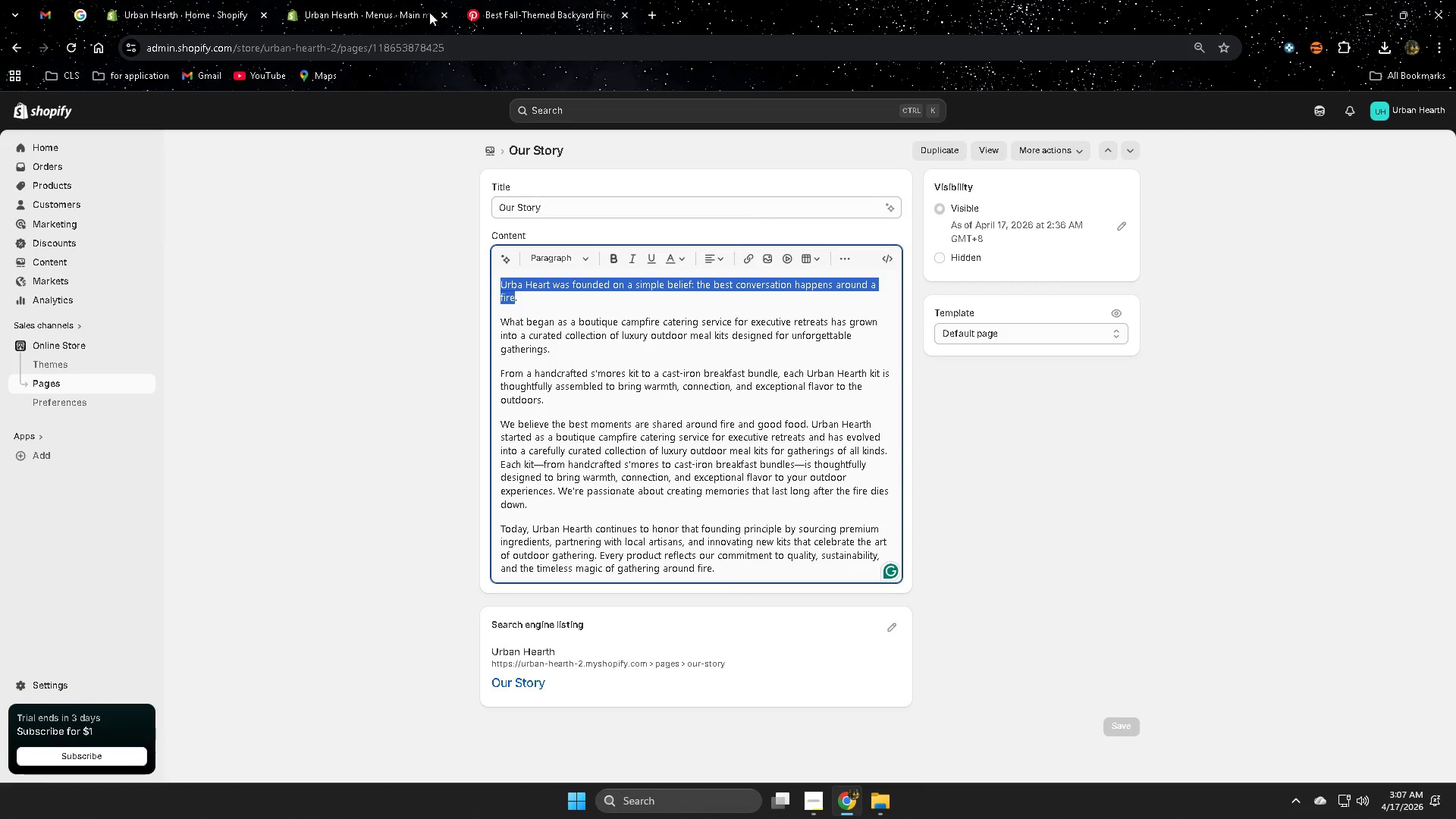 
left_click([375, 4])
 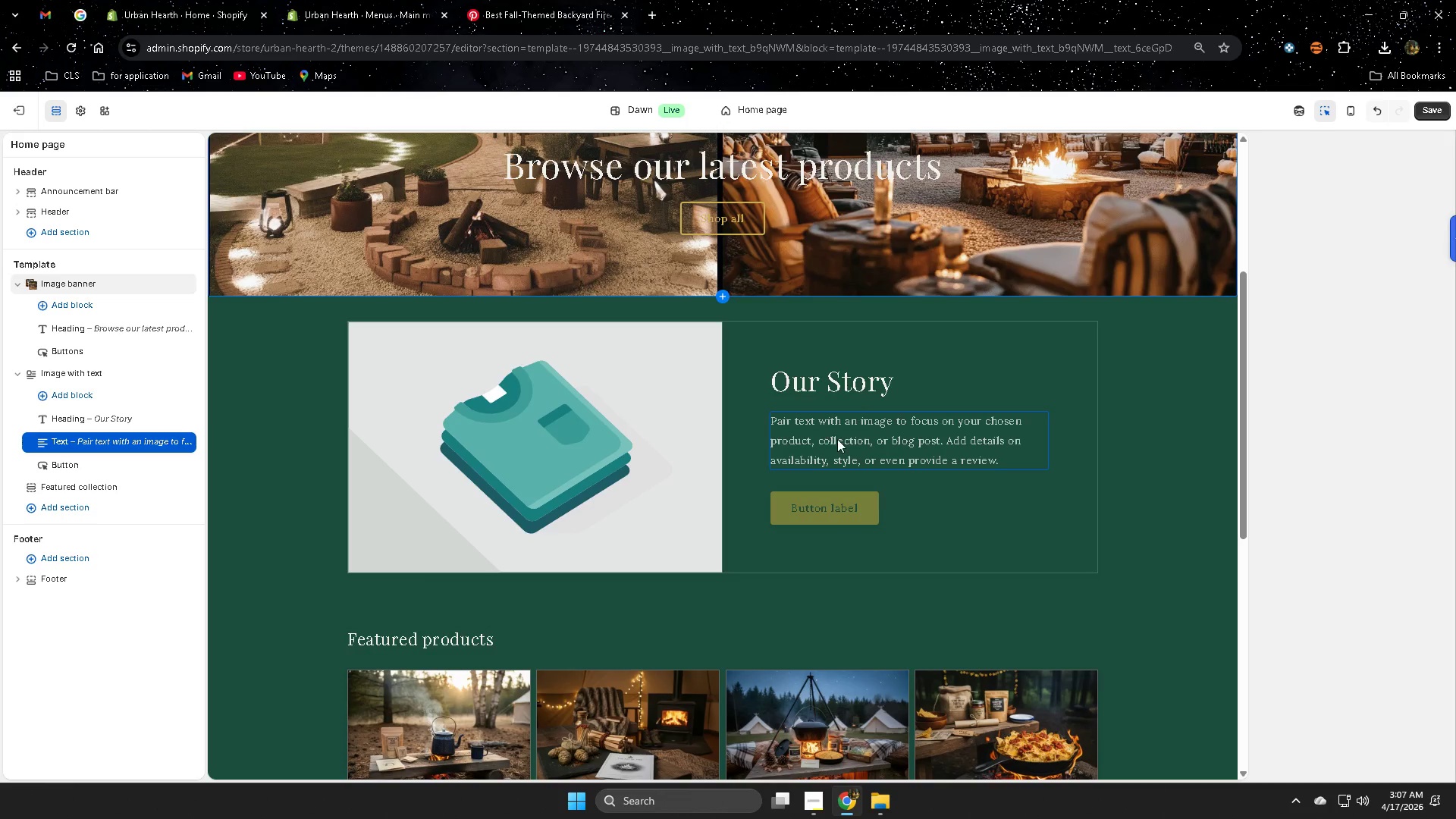 
double_click([837, 439])
 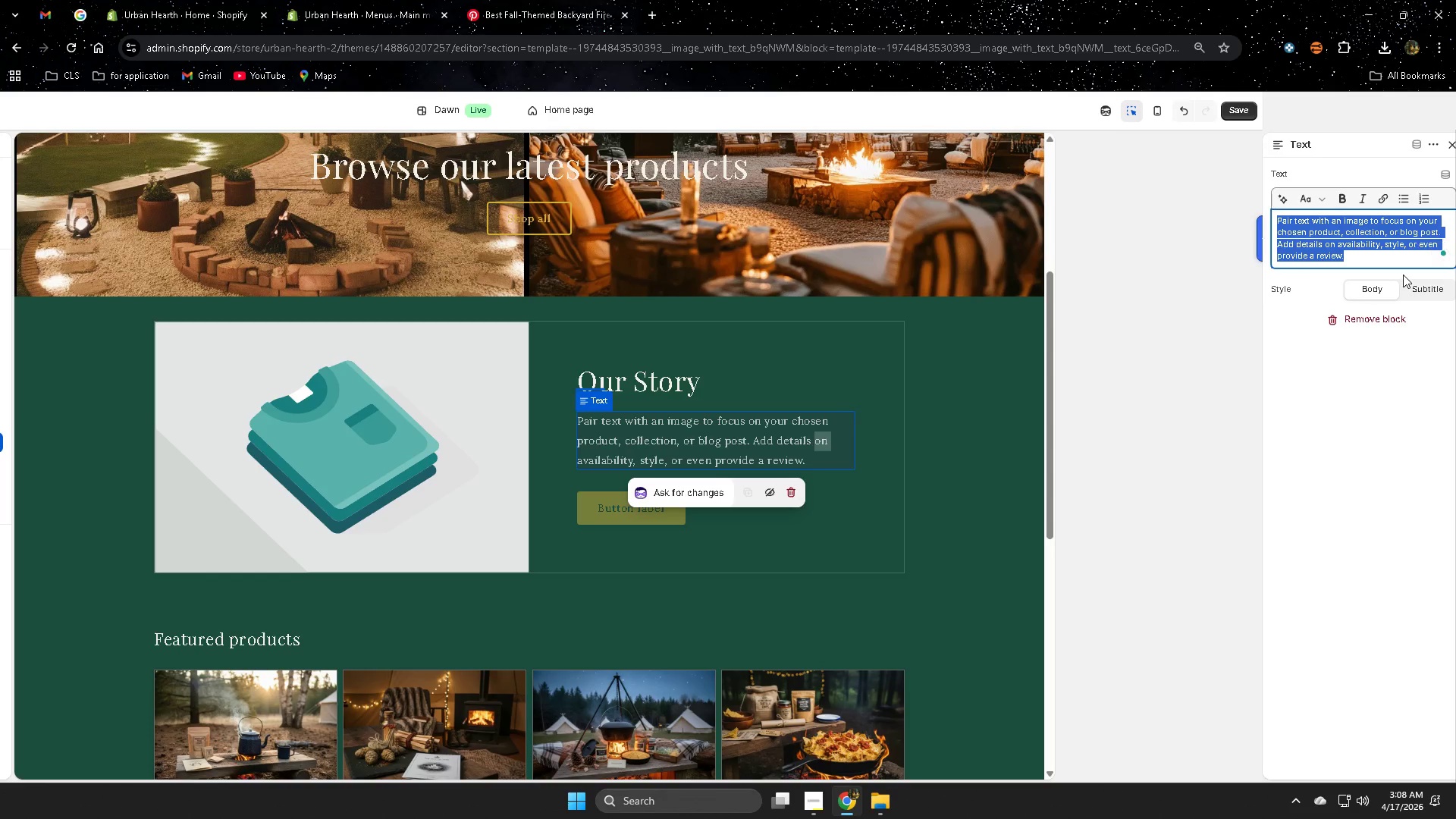 
key(Delete)
 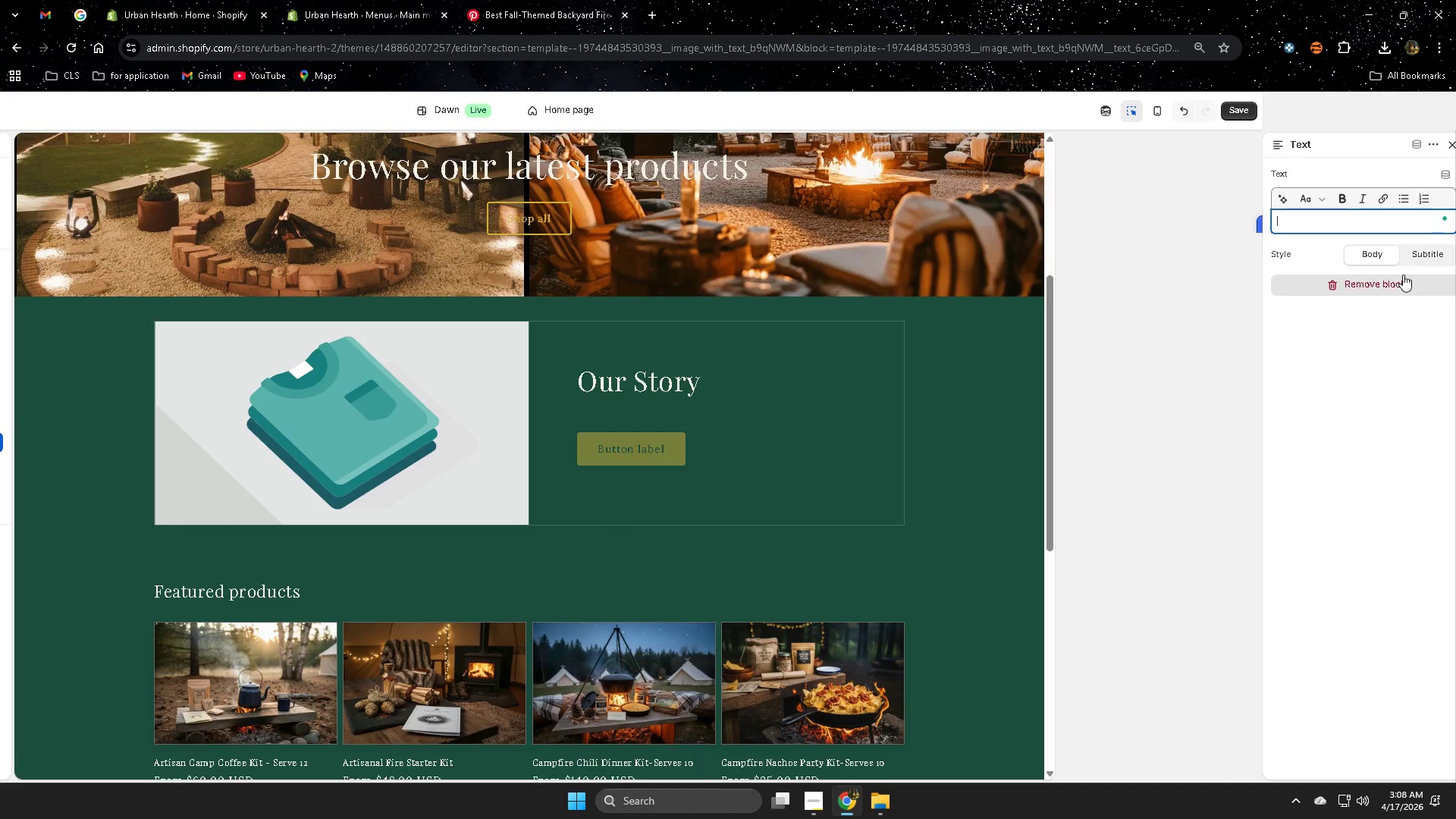 
key(Control+V)
 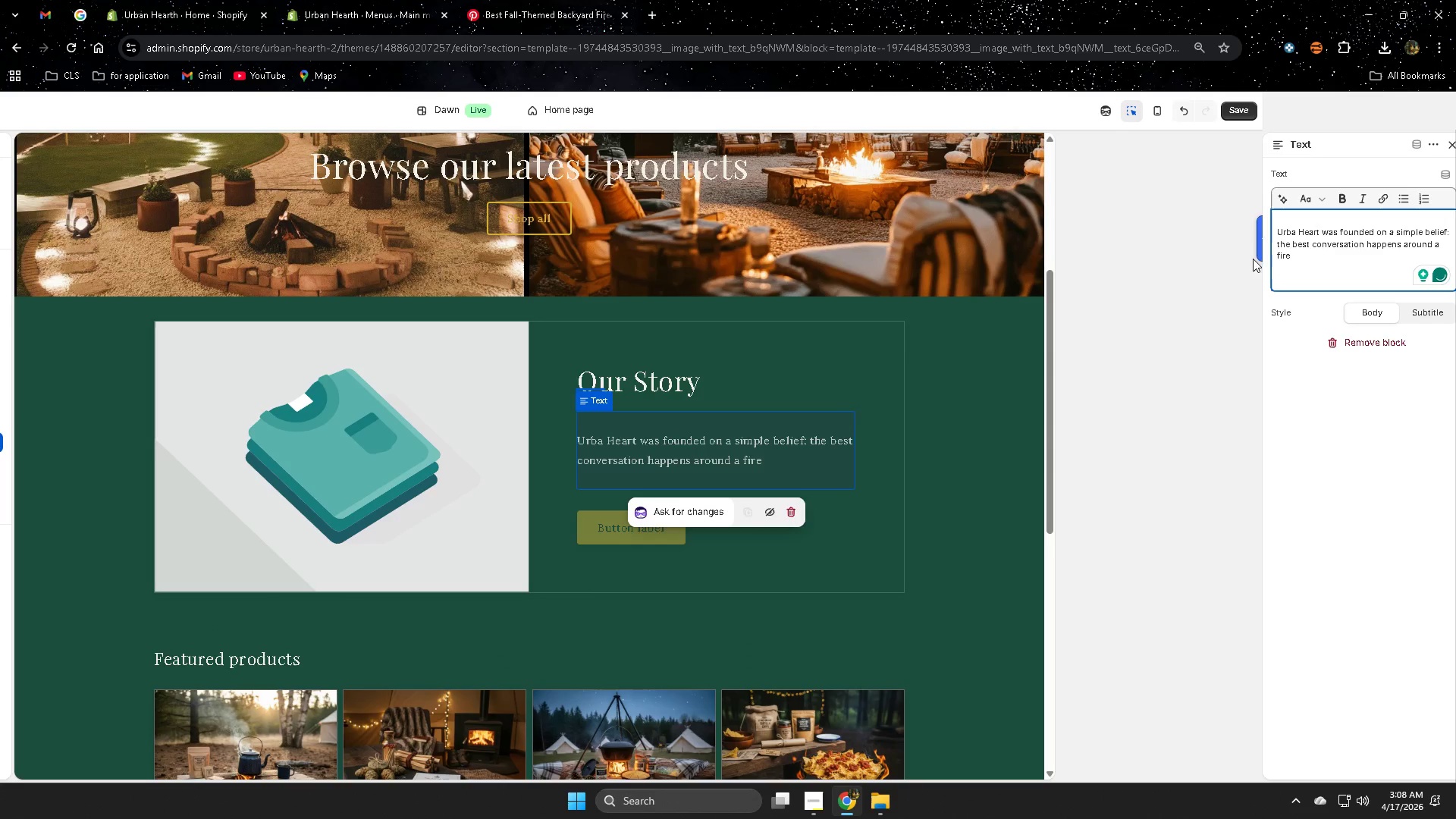 
left_click([1278, 234])
 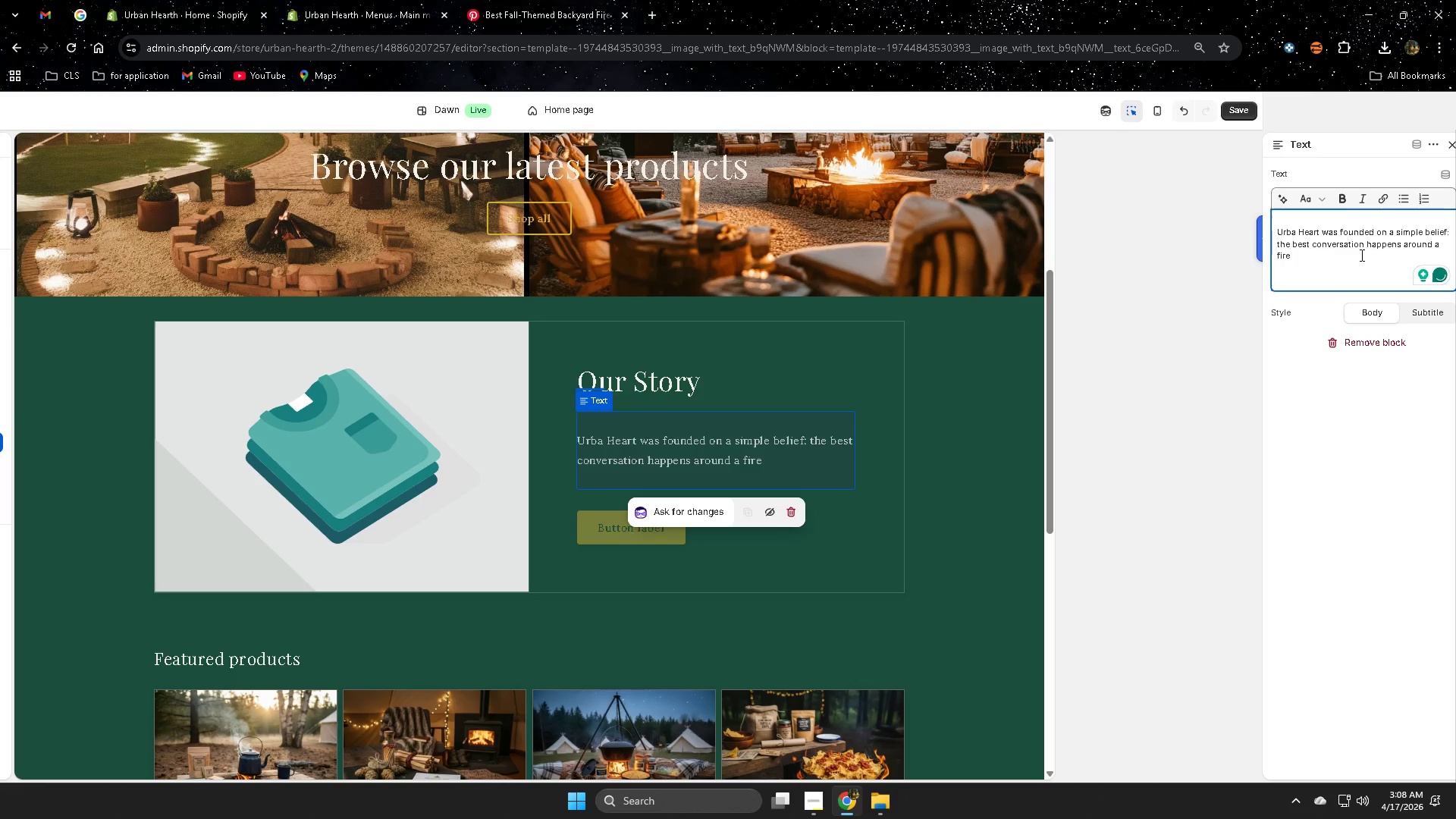 
key(Backspace)
 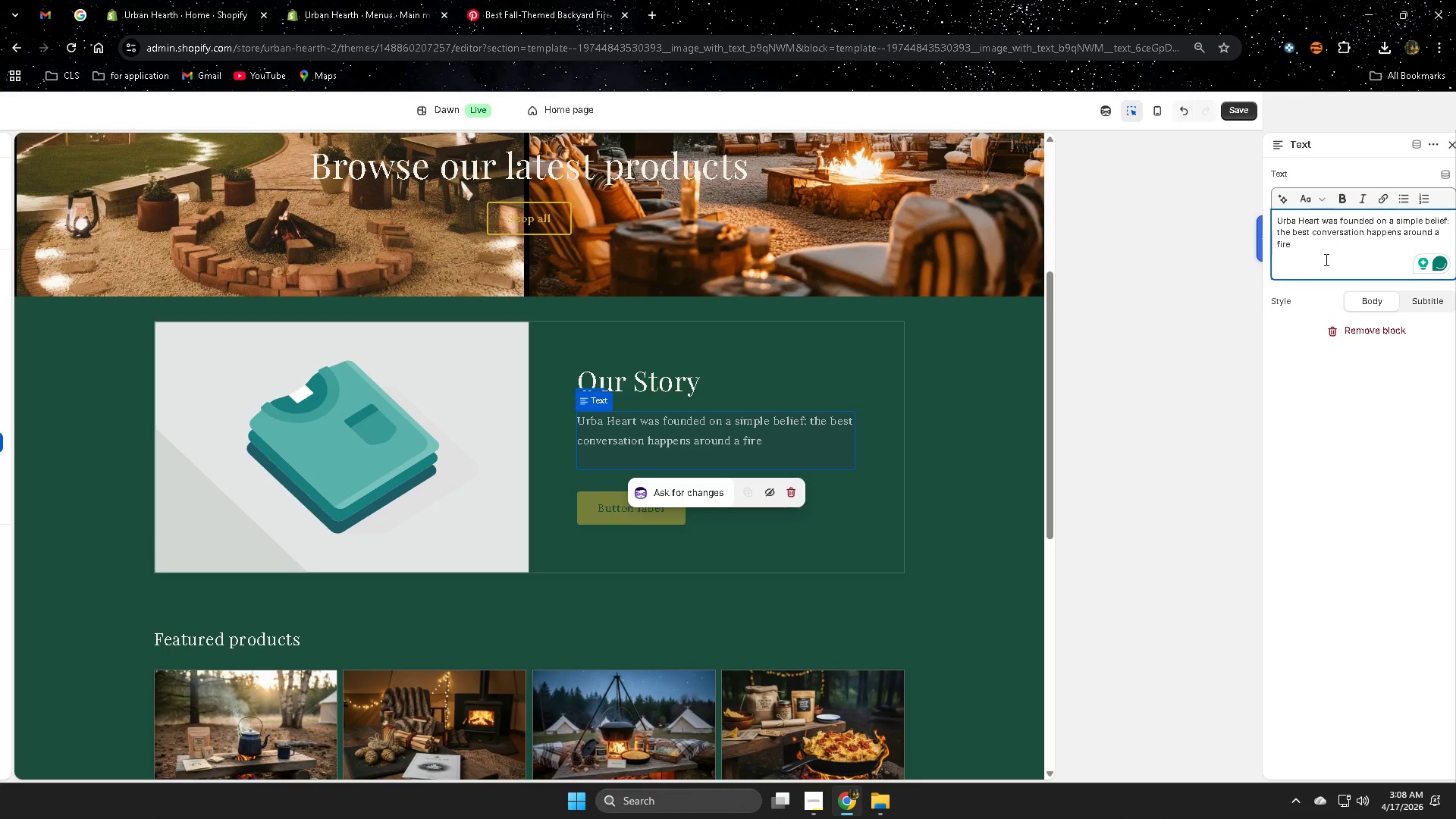 
left_click([1323, 263])
 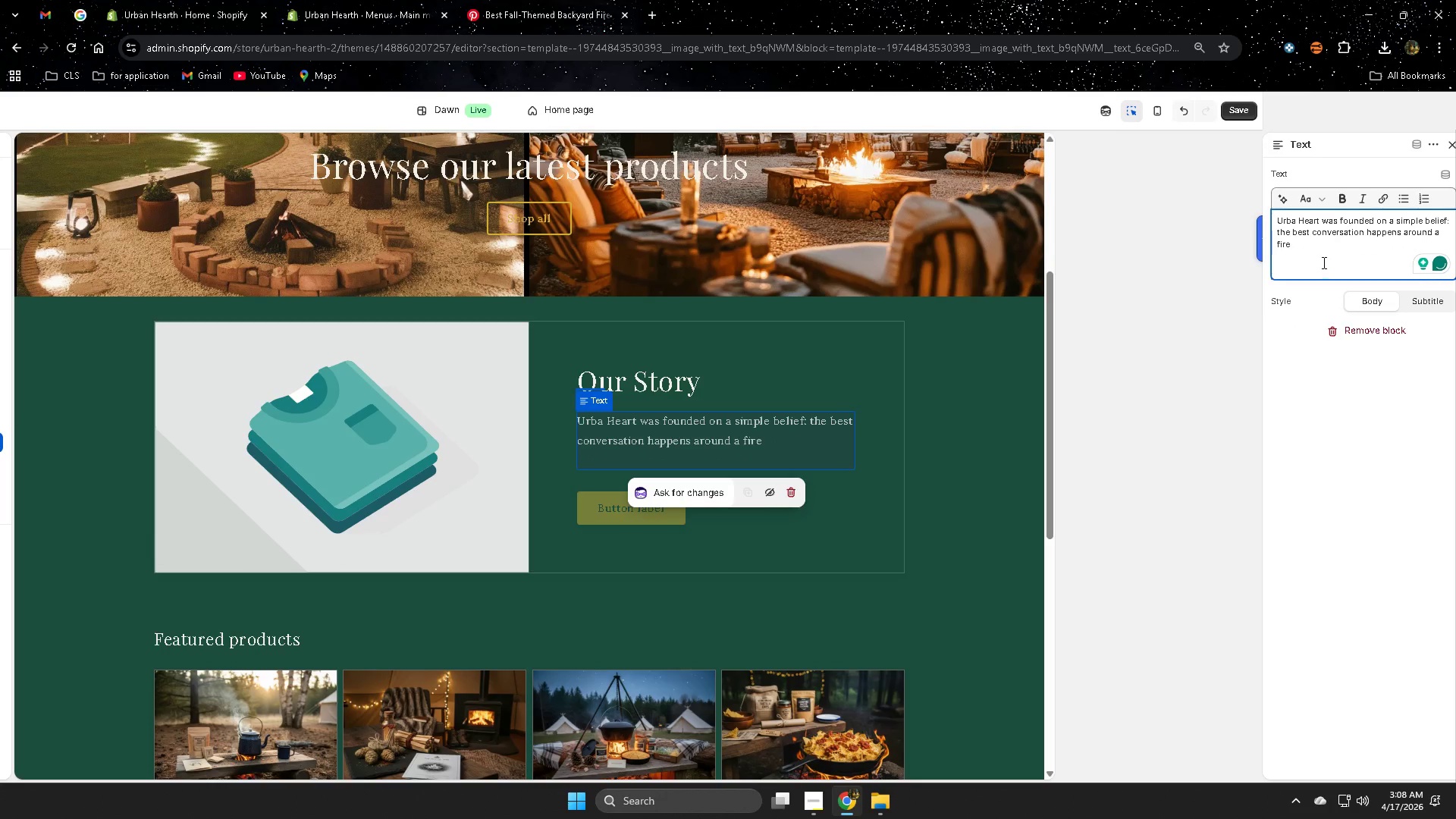 
key(Backspace)
 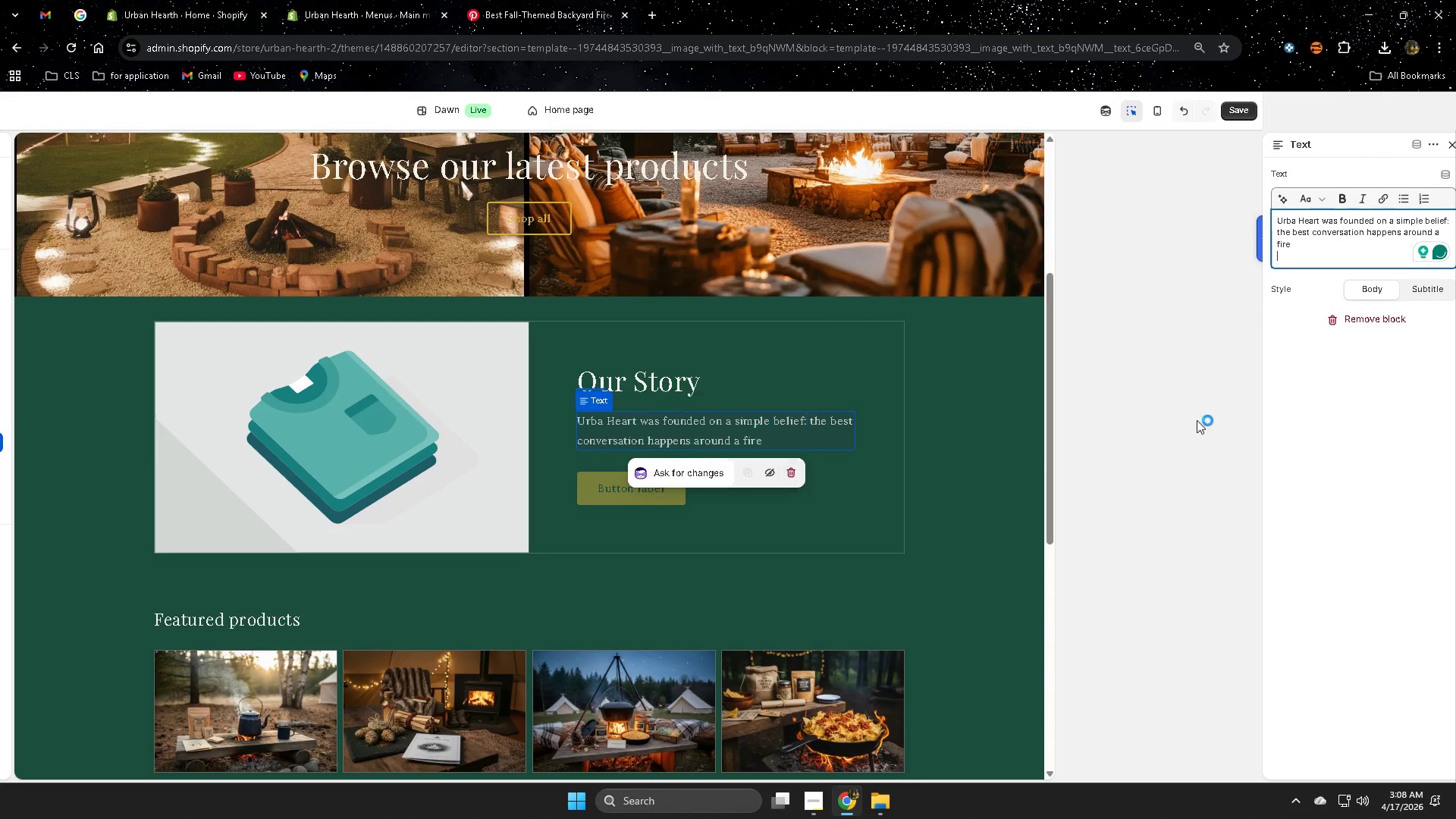 
wait(8.3)
 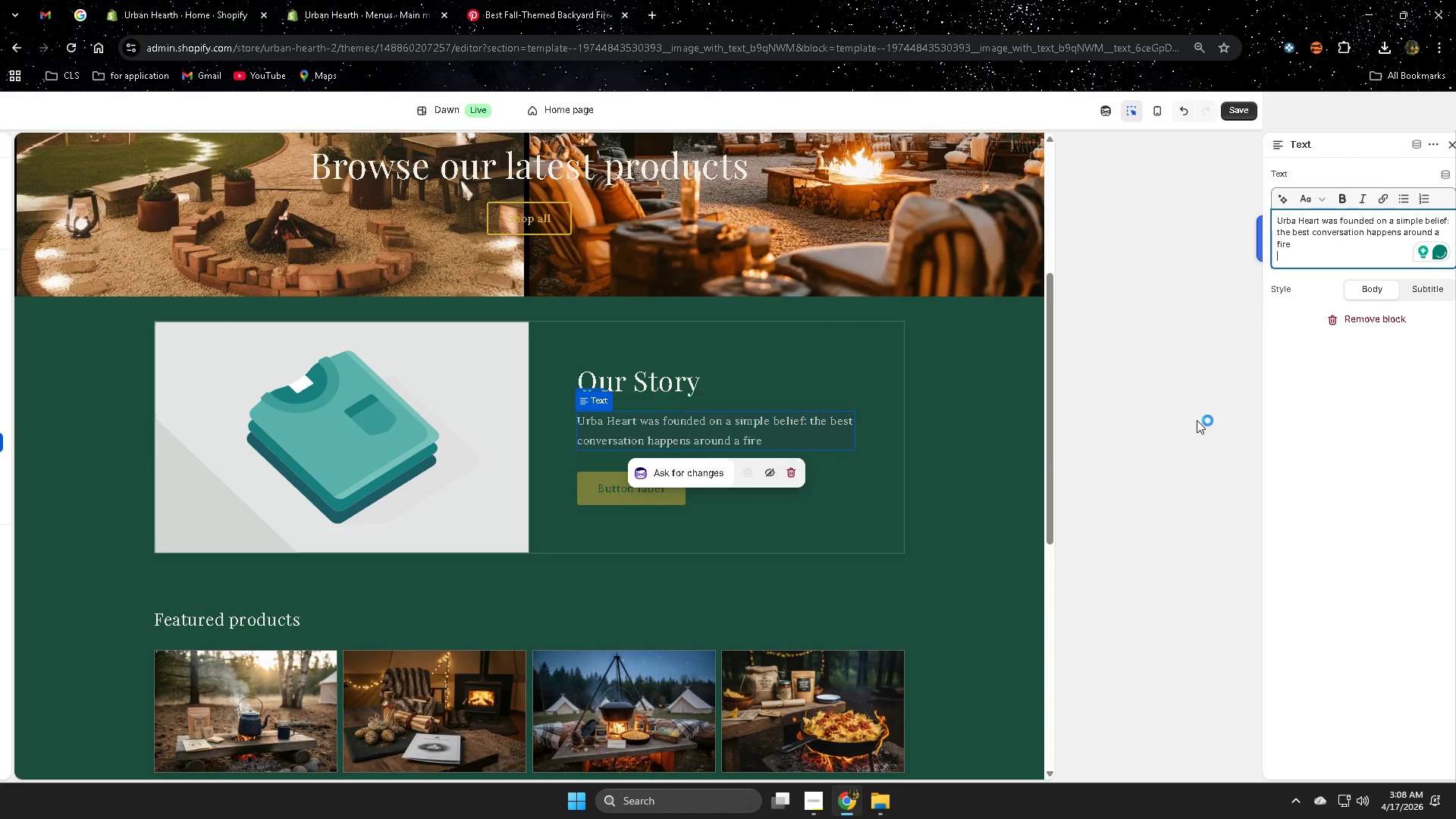 
left_click([1455, 140])
 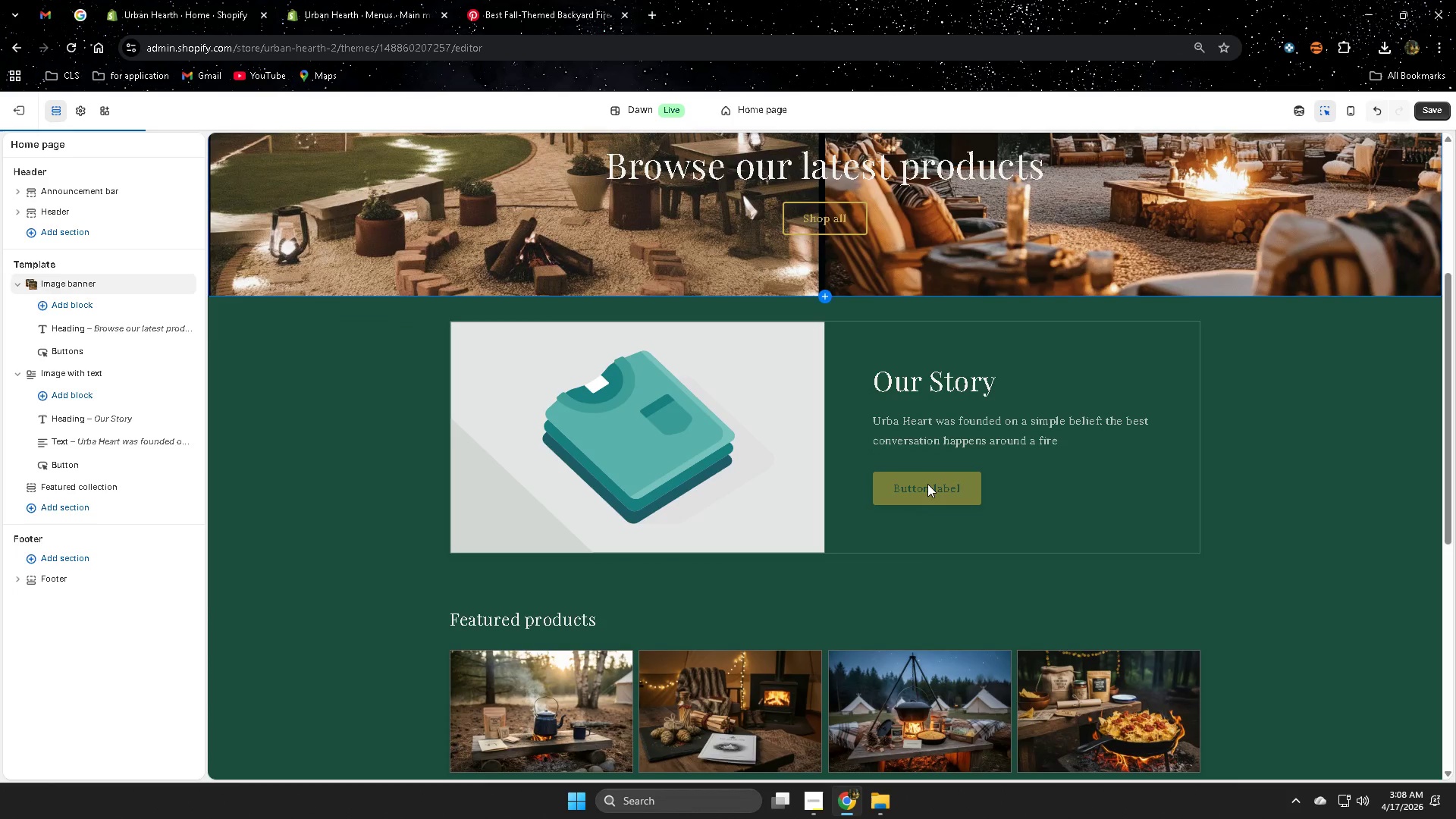 
left_click([926, 486])
 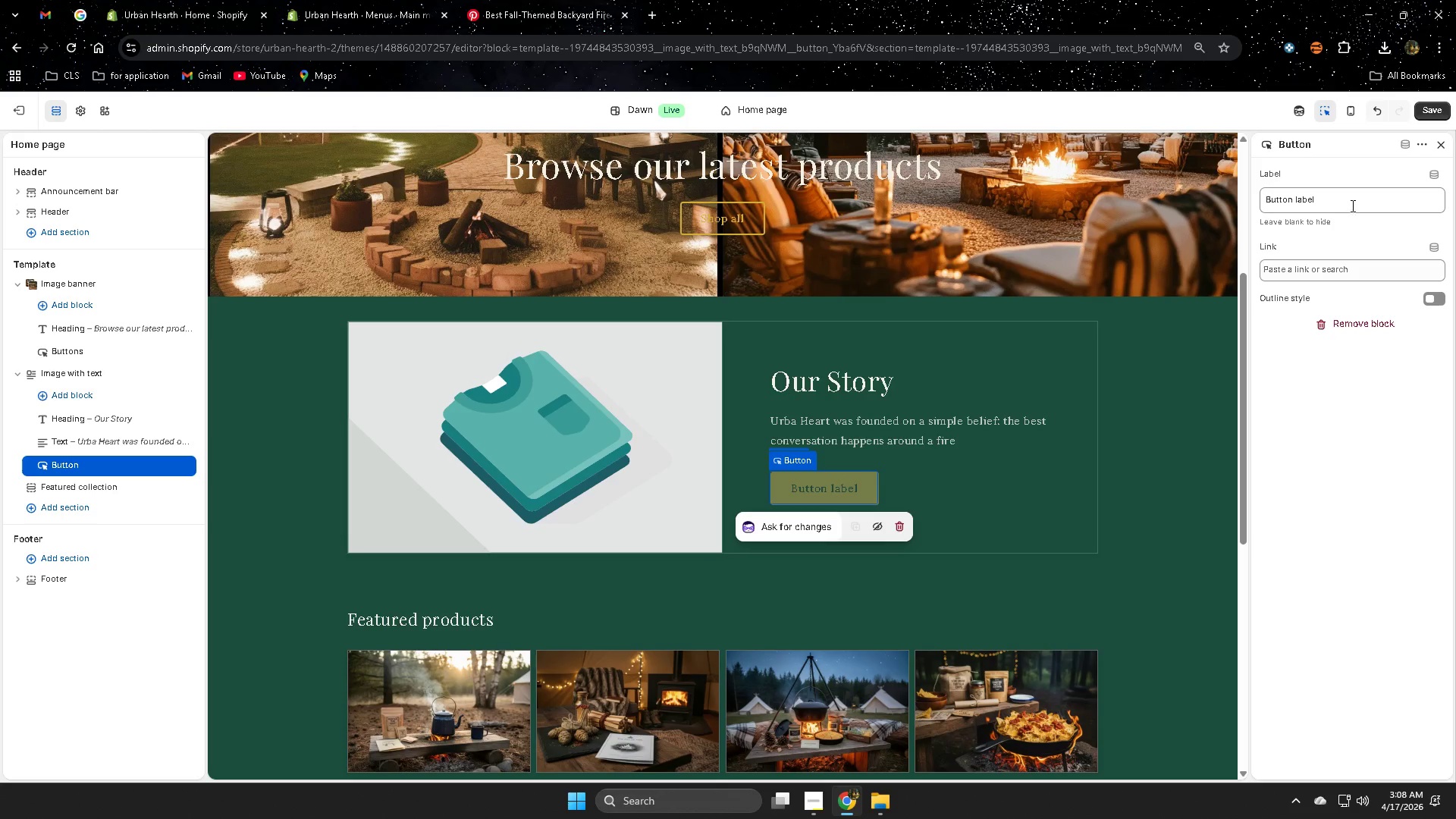 
double_click([1352, 204])
 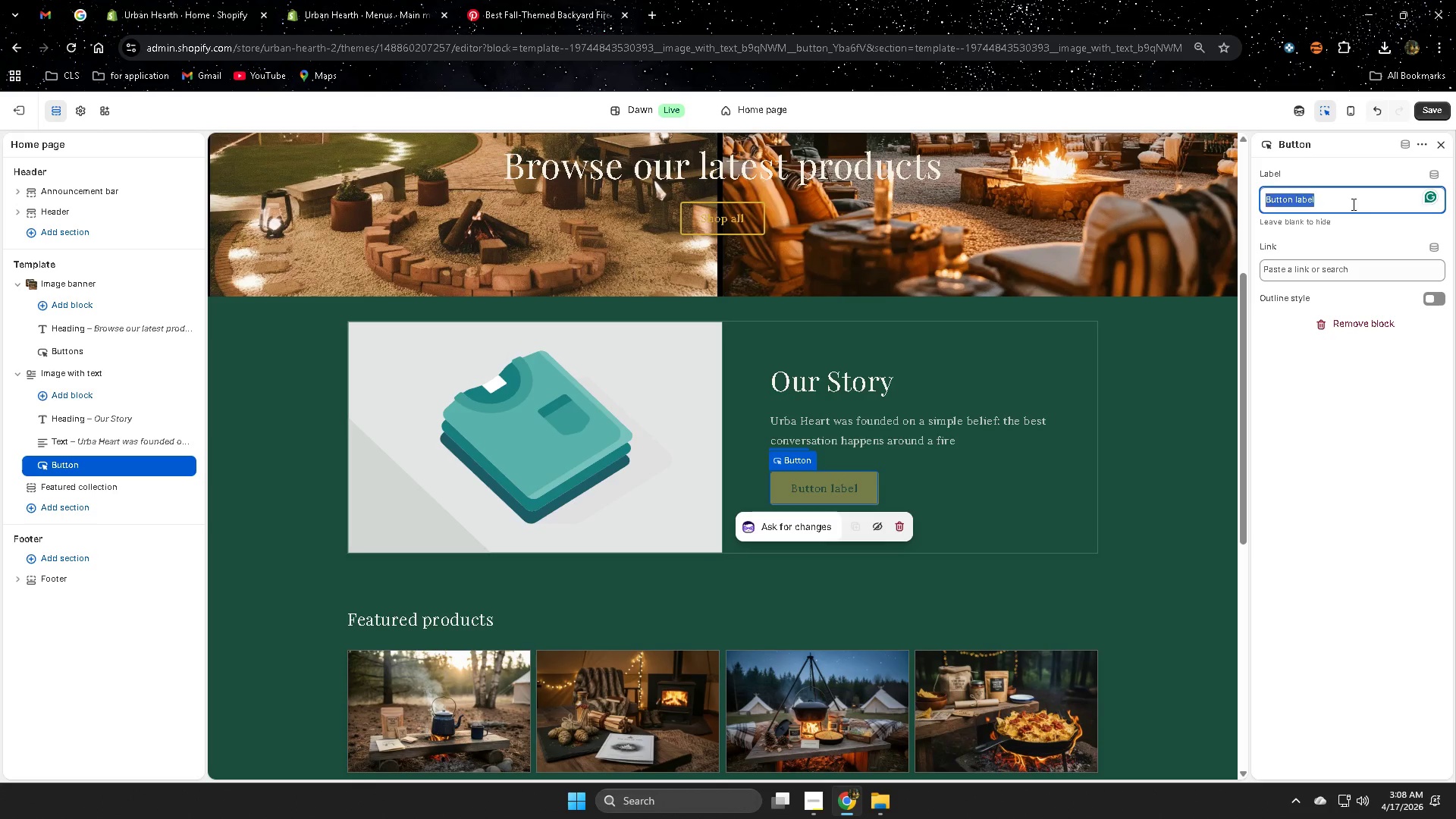 
triple_click([1352, 204])
 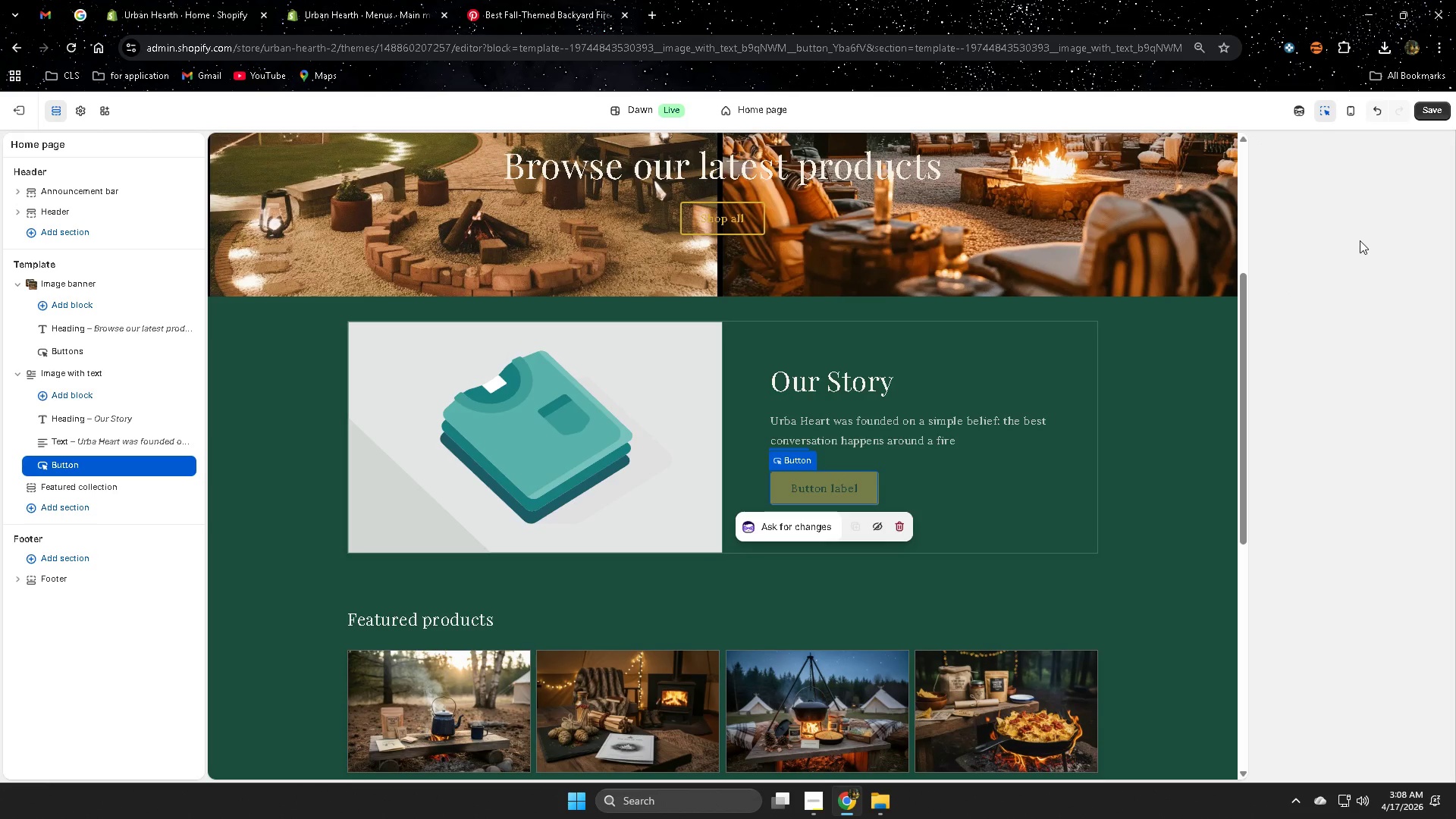 
left_click([821, 488])
 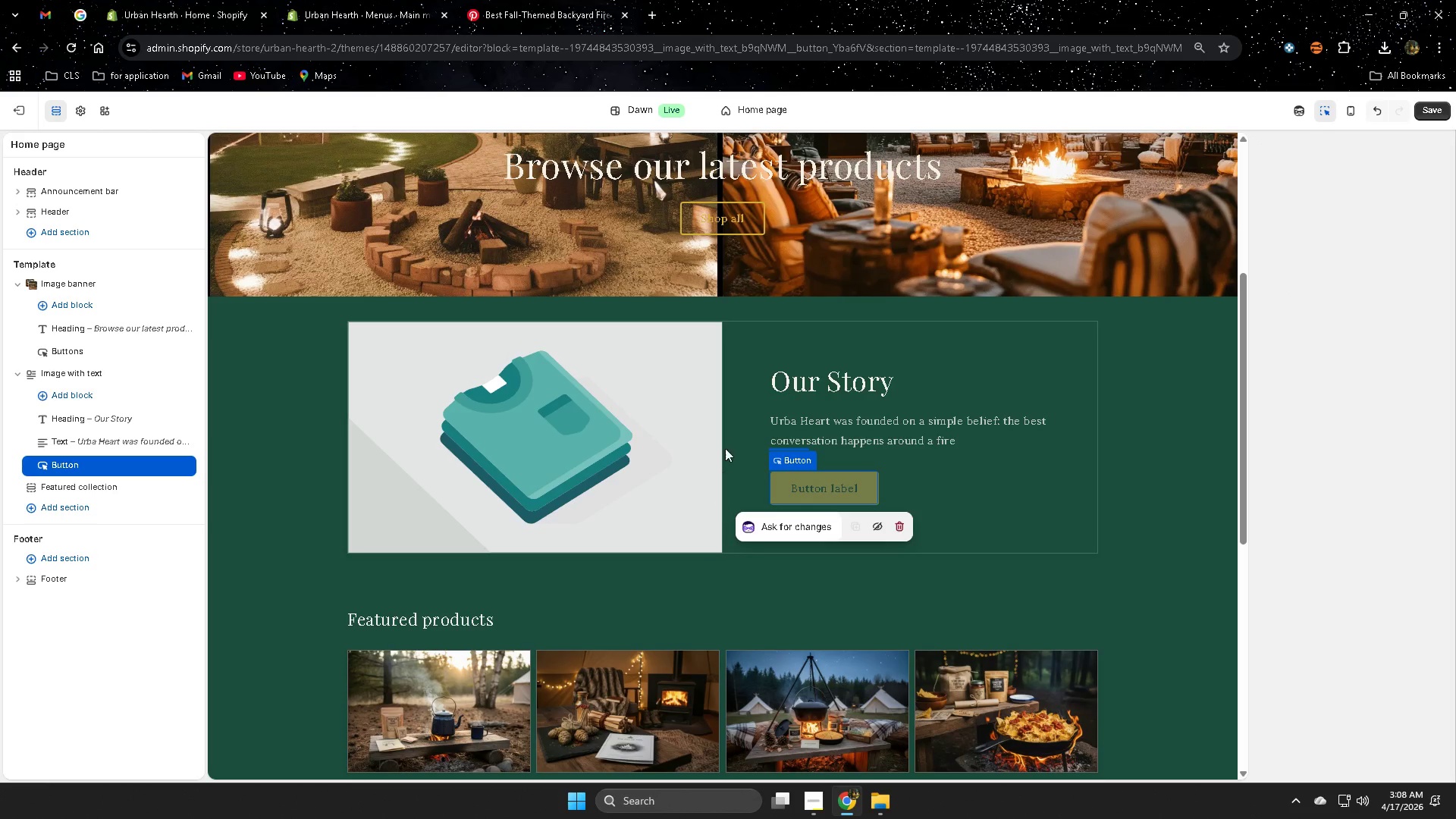 
double_click([803, 494])
 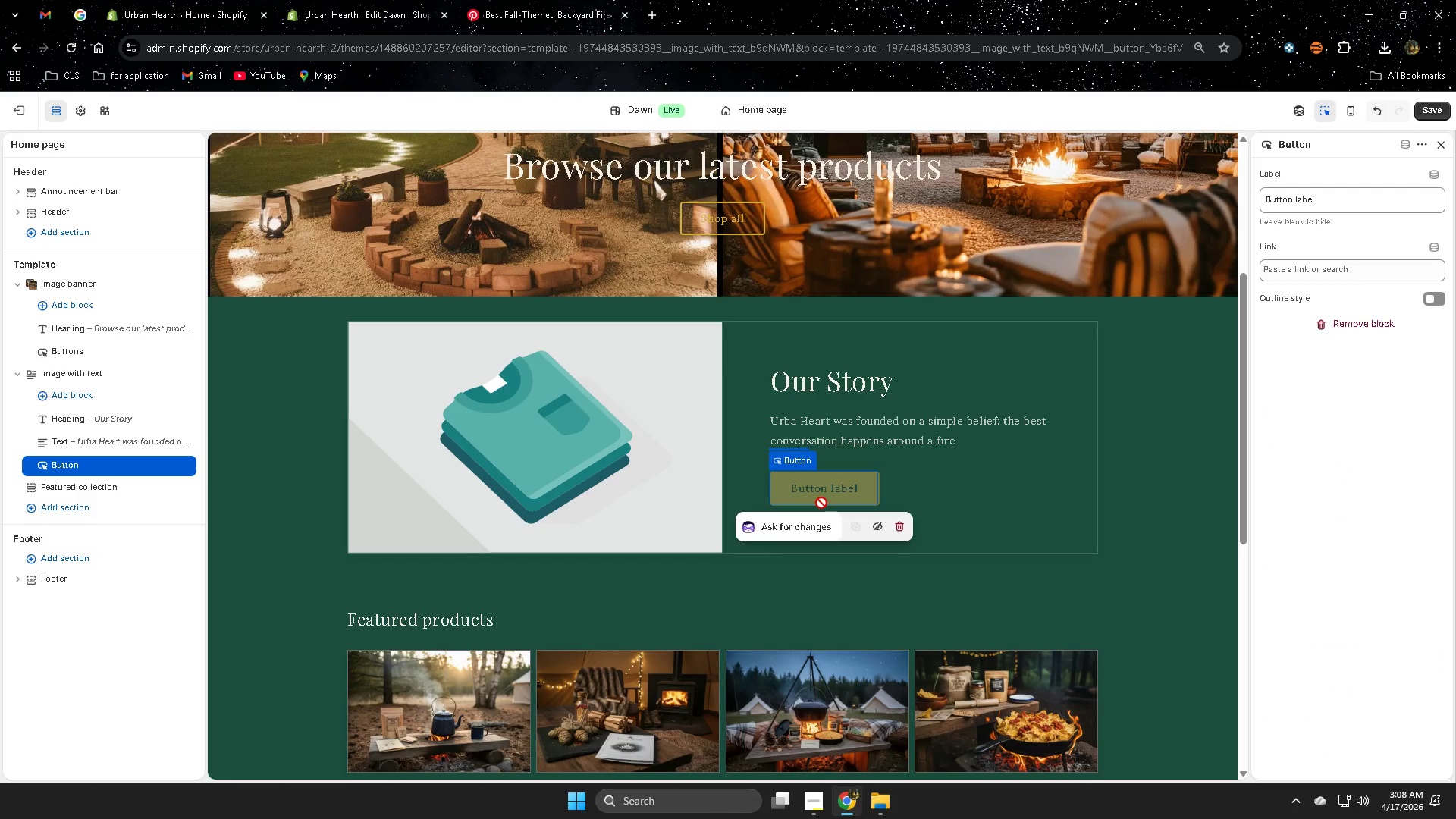 
double_click([1348, 200])
 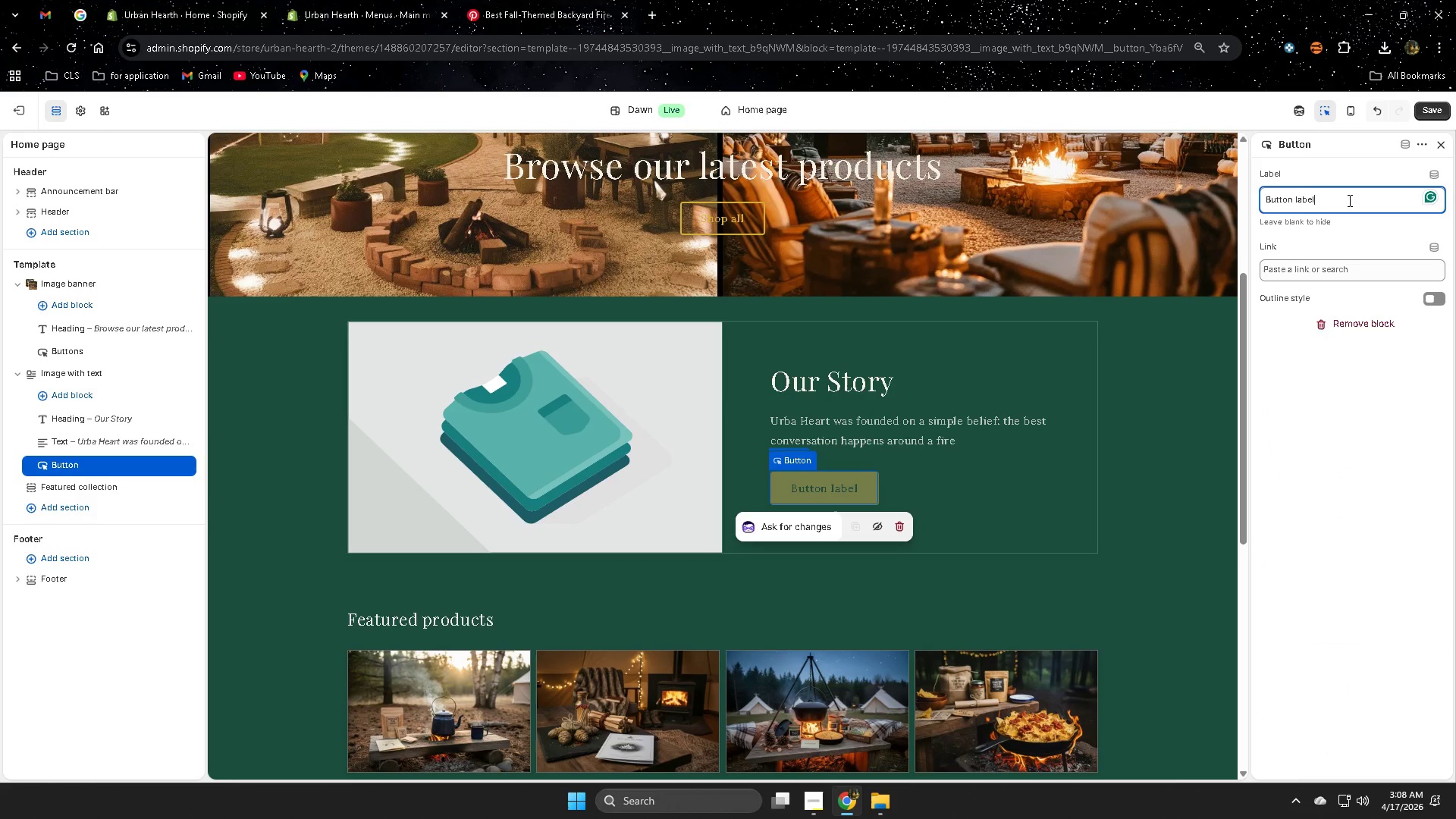 
triple_click([1348, 200])
 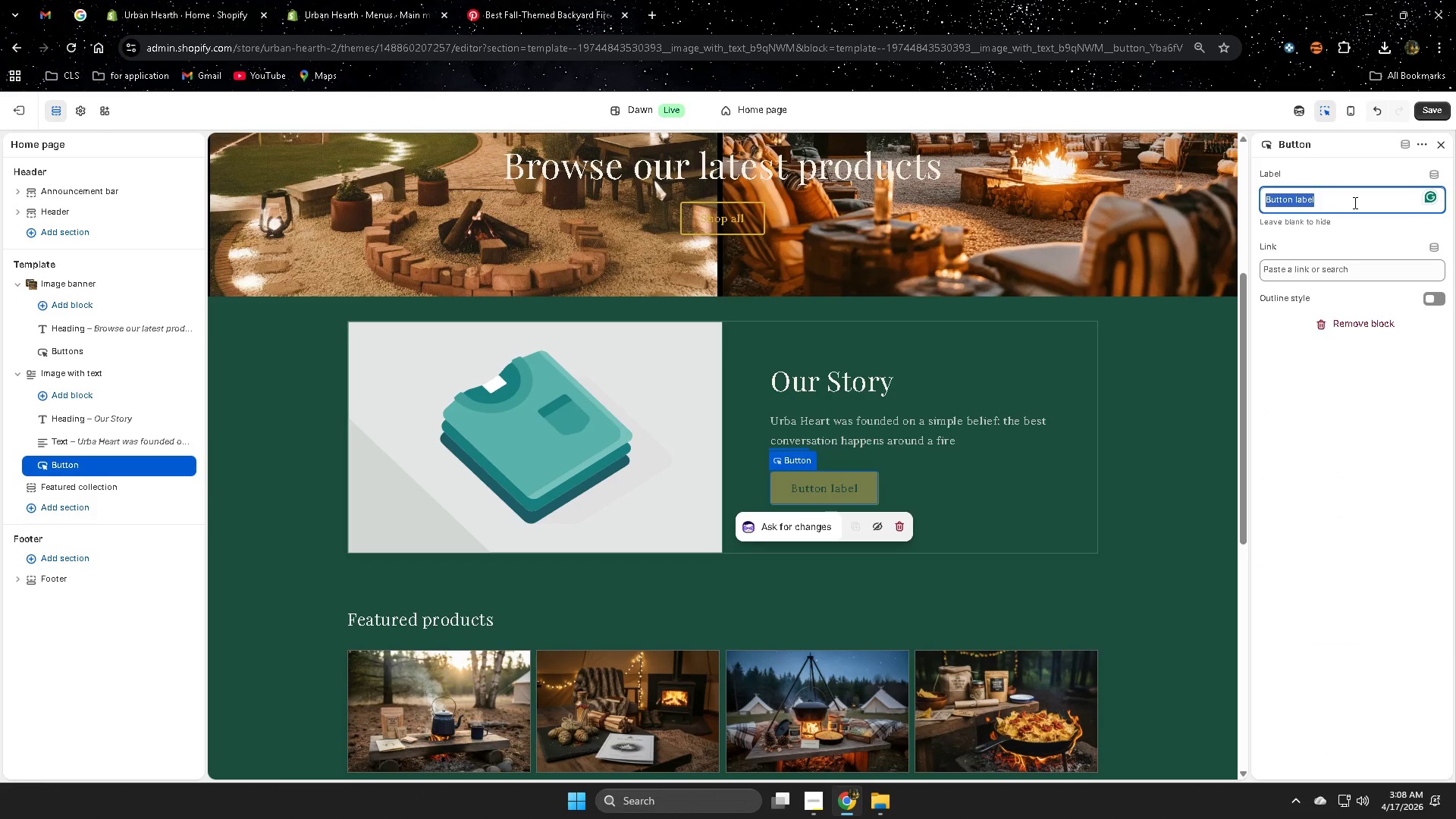 
key(Shift+C)
 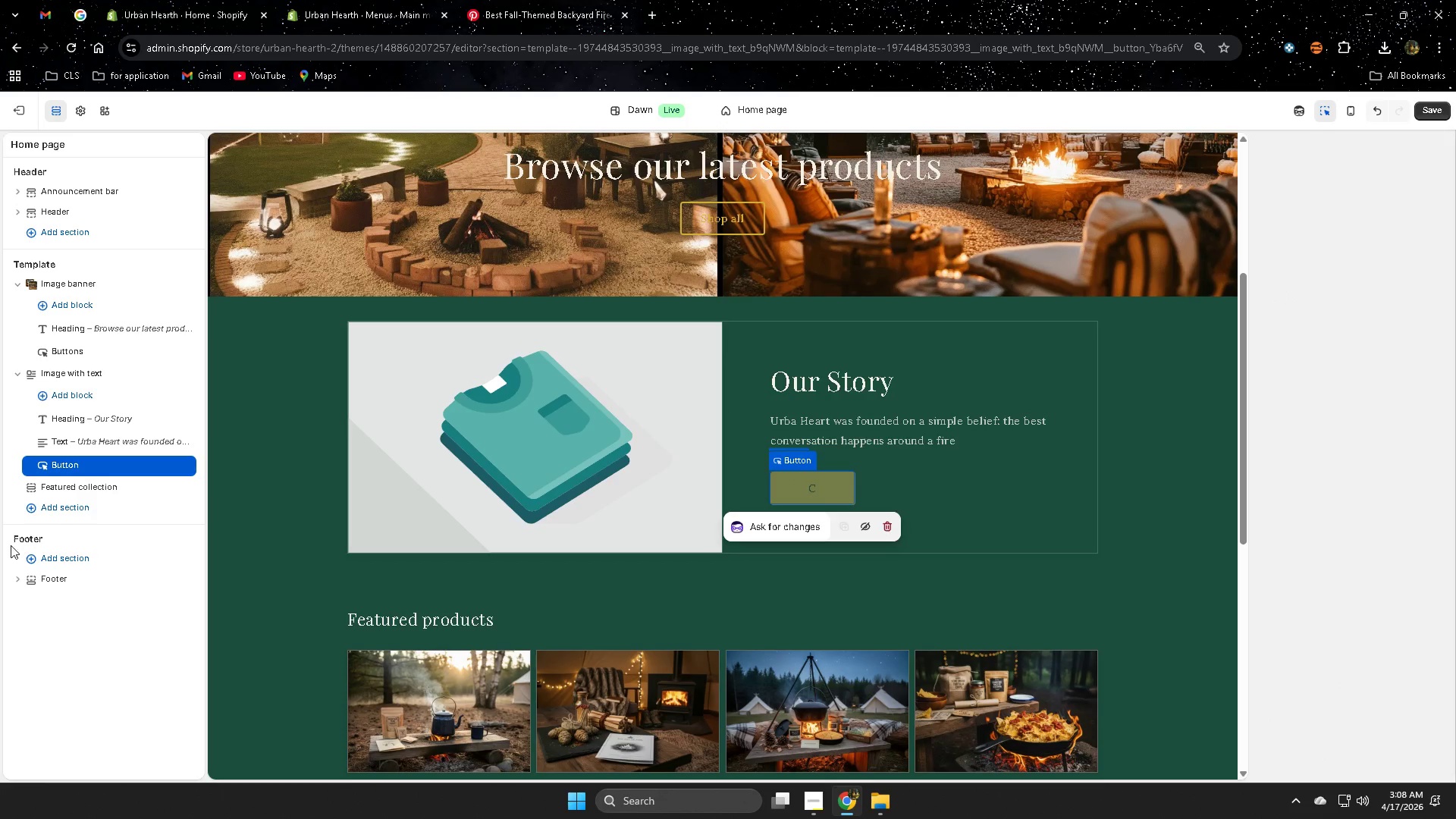 
left_click([59, 469])
 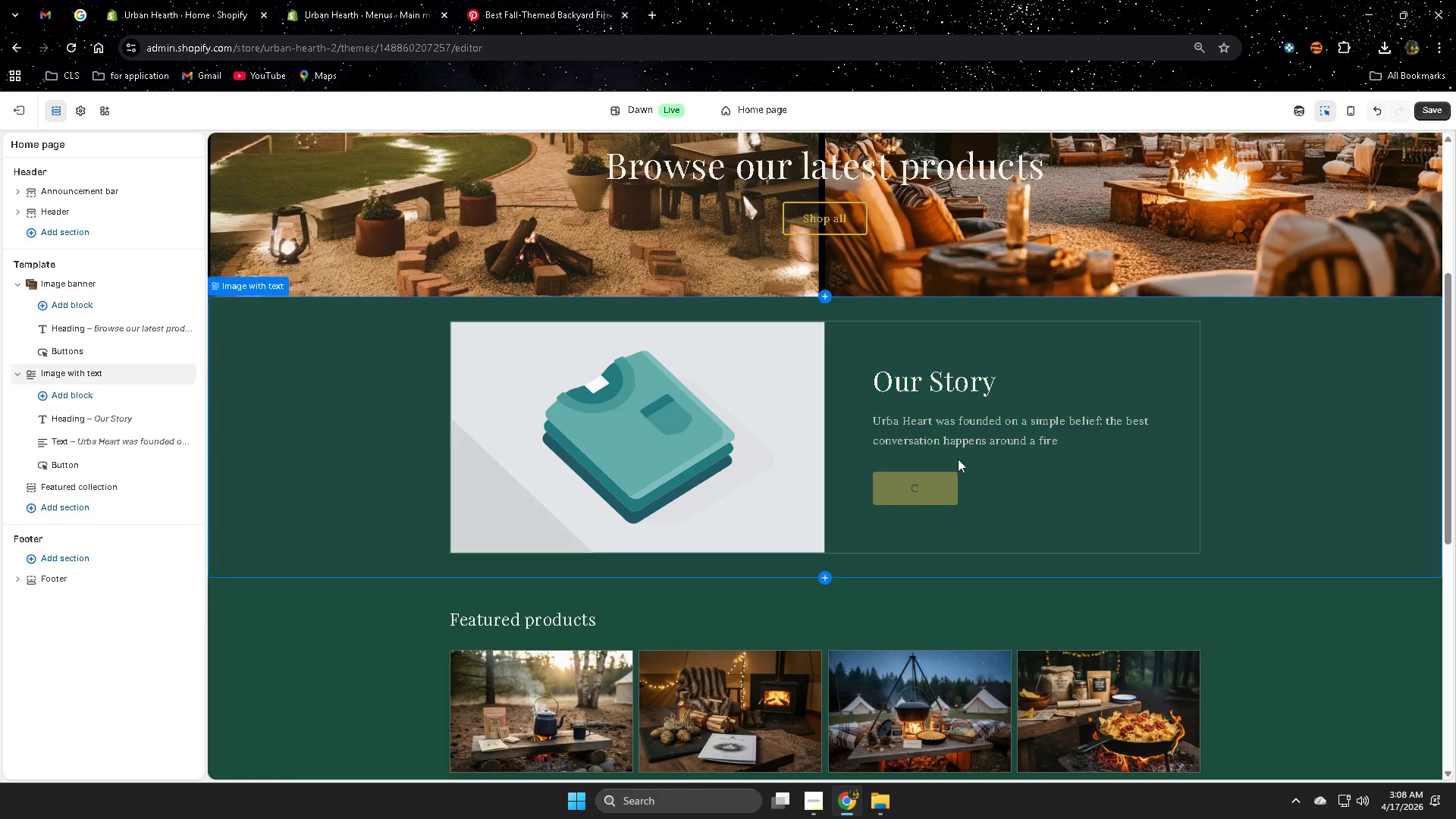 
left_click([921, 494])
 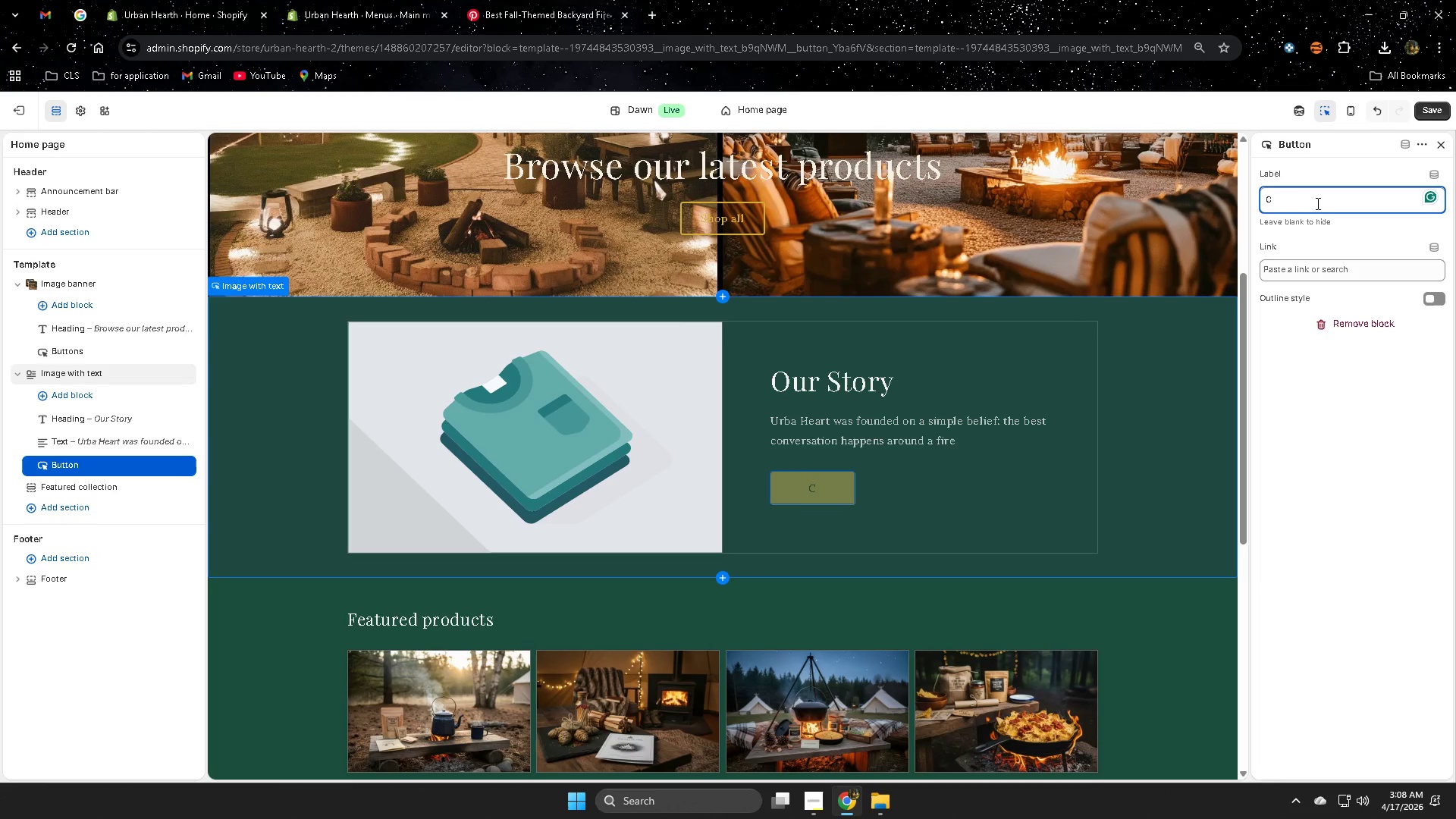 
type(on)
 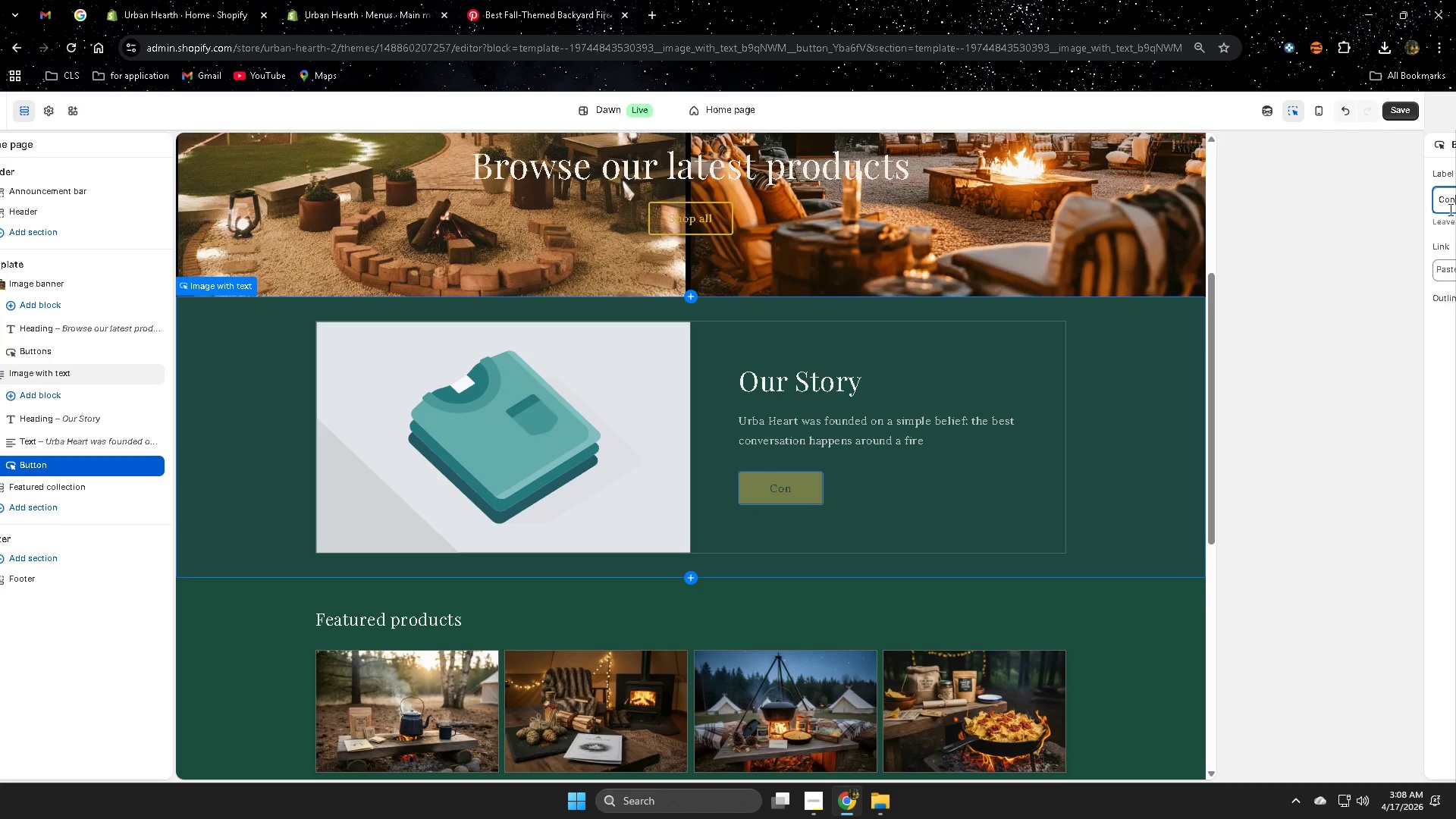 
left_click([1299, 214])
 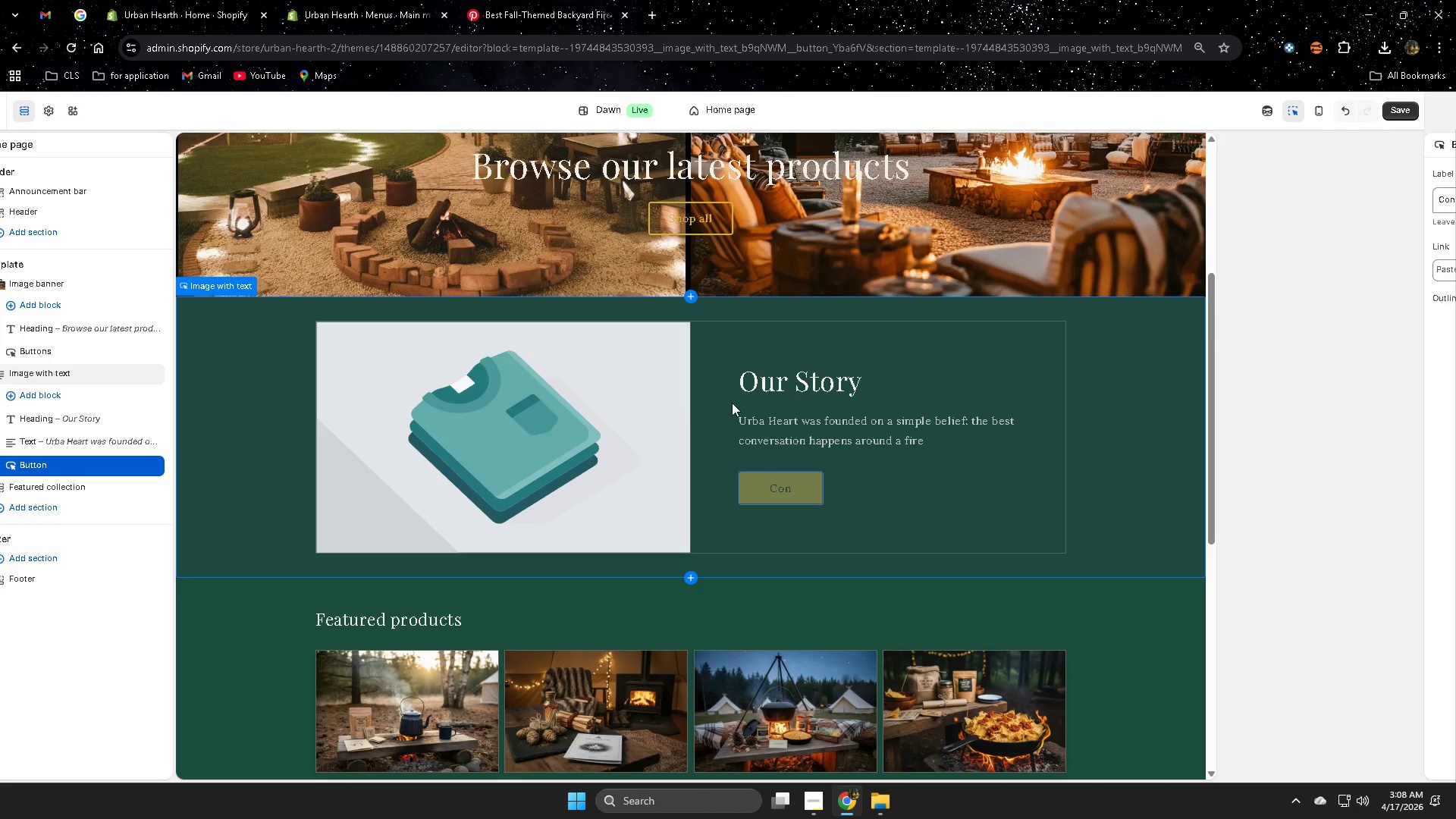 
left_click([846, 388])
 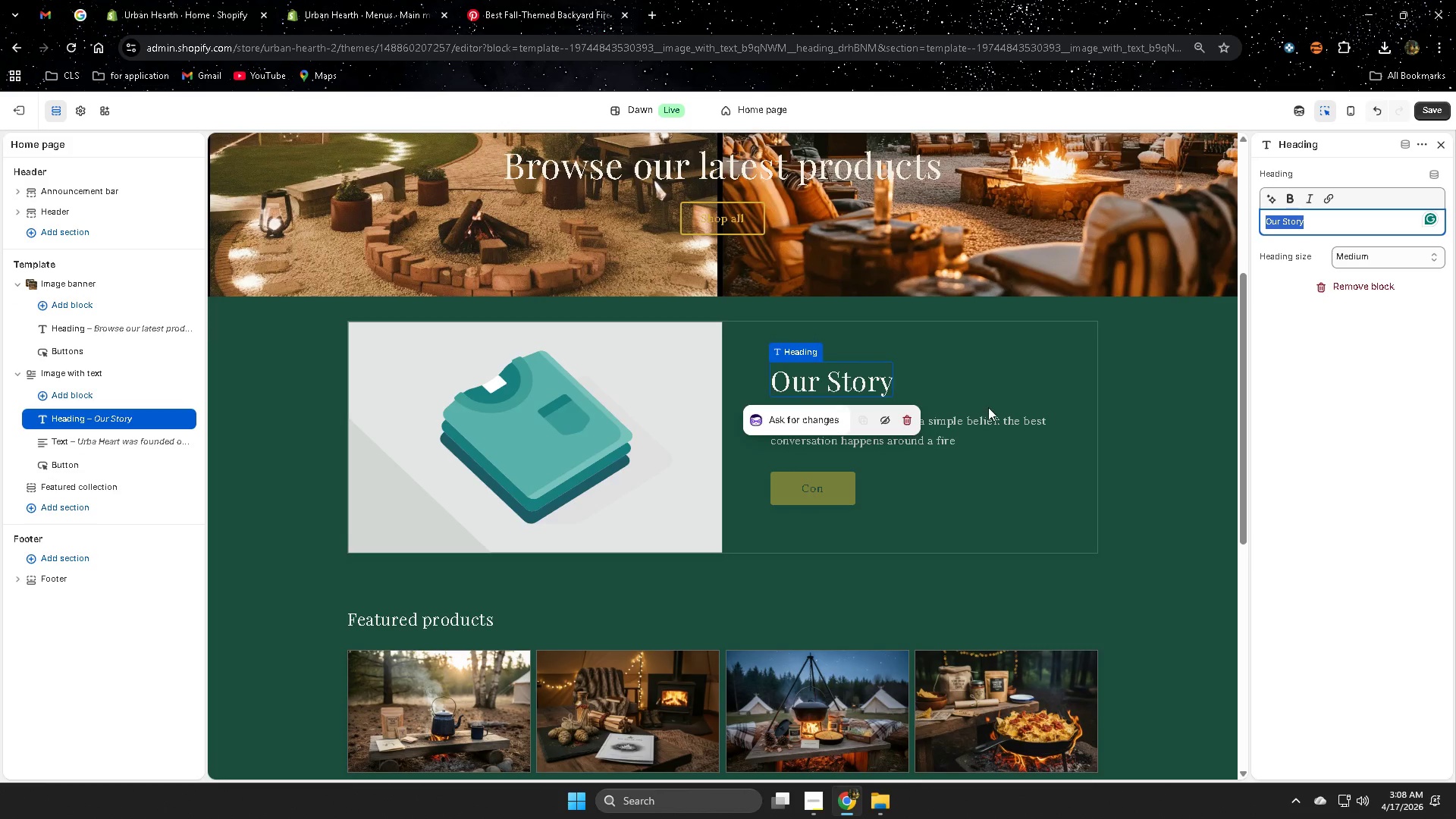 
left_click([830, 485])
 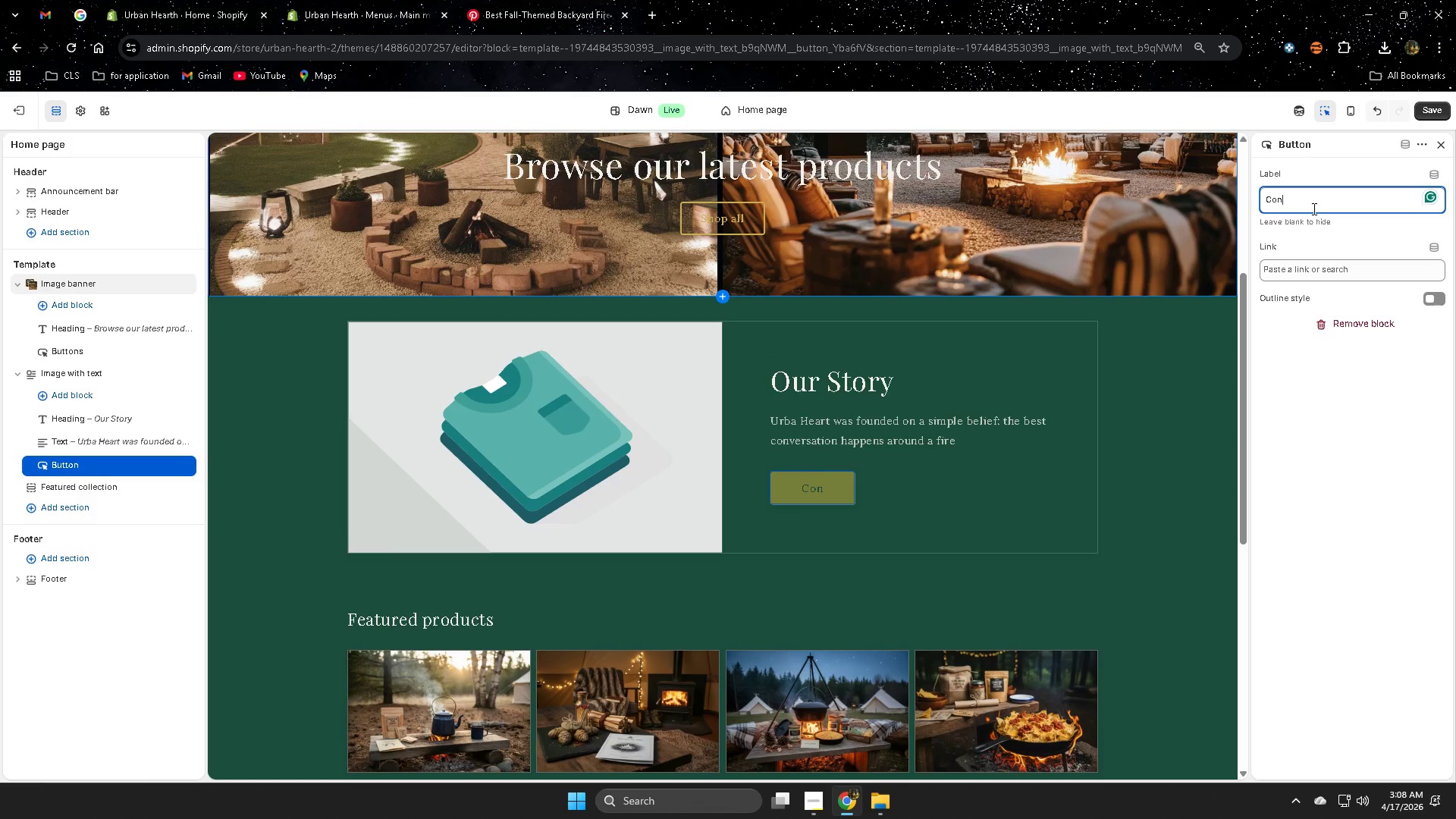 
type(in)
 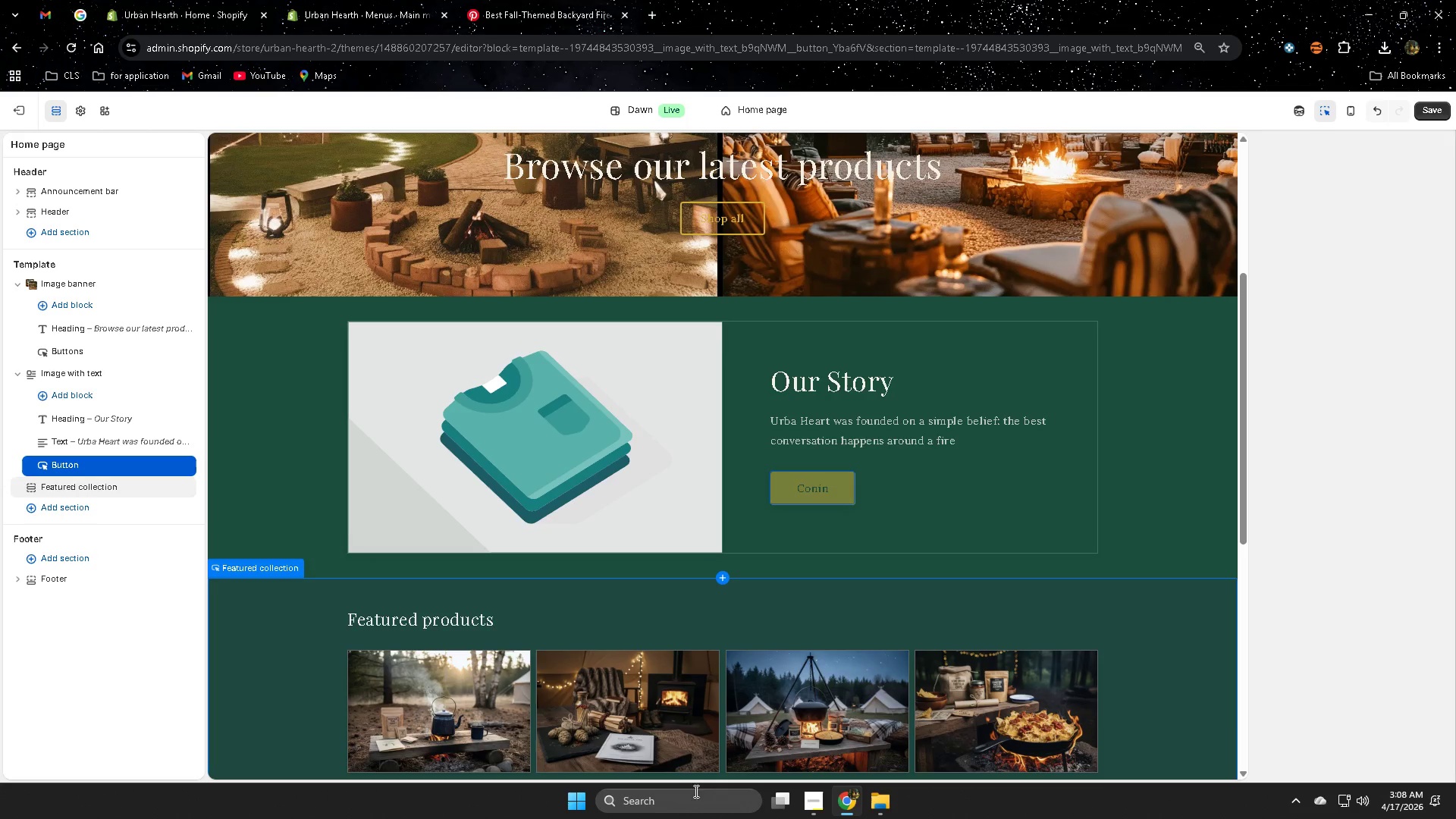 
left_click([815, 490])
 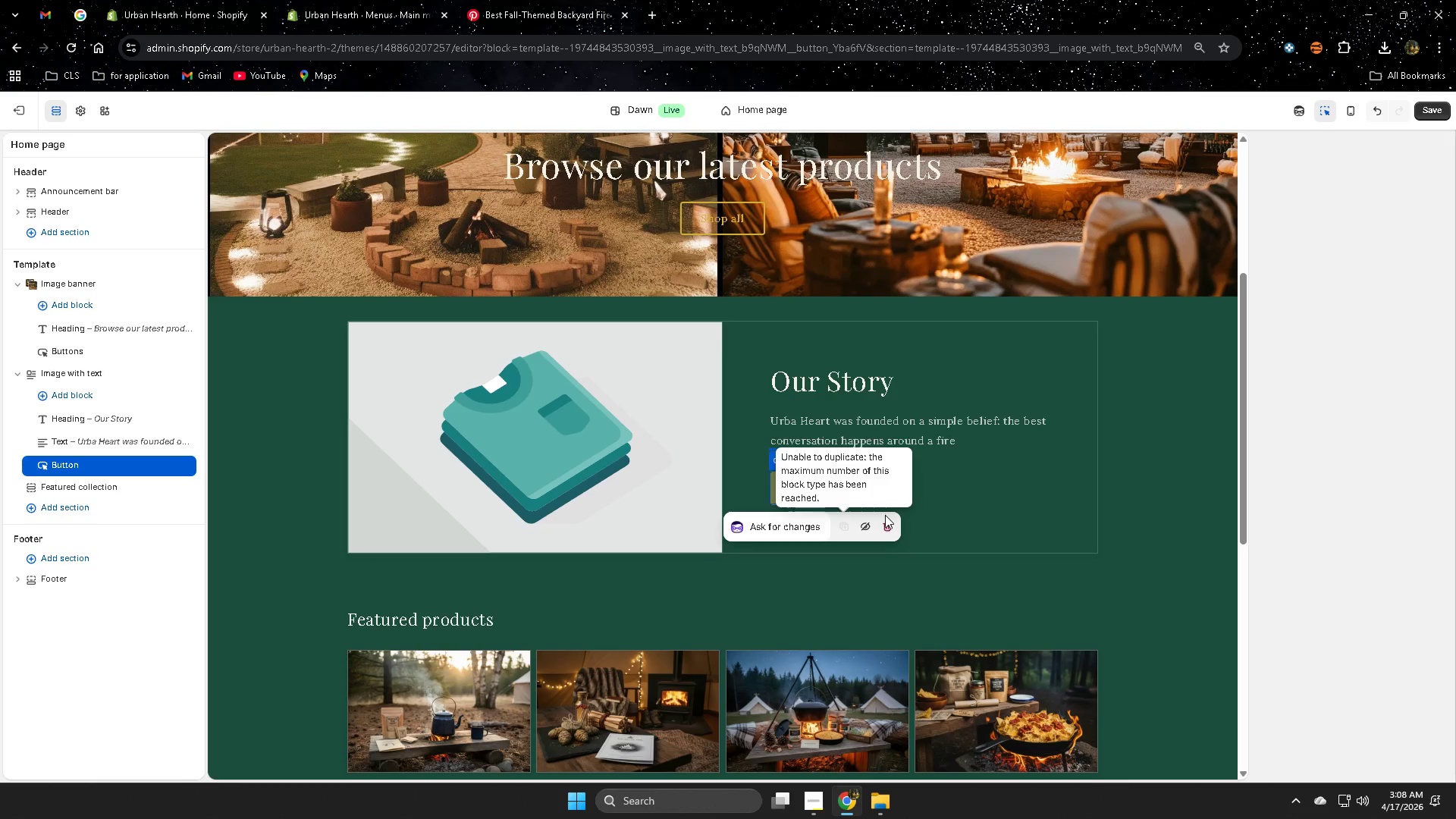 
left_click([817, 494])
 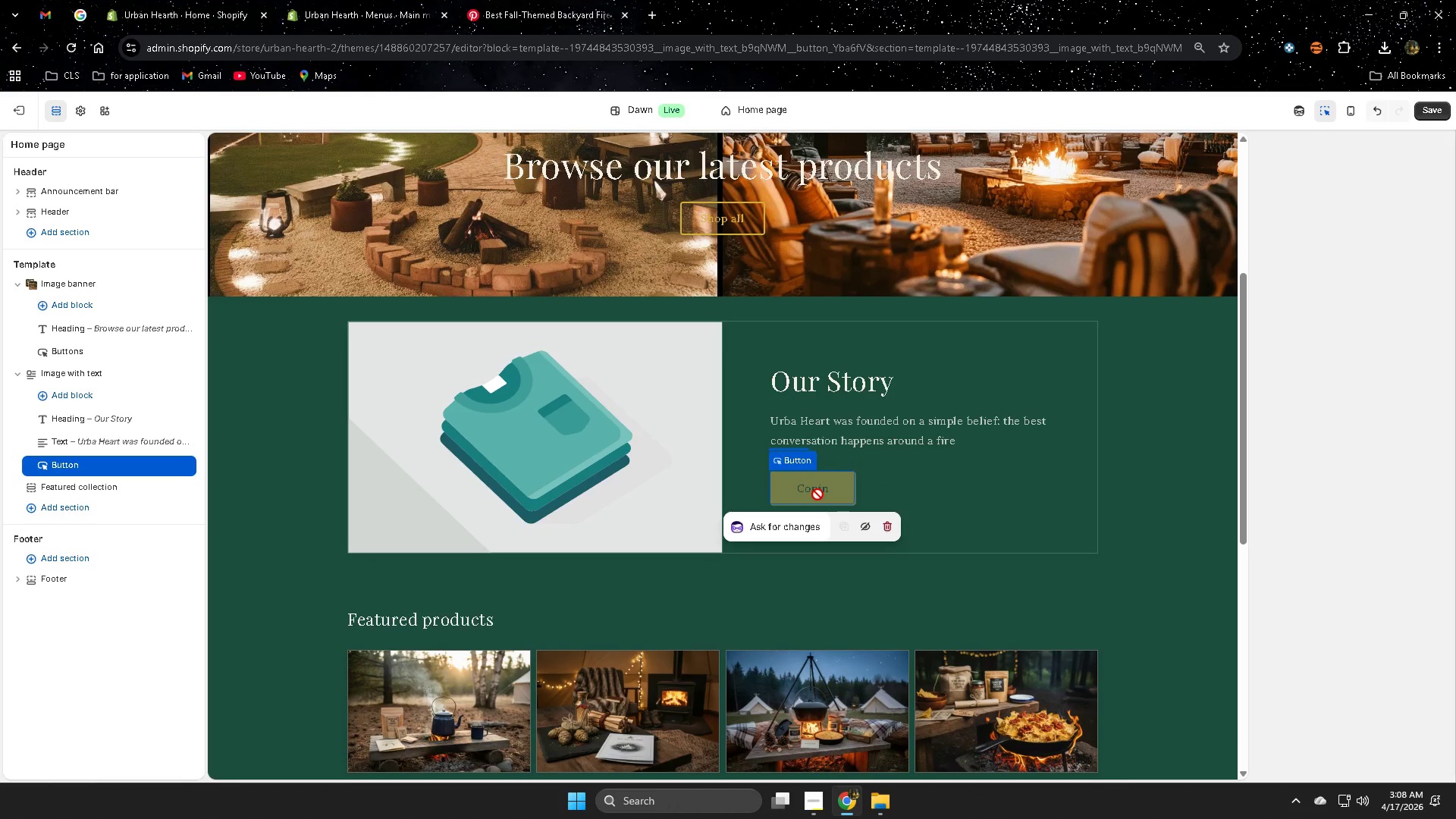 
left_click([817, 494])
 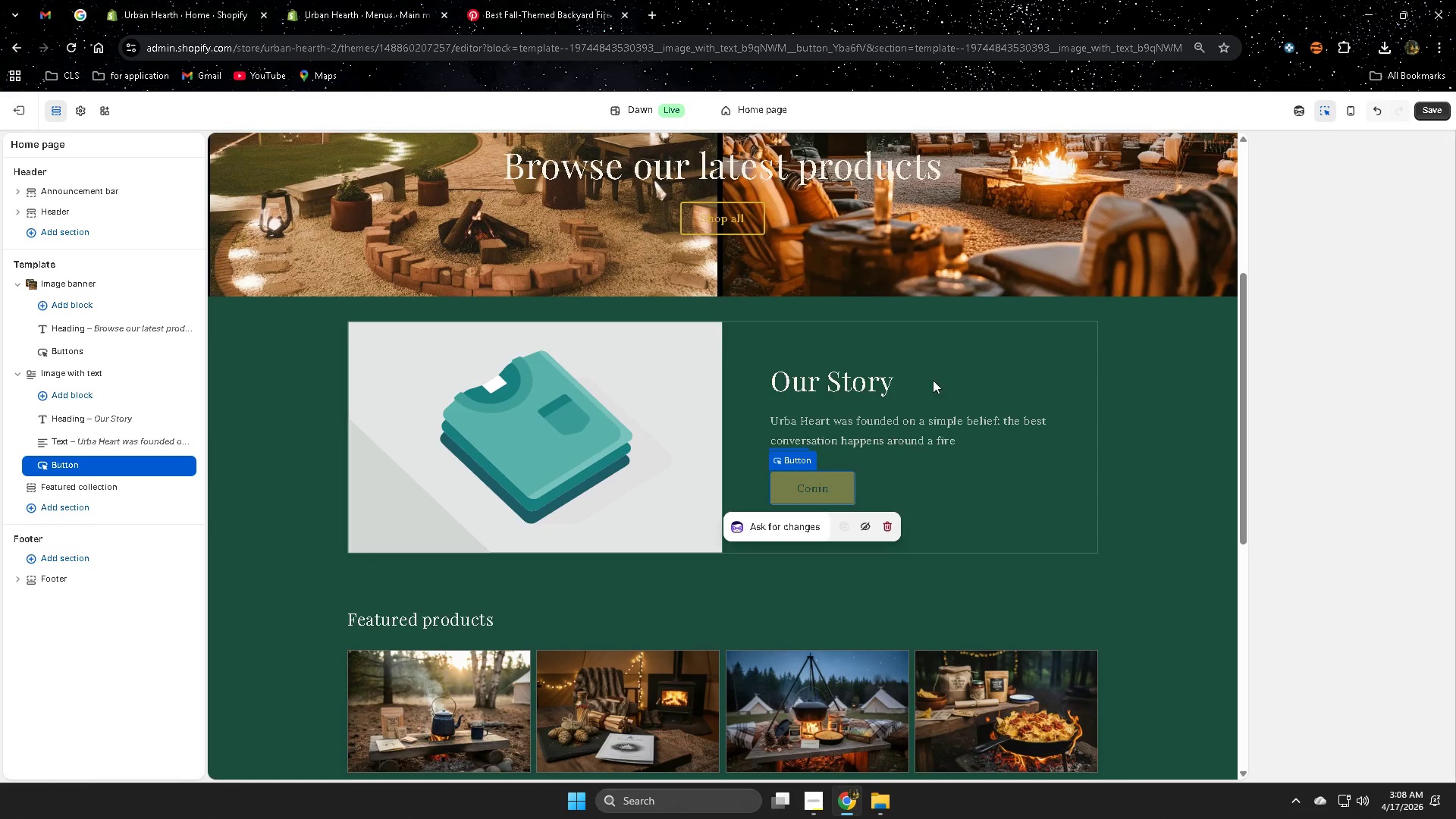 
left_click([943, 365])
 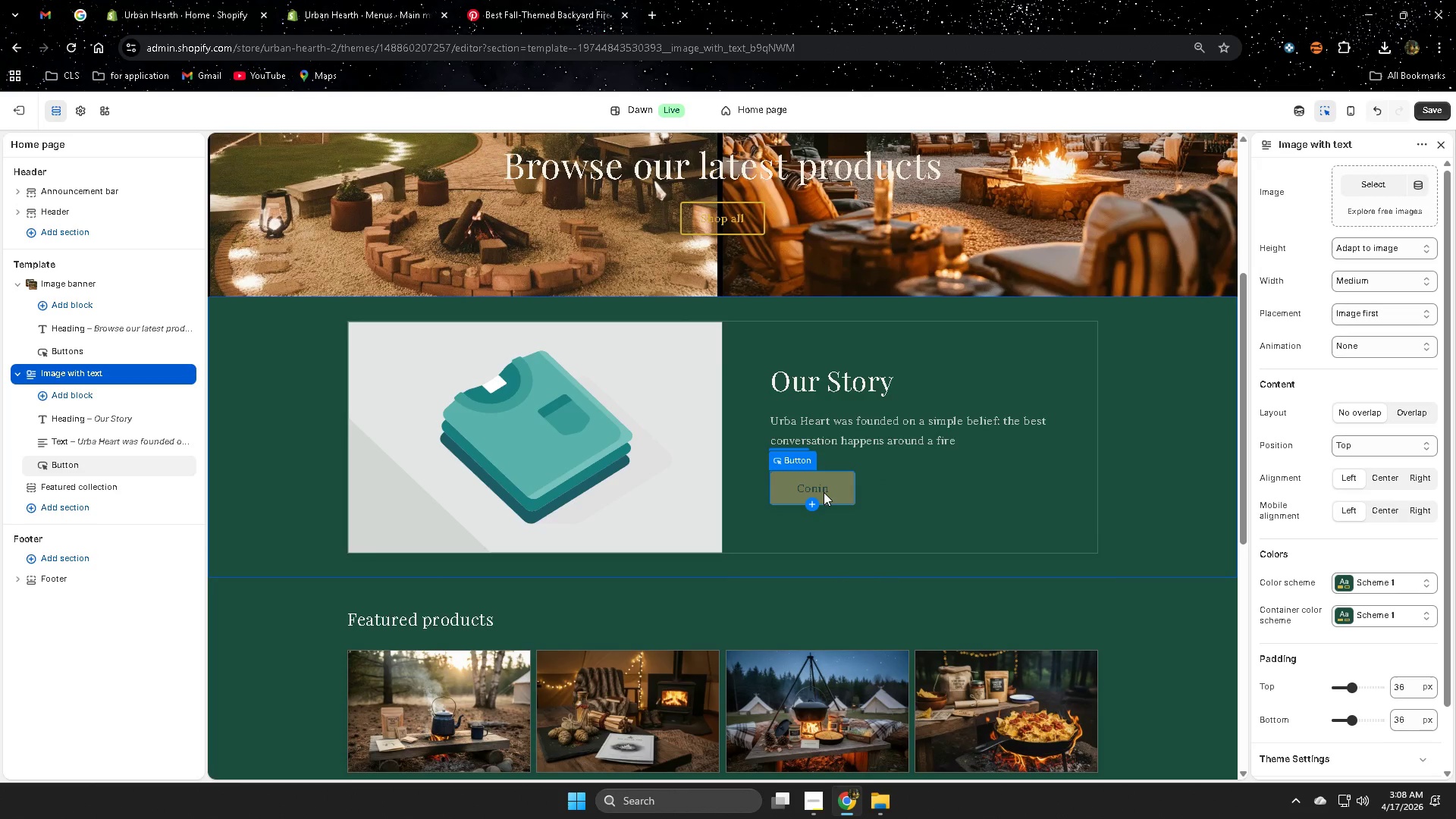 
left_click([824, 492])
 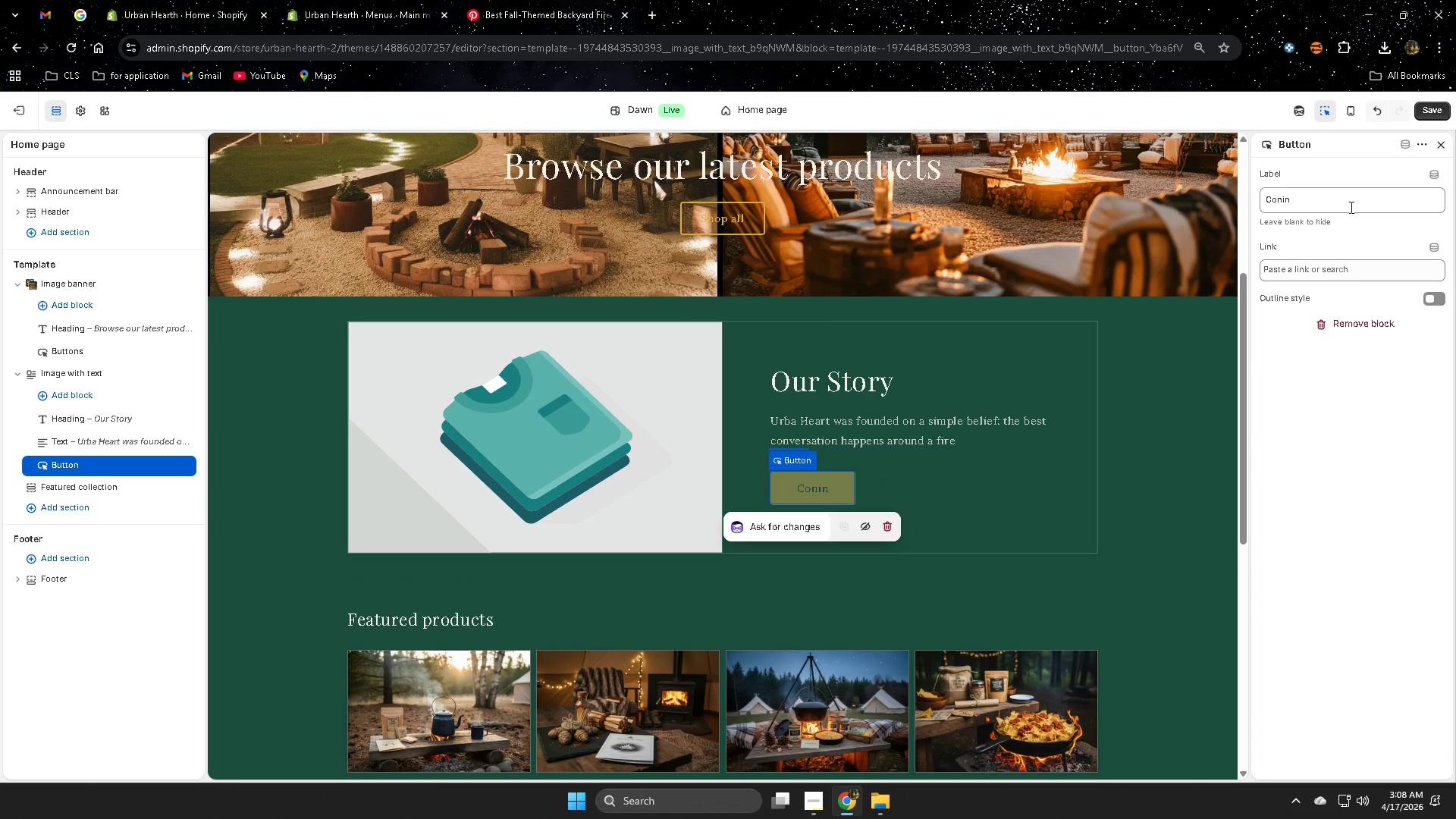 
left_click([1343, 198])
 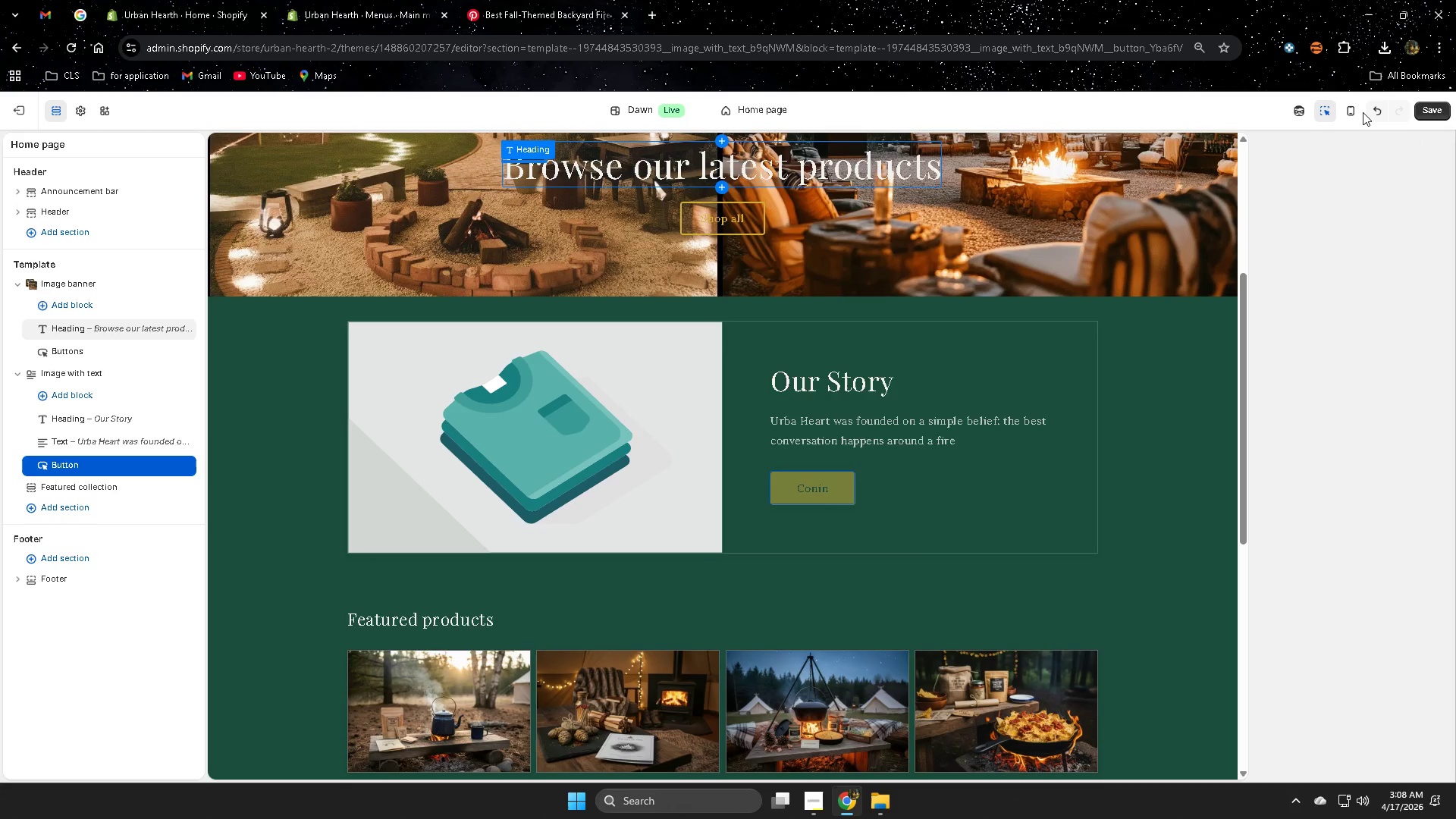 
left_click([1349, 111])
 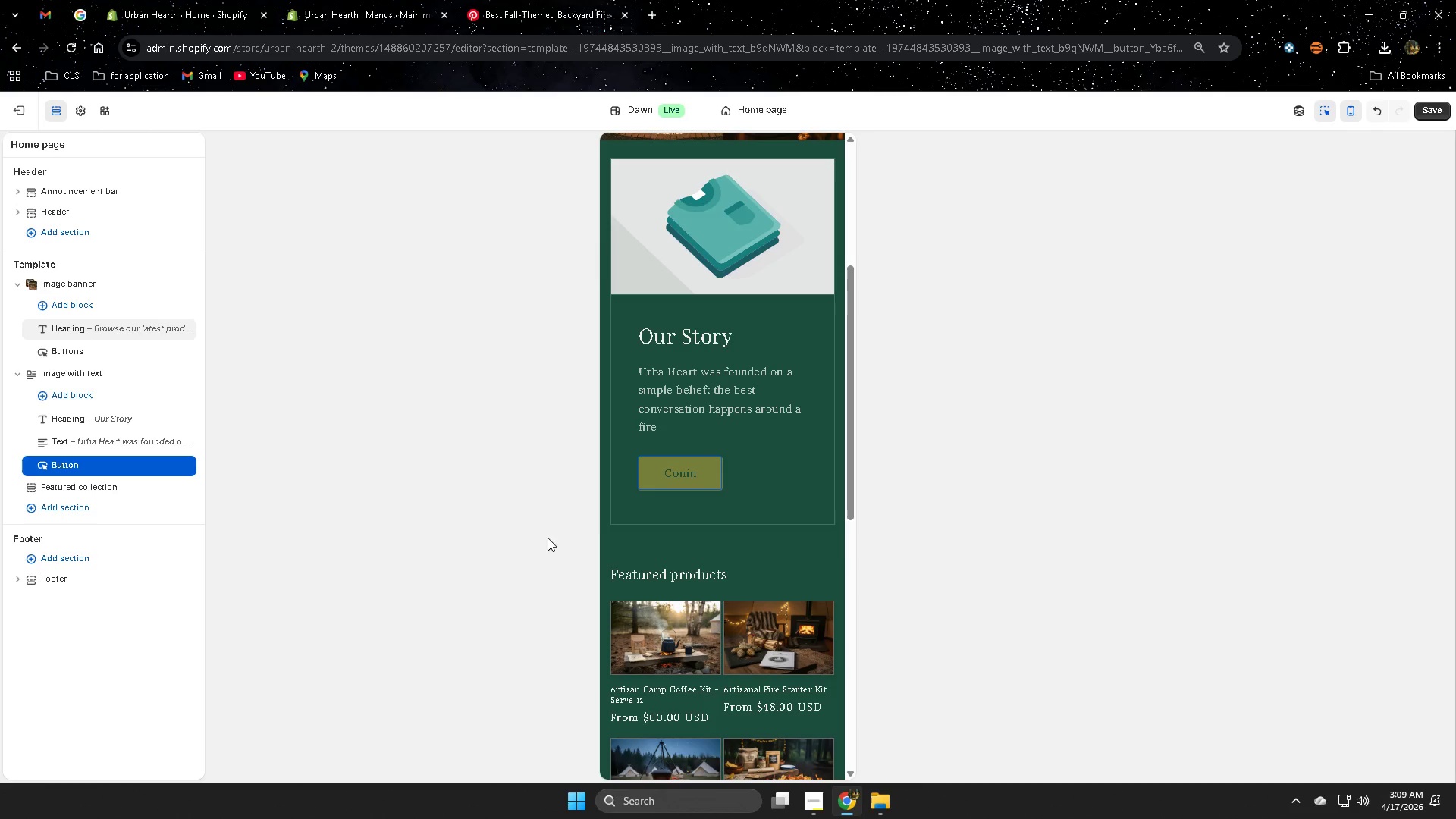 
left_click([681, 486])
 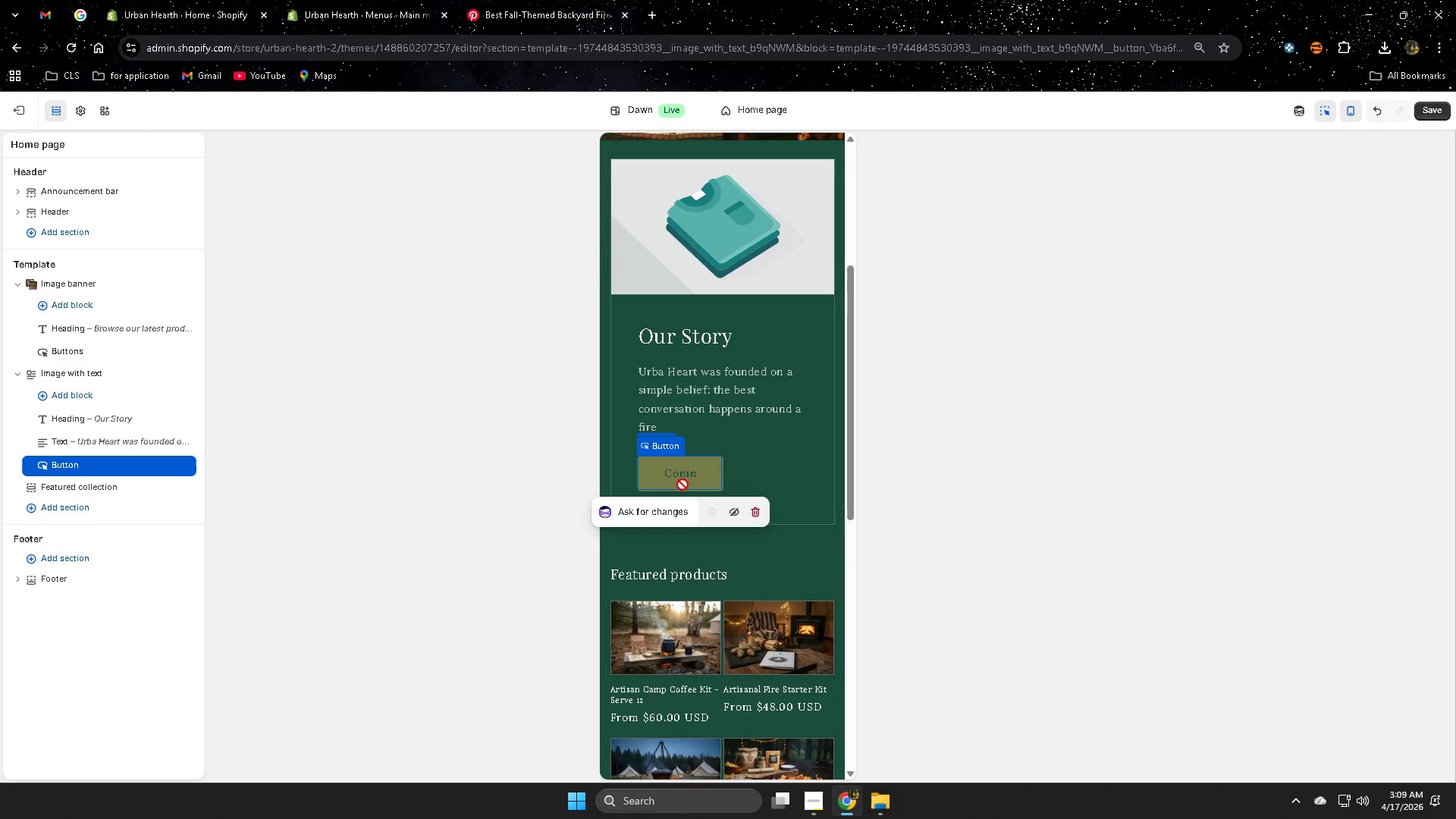 
double_click([682, 482])
 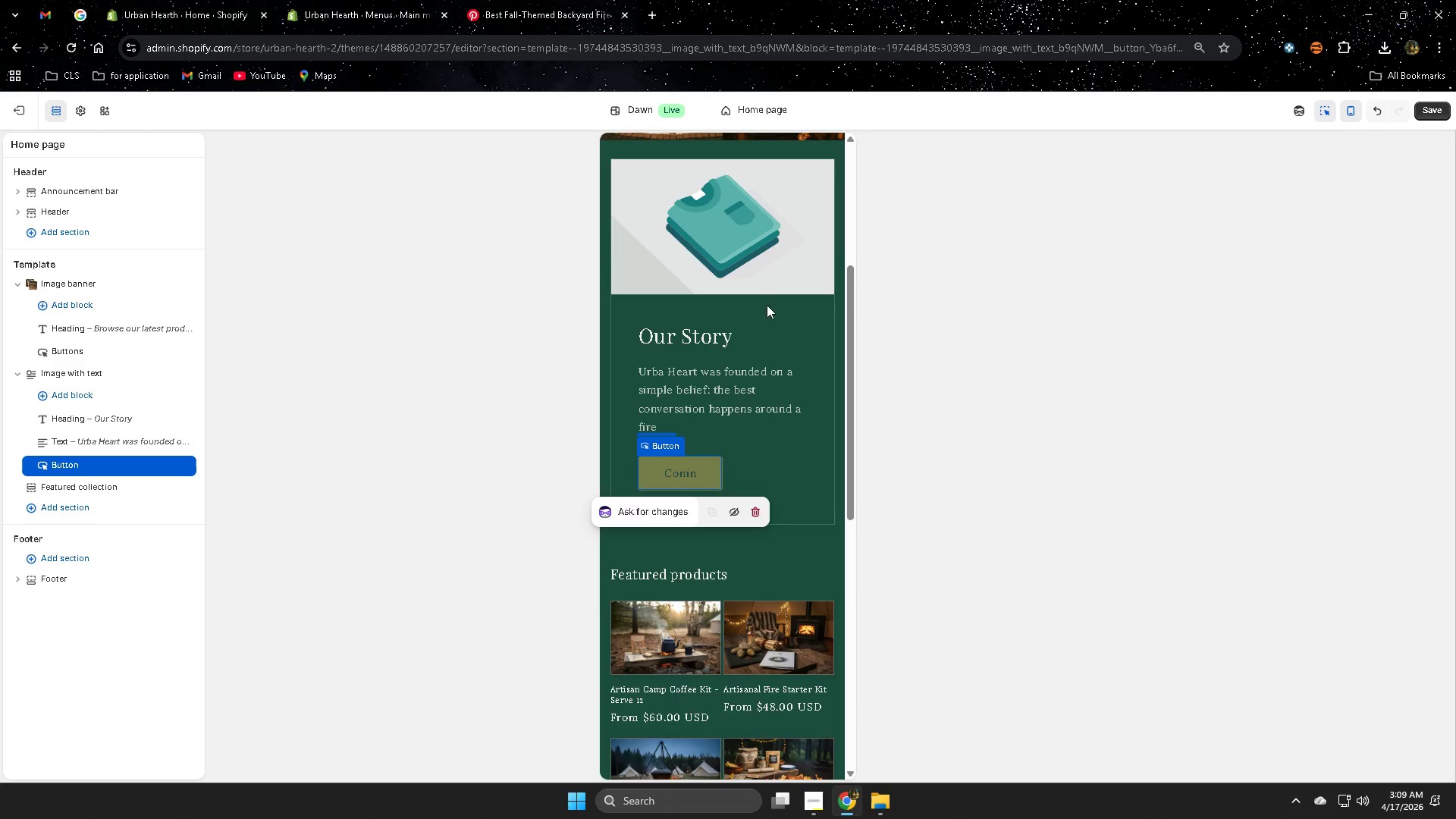 
left_click([780, 260])
 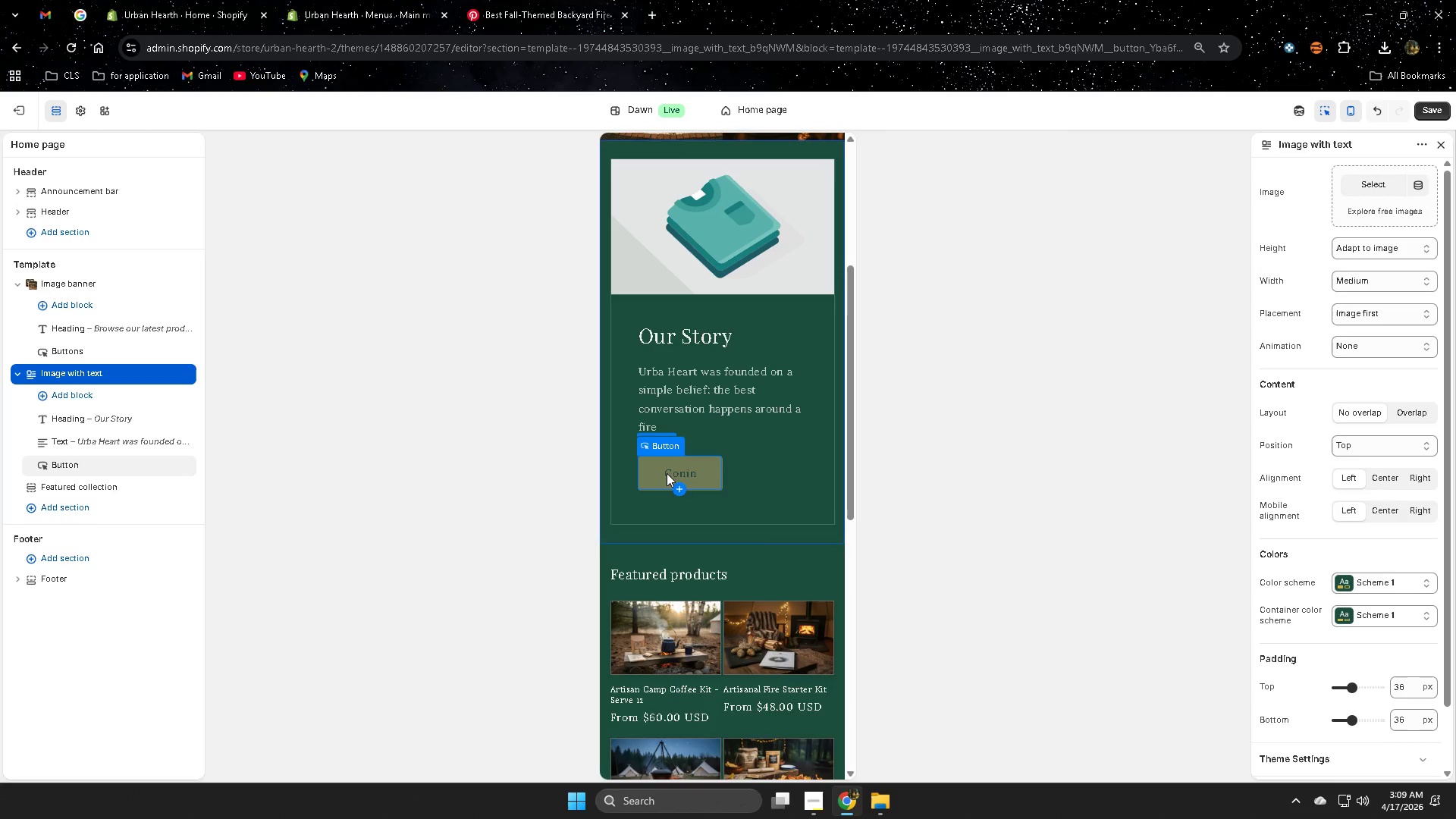 
left_click([667, 473])
 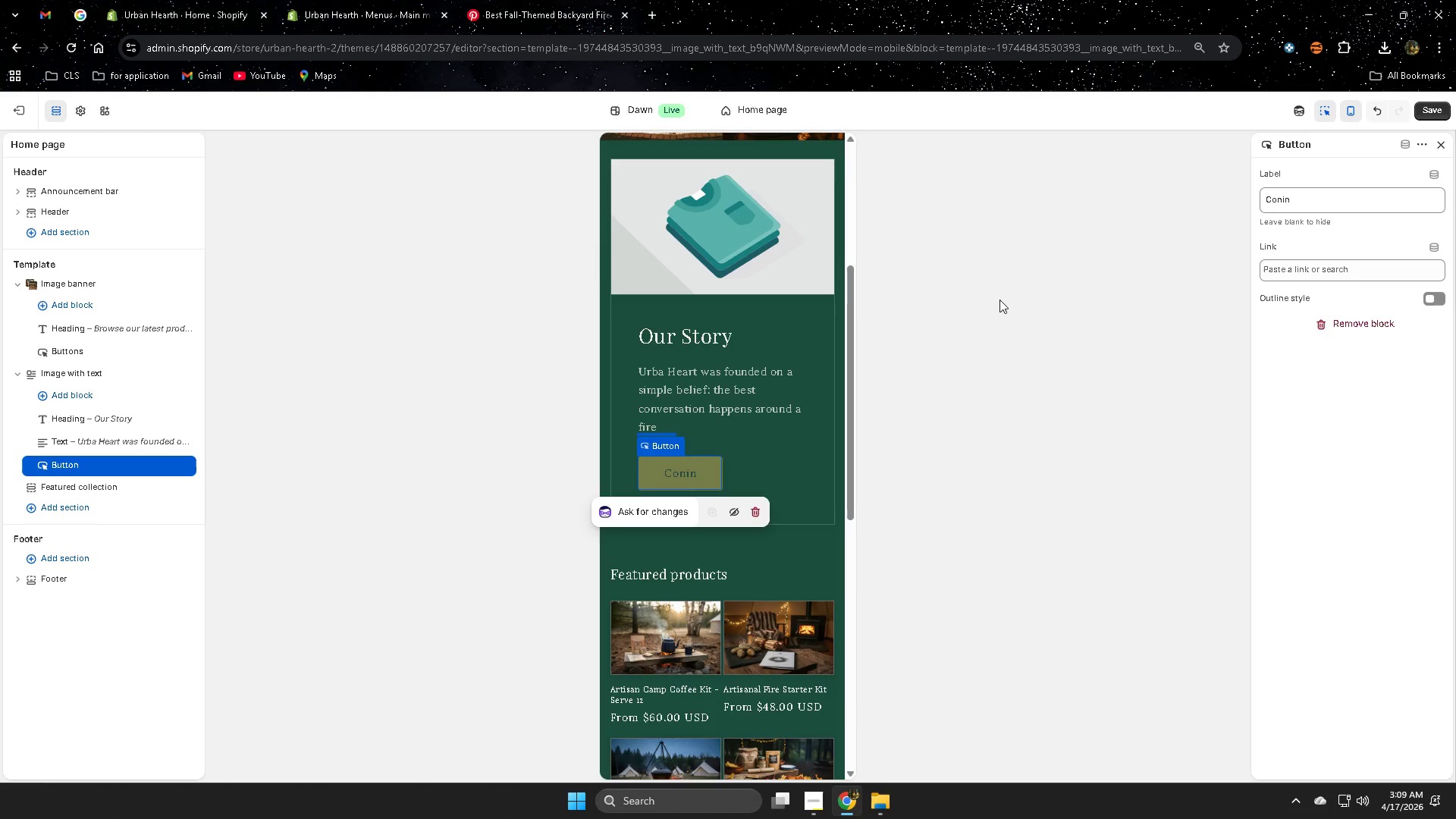 
left_click([1330, 202])
 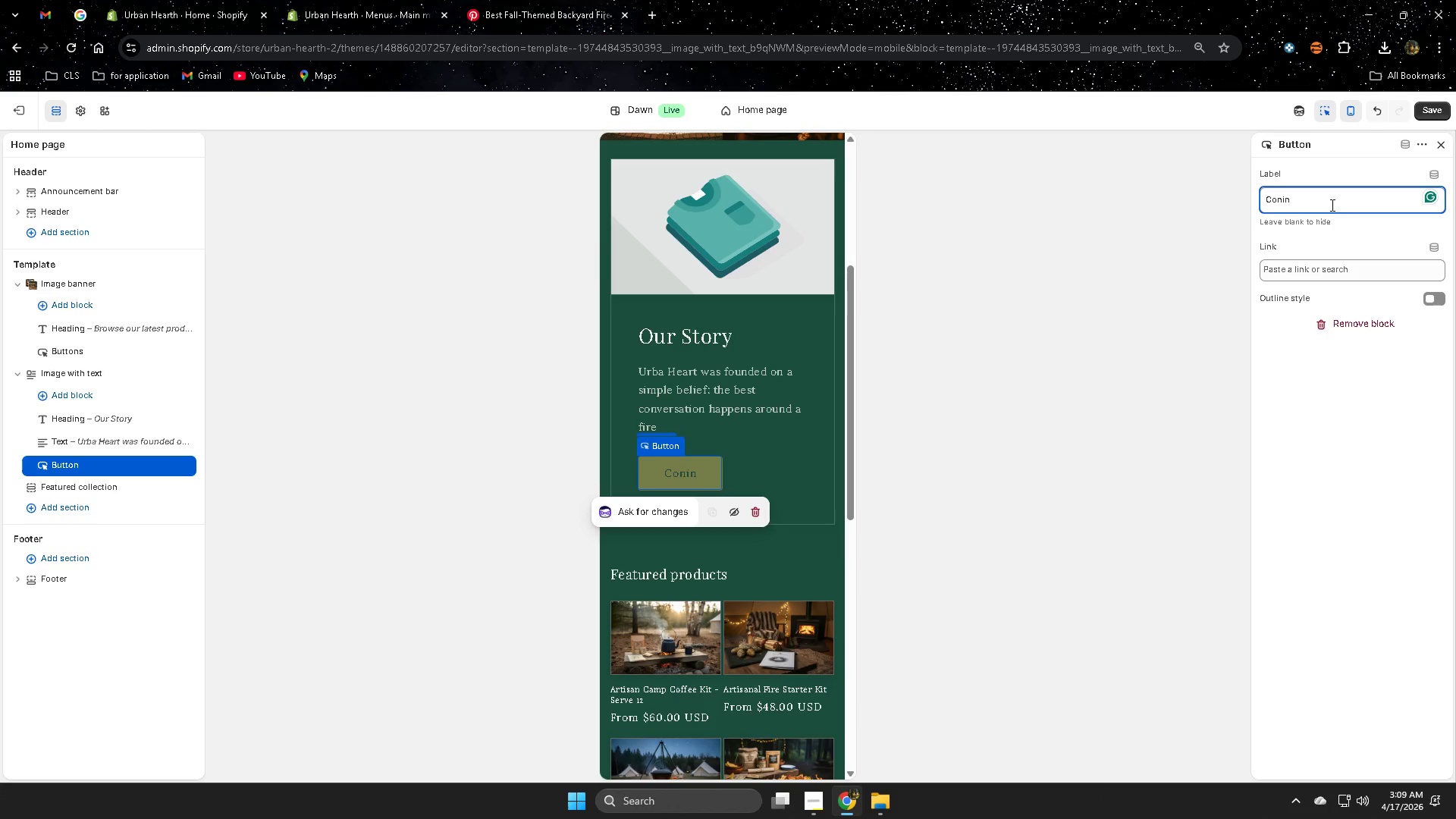 
key(Backspace)
key(Backspace)
type(t)
key(Backspace)
type(tu)
key(Backspace)
key(Backspace)
type(t)
 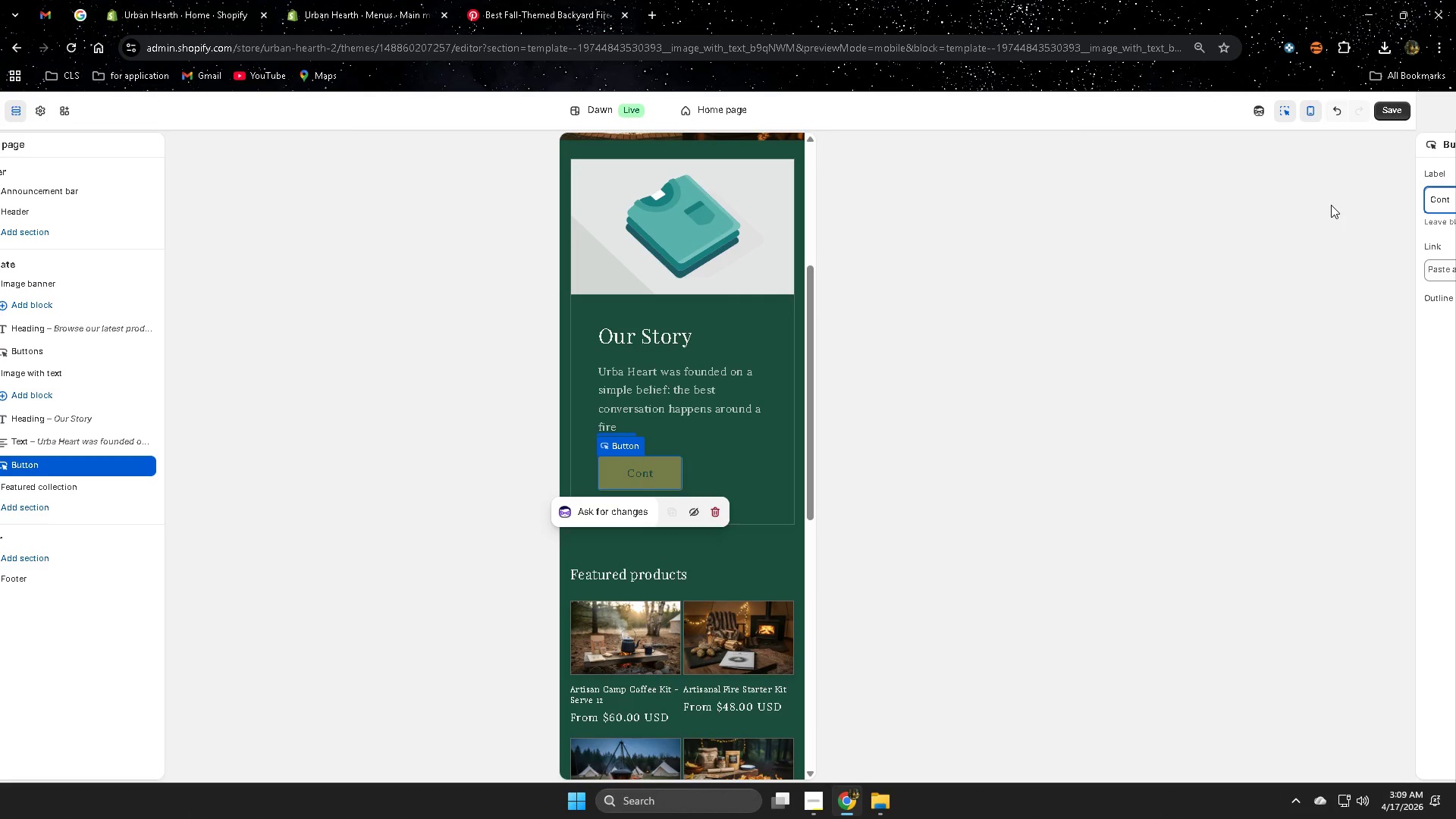 
type(inue  Reading here)
 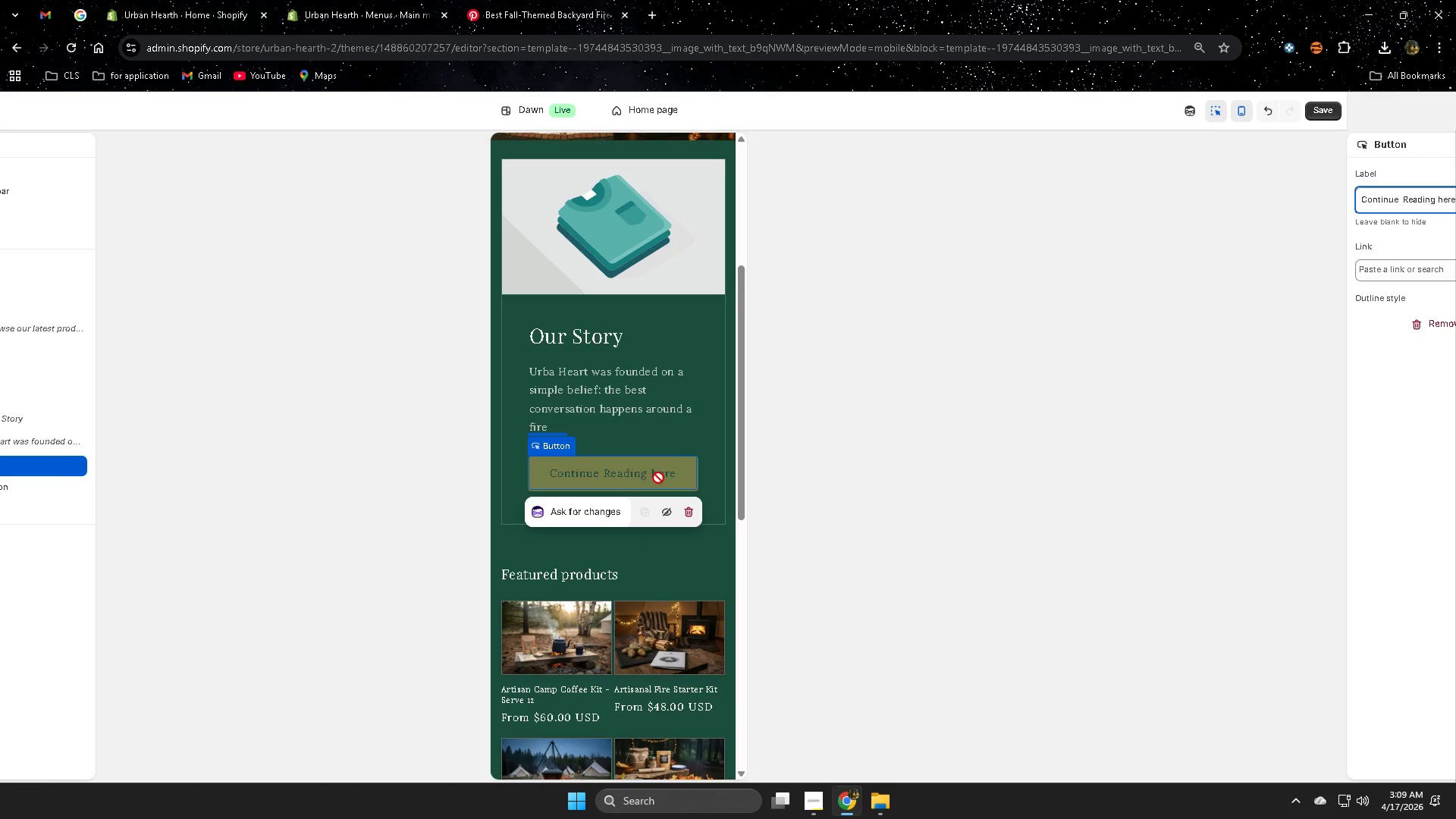 
wait(5.2)
 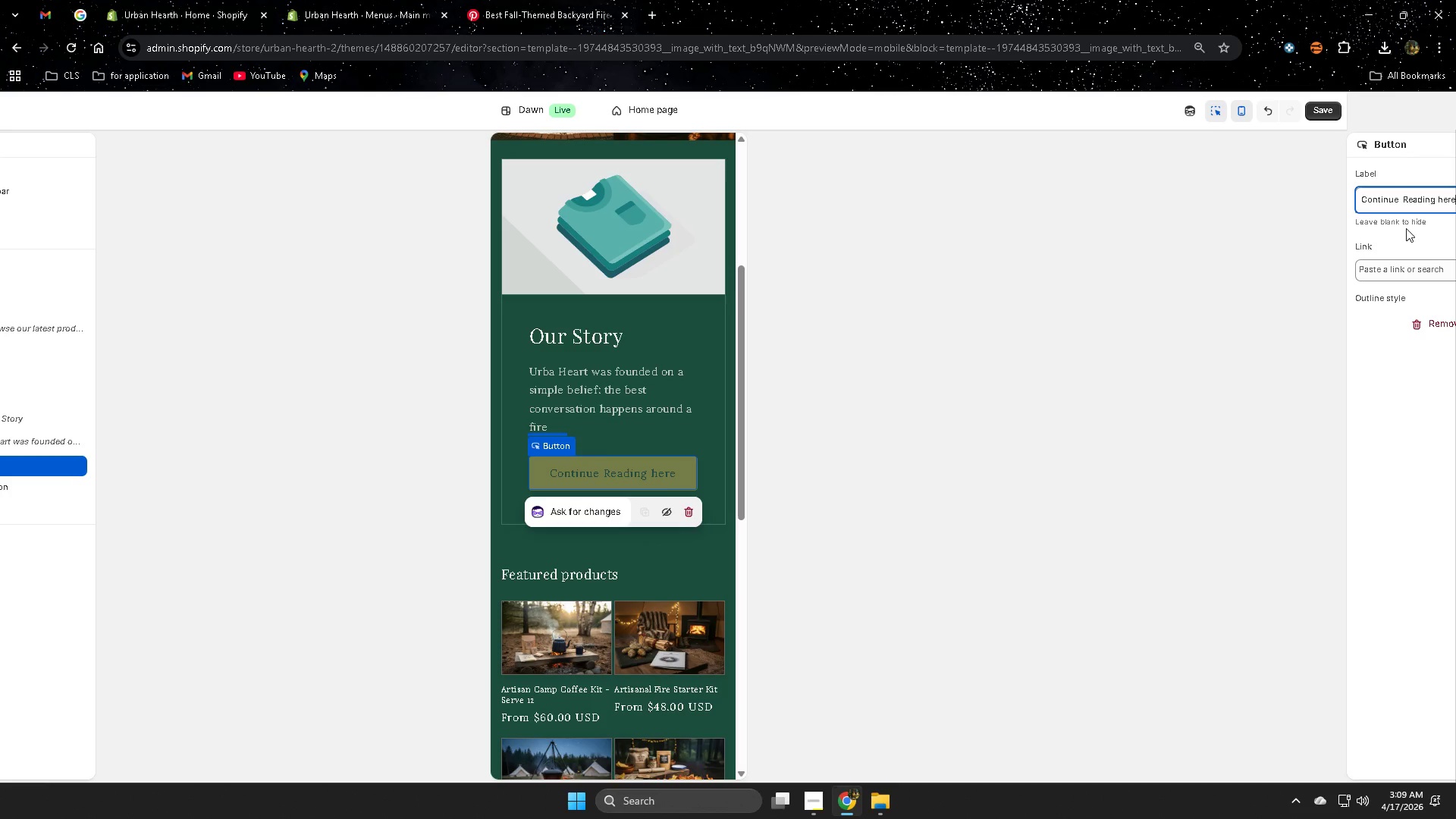 
key(Backspace)
key(Backspace)
key(Backspace)
key(Backspace)
type(Here)
 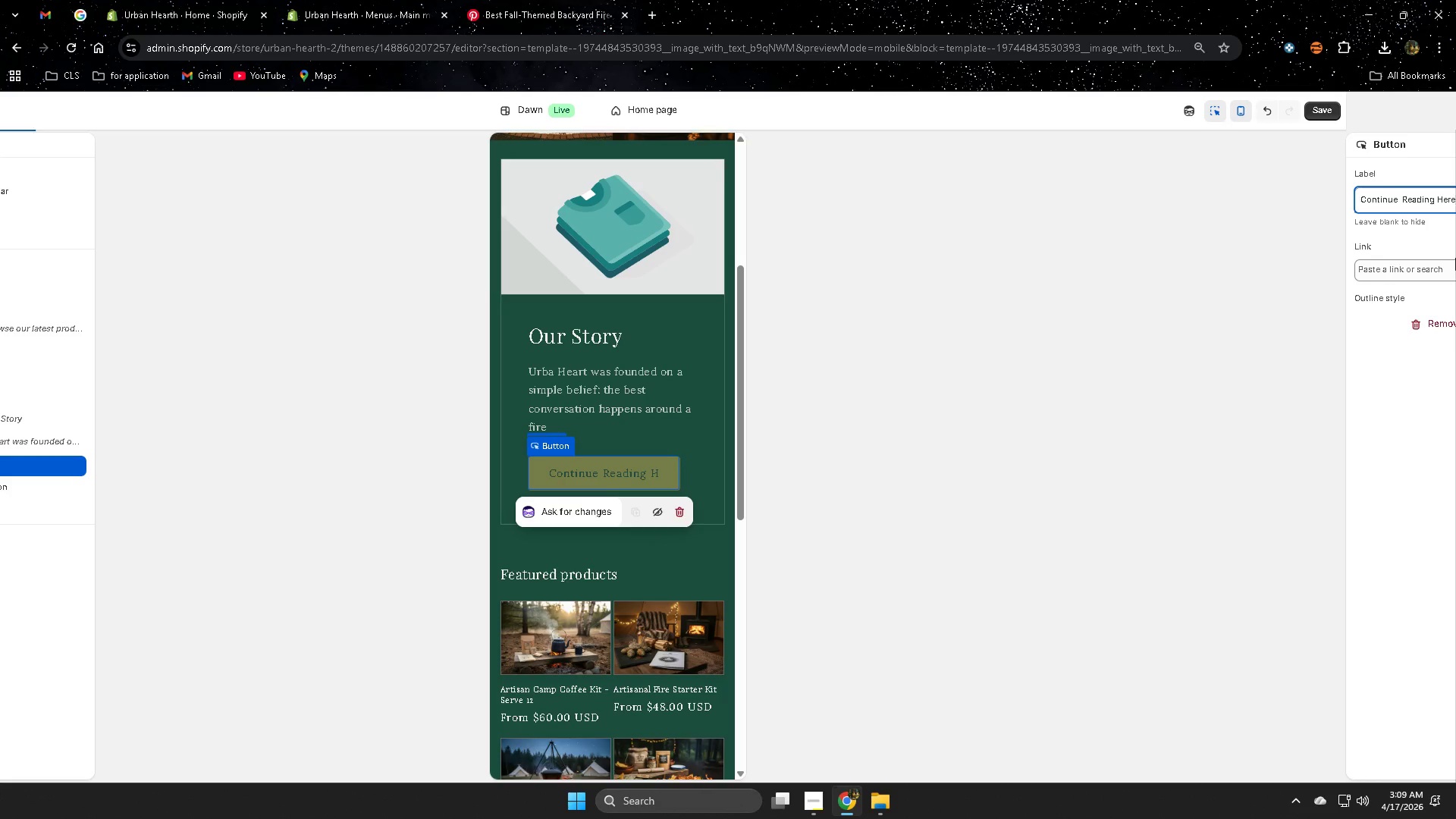 
left_click([1240, 118])
 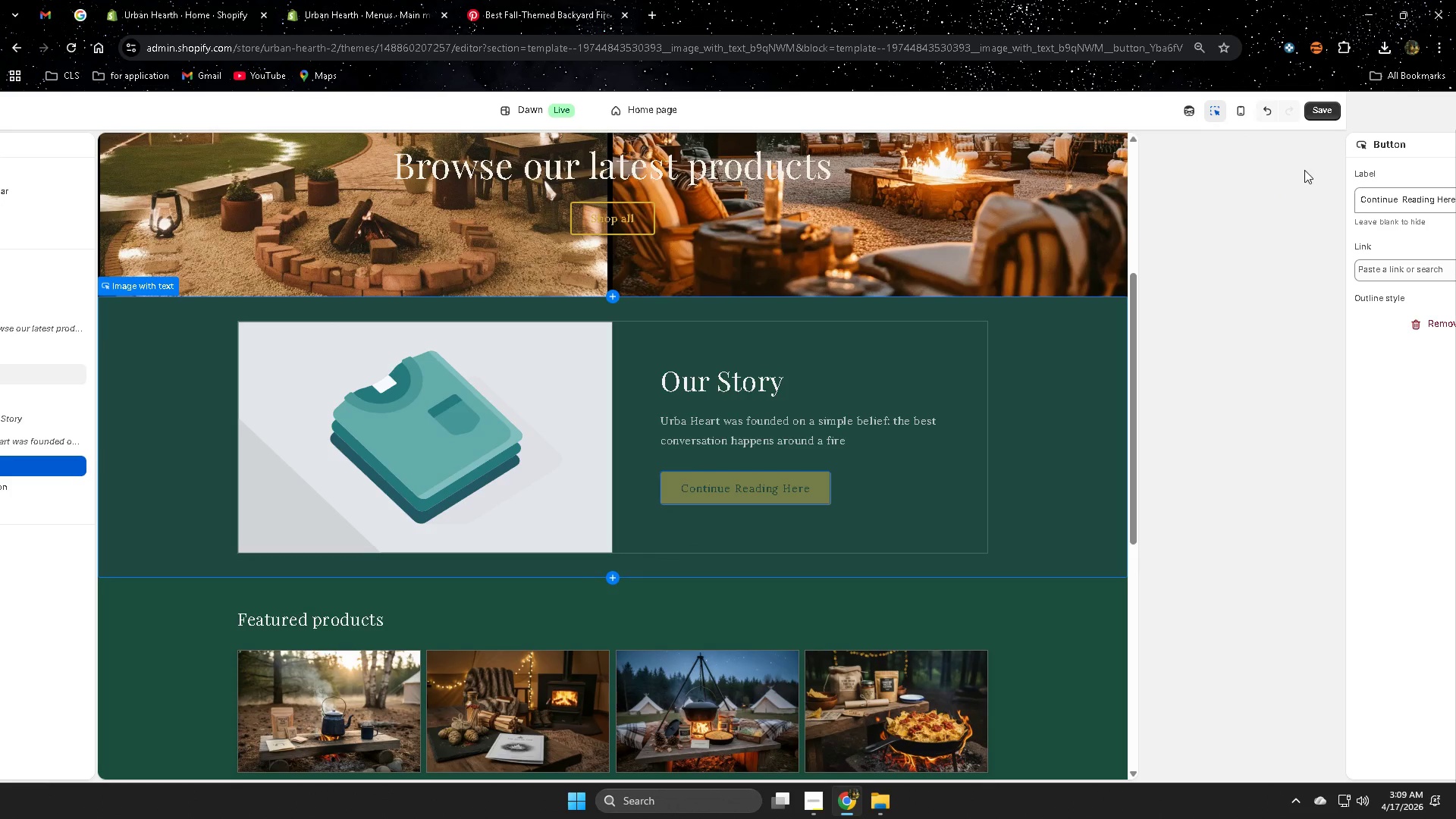 
left_click([1329, 111])
 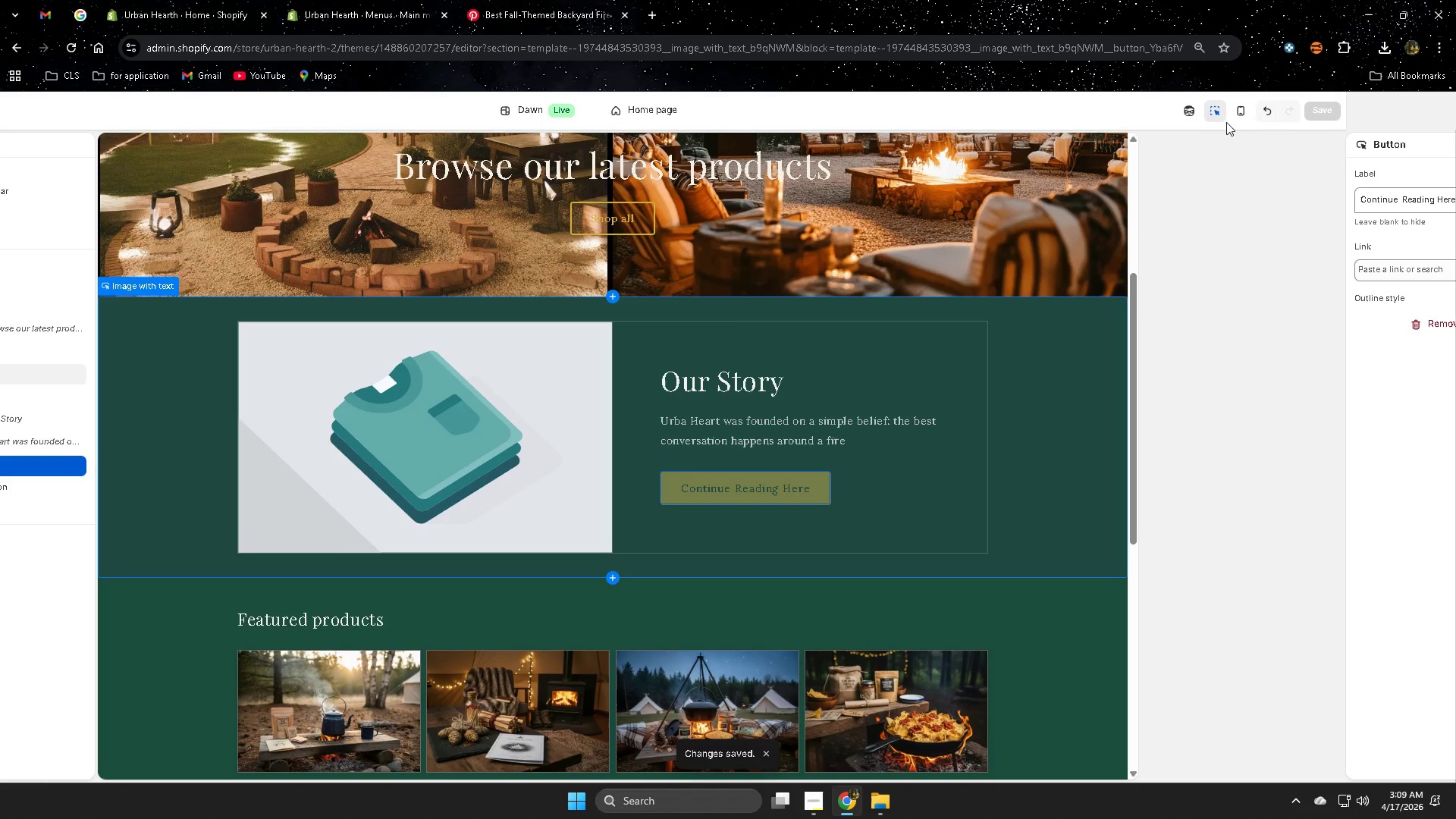 
left_click([512, 391])
 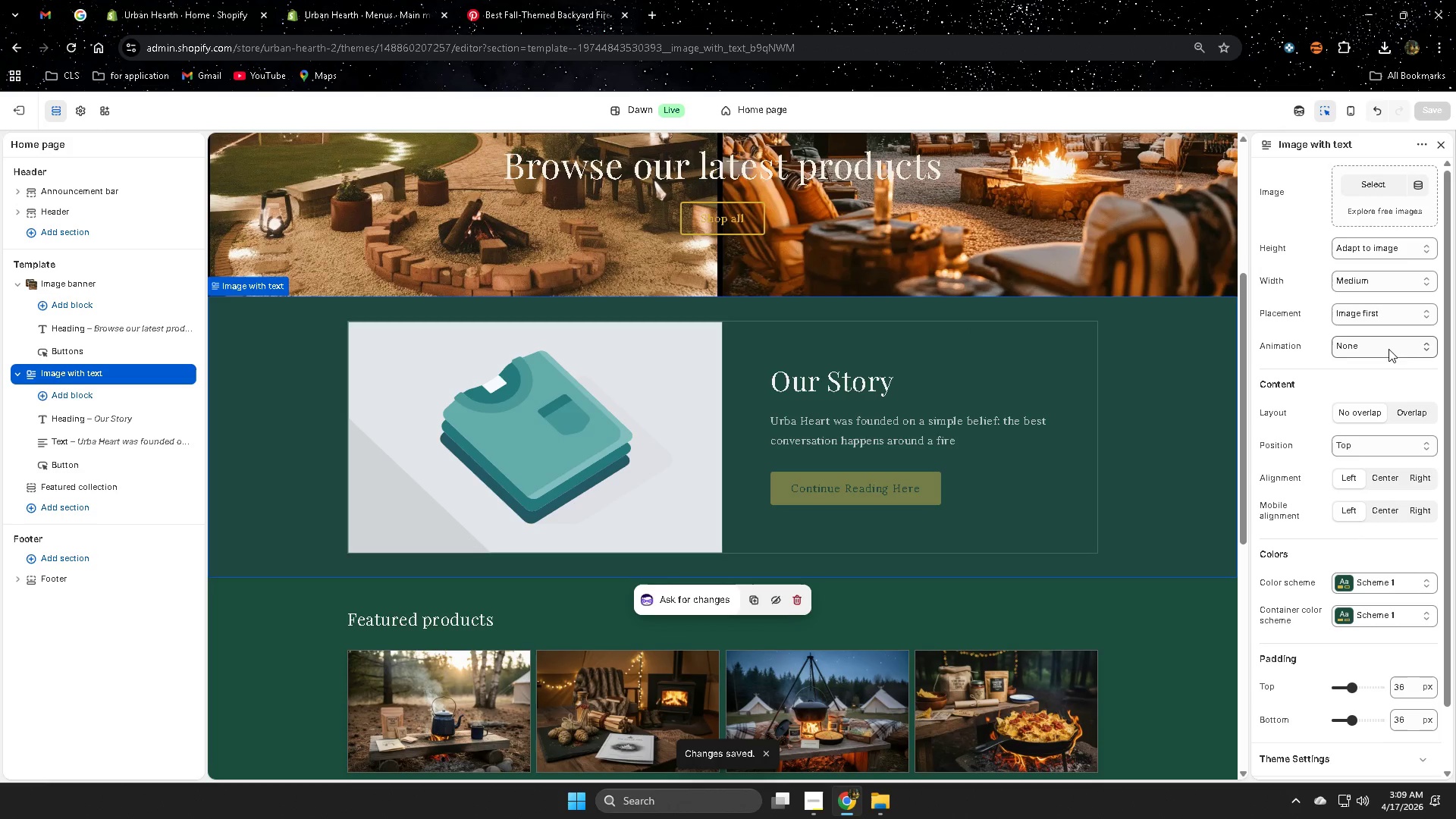 
scroll: coordinate [1327, 332], scroll_direction: up, amount: 1.0
 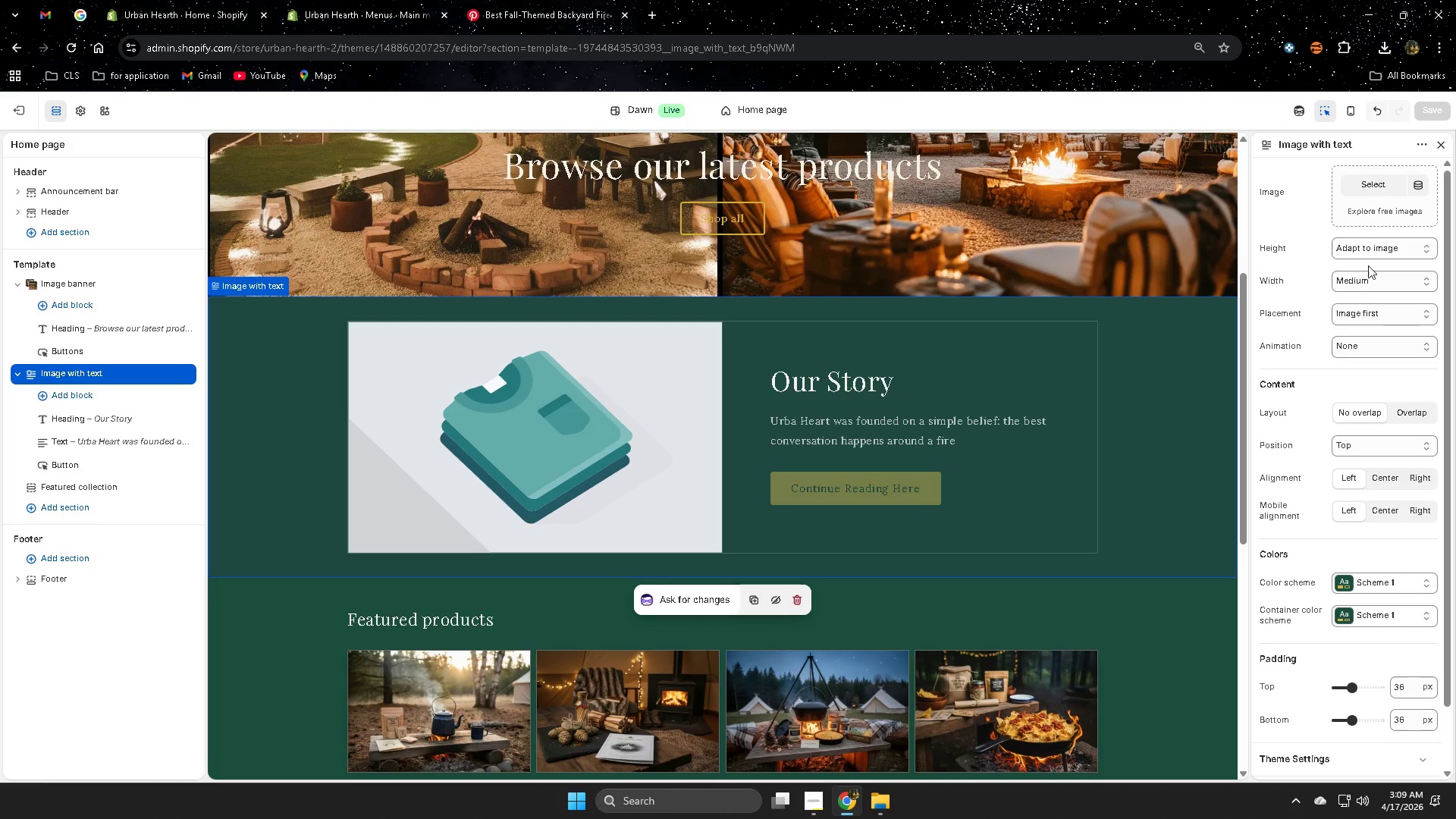 
left_click([1386, 281])
 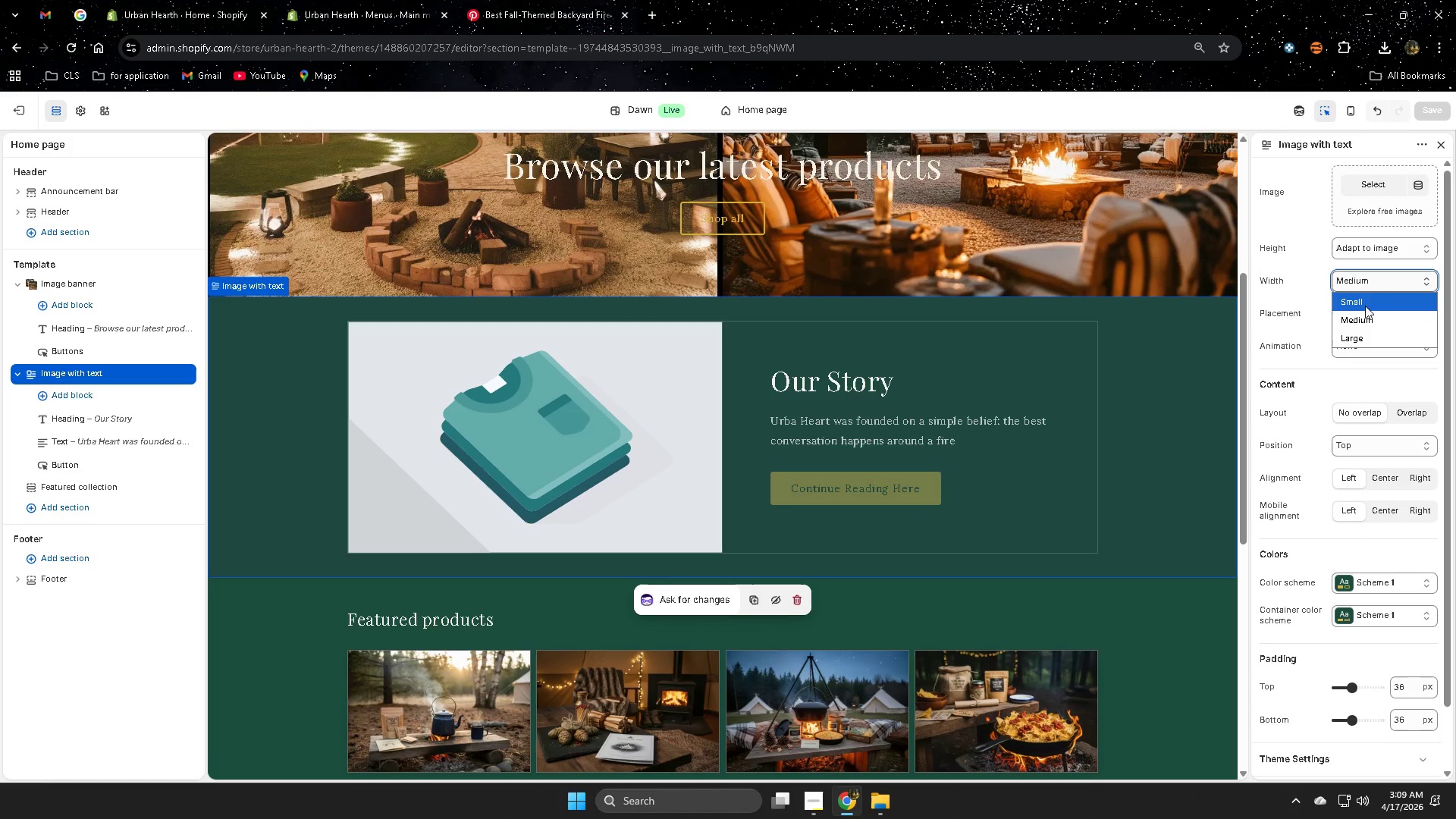 
left_click([1365, 306])
 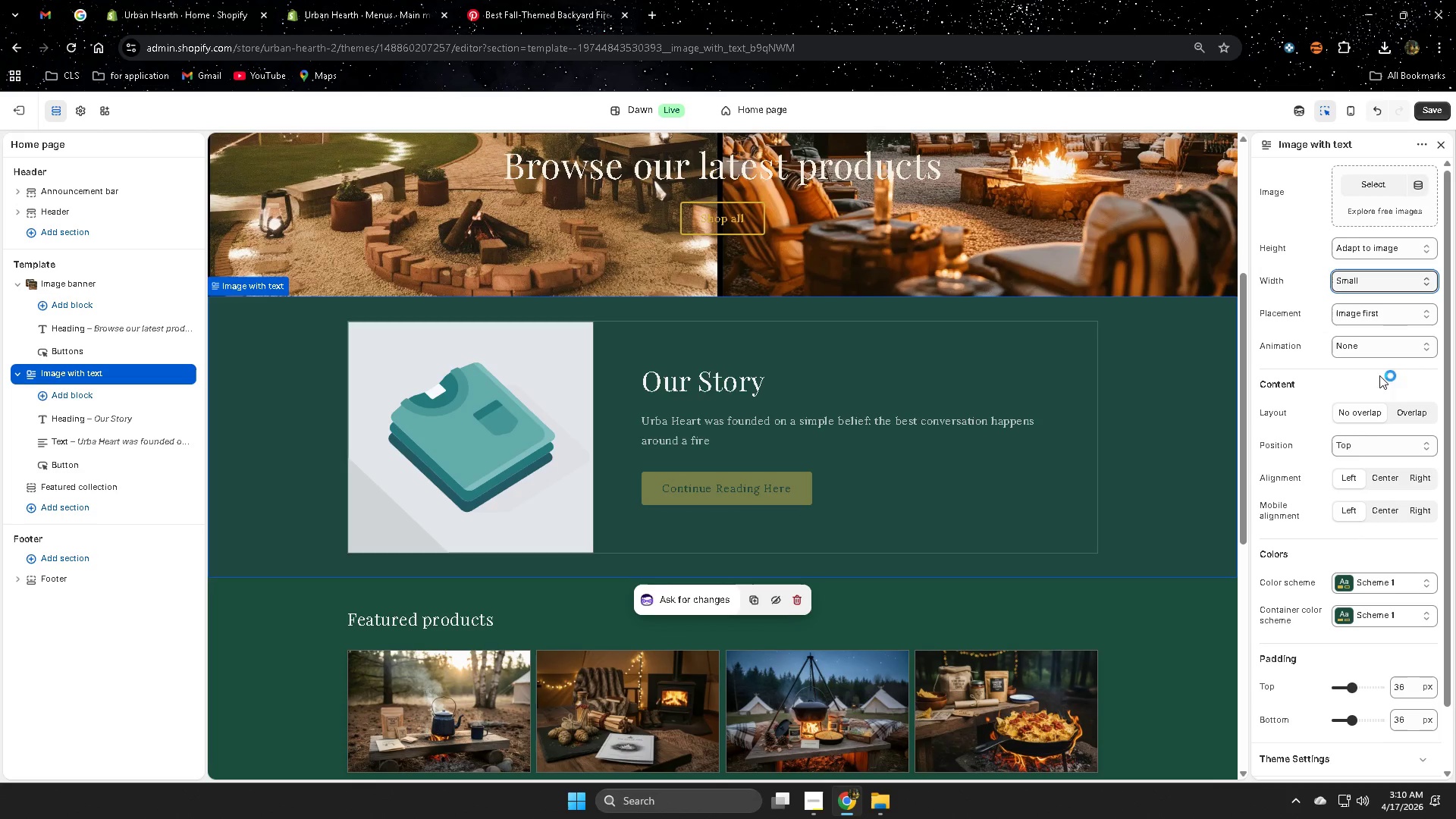 
wait(5.34)
 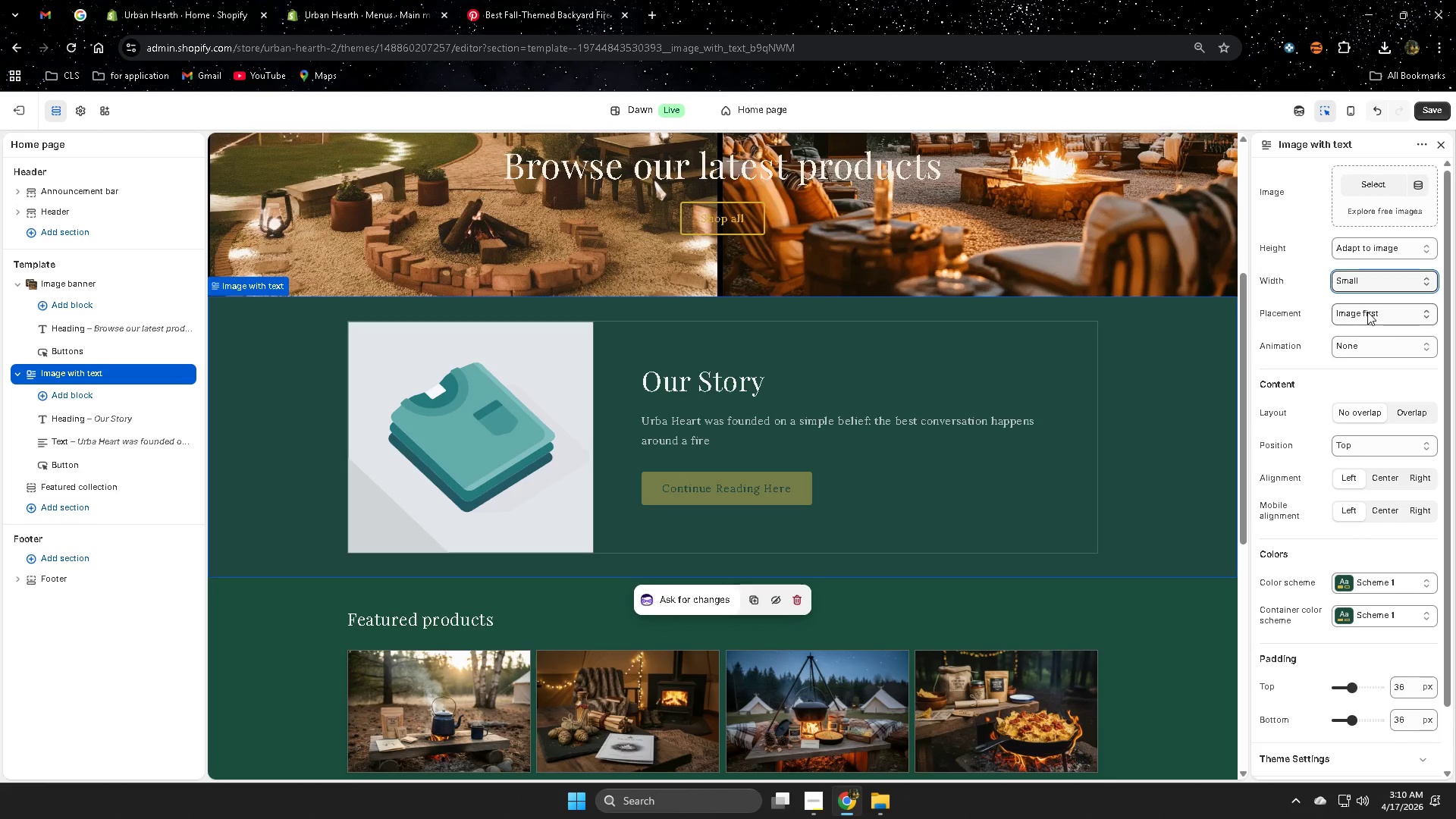 
left_click([1374, 315])
 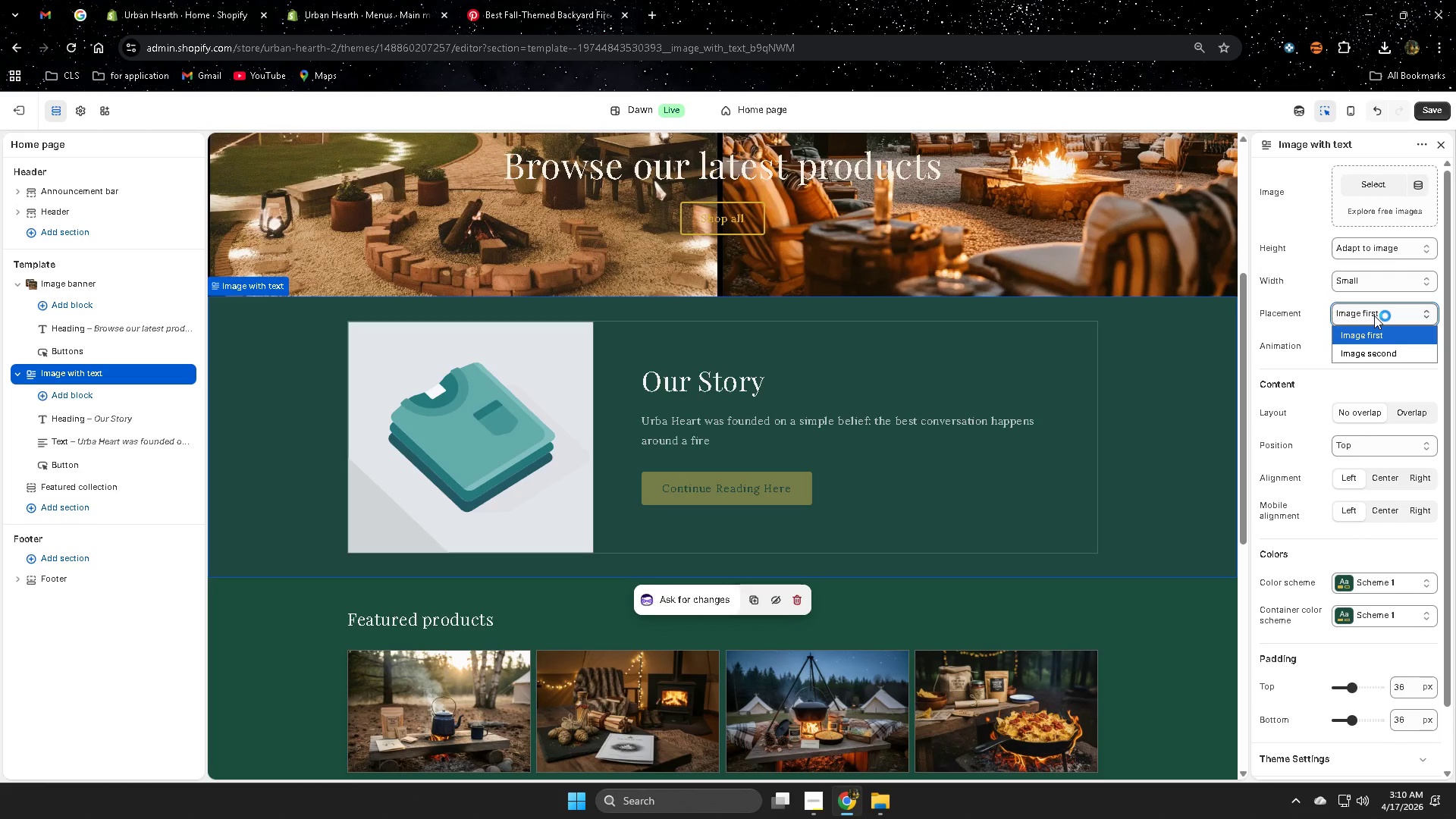 
left_click([1374, 315])
 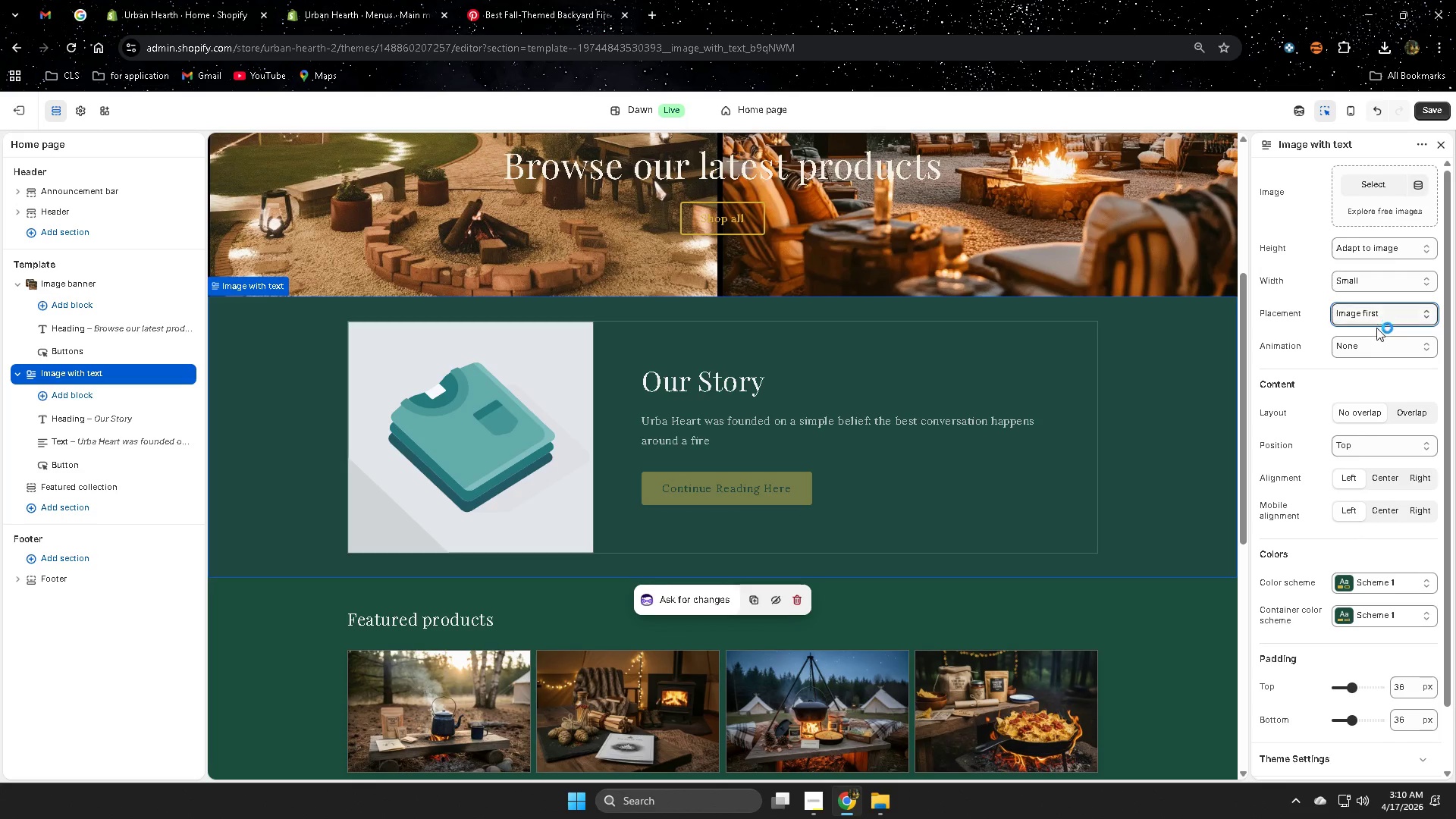 
left_click([1376, 316])
 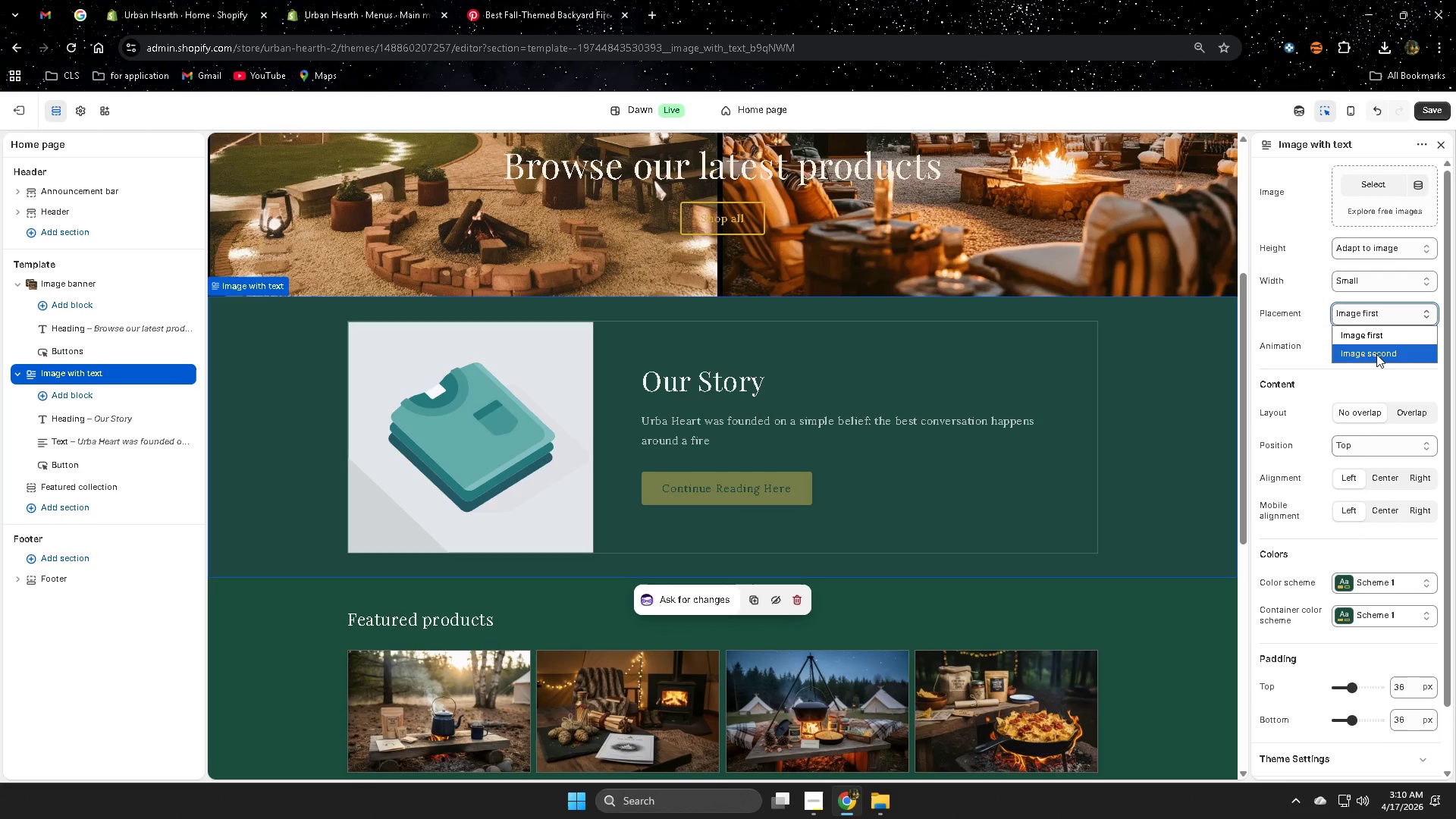 
left_click([1376, 354])
 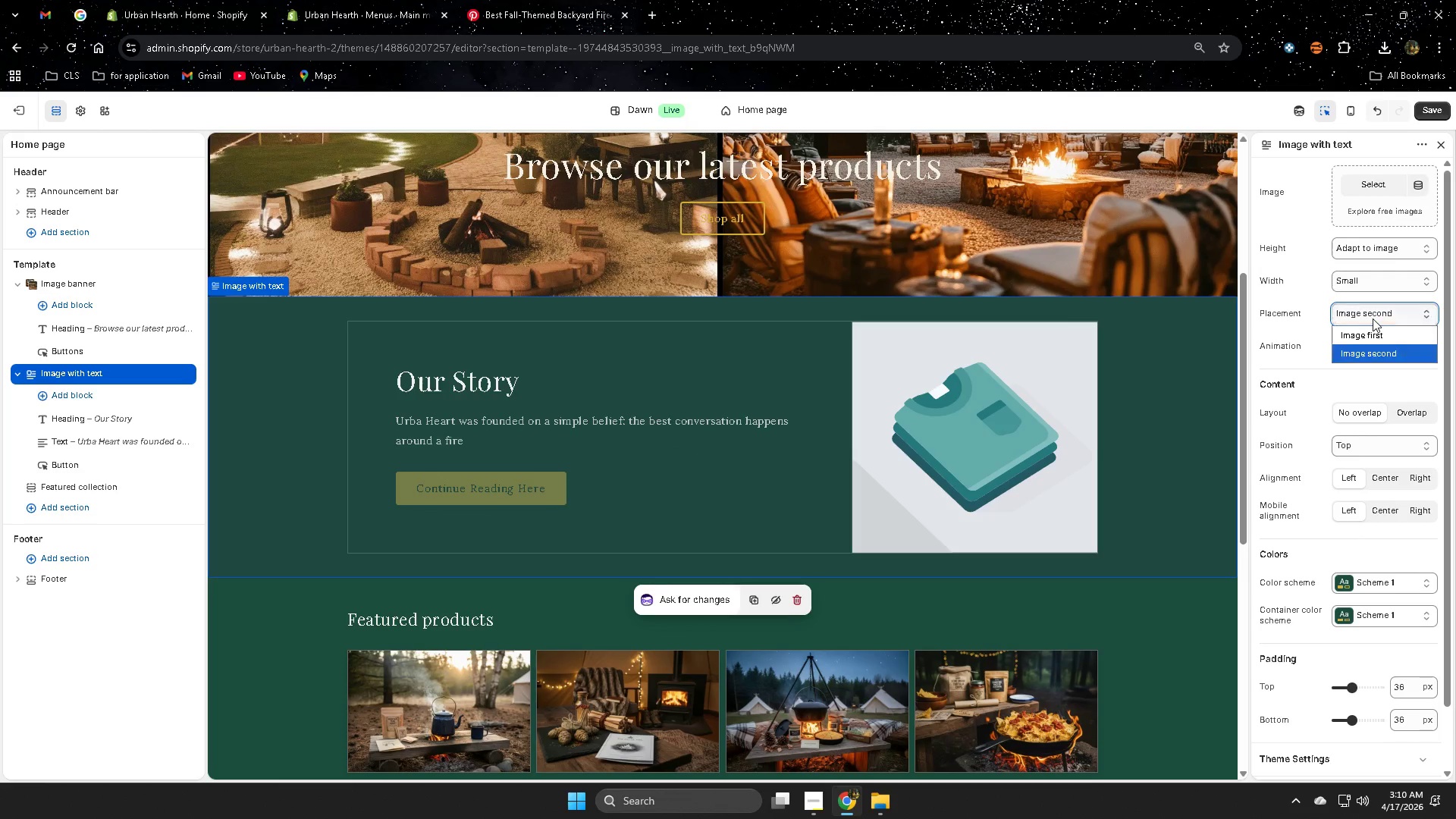 
left_click([1367, 337])
 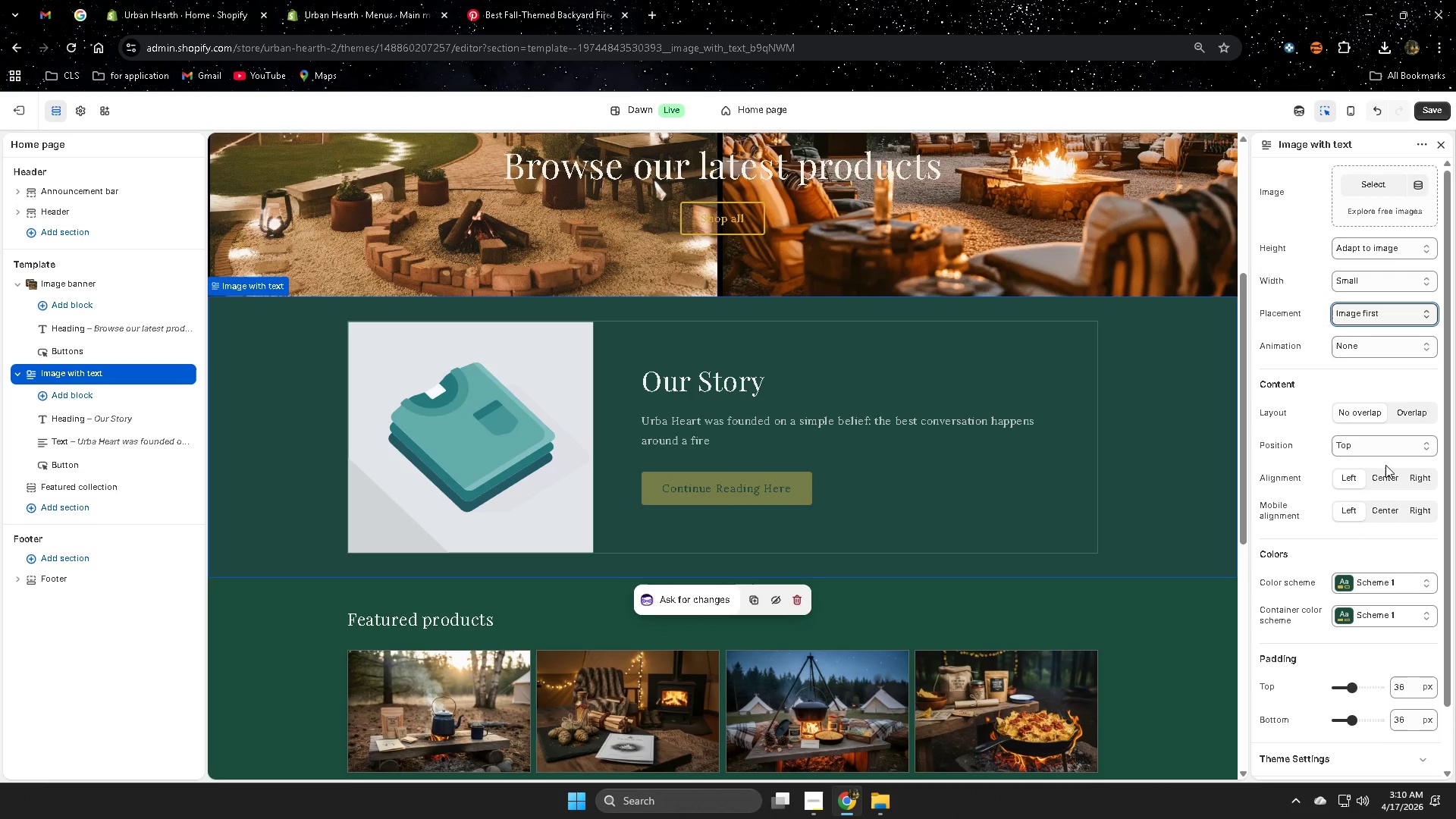 
scroll: coordinate [1385, 465], scroll_direction: down, amount: 2.0
 